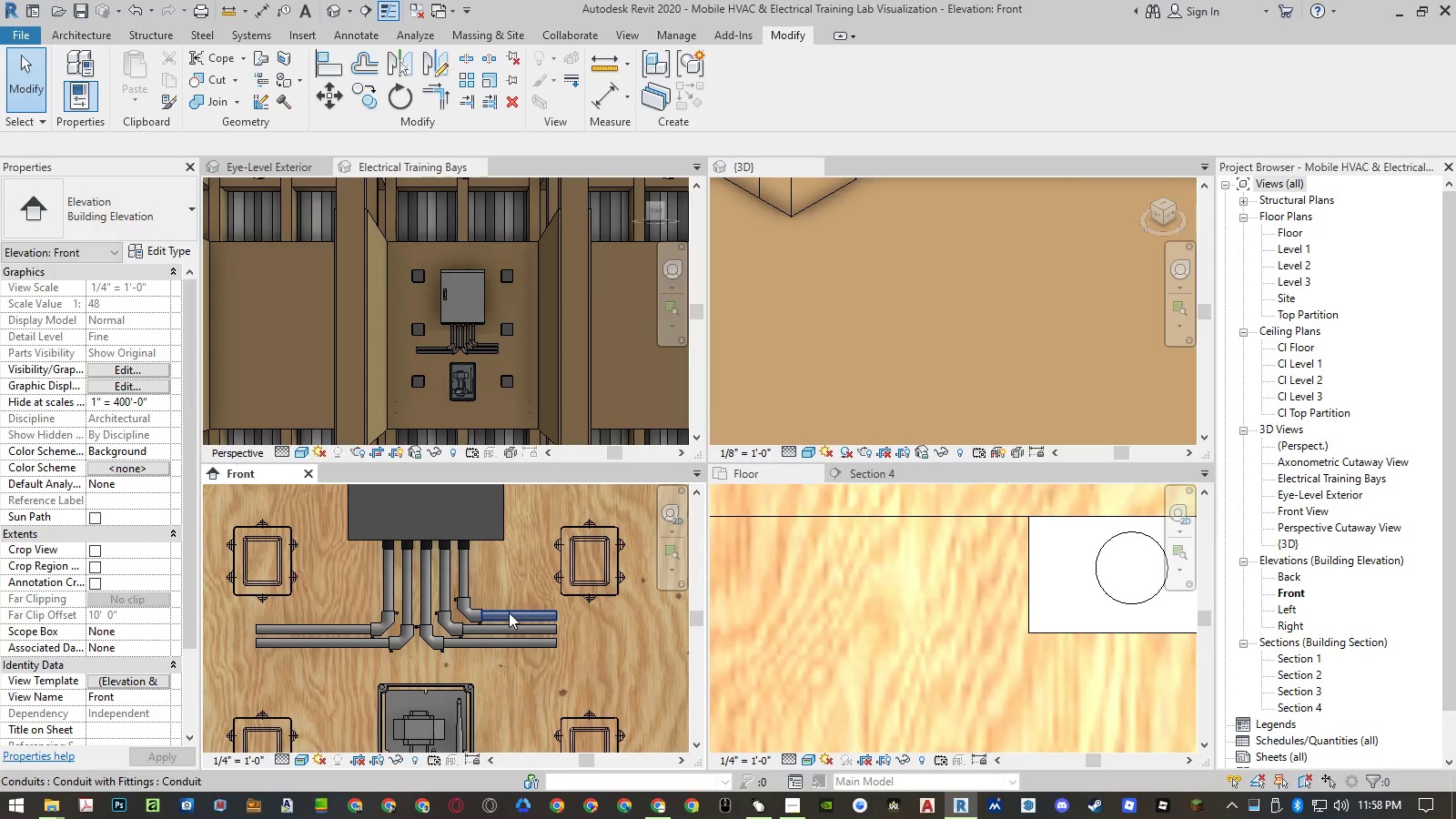 
left_click([509, 612])
 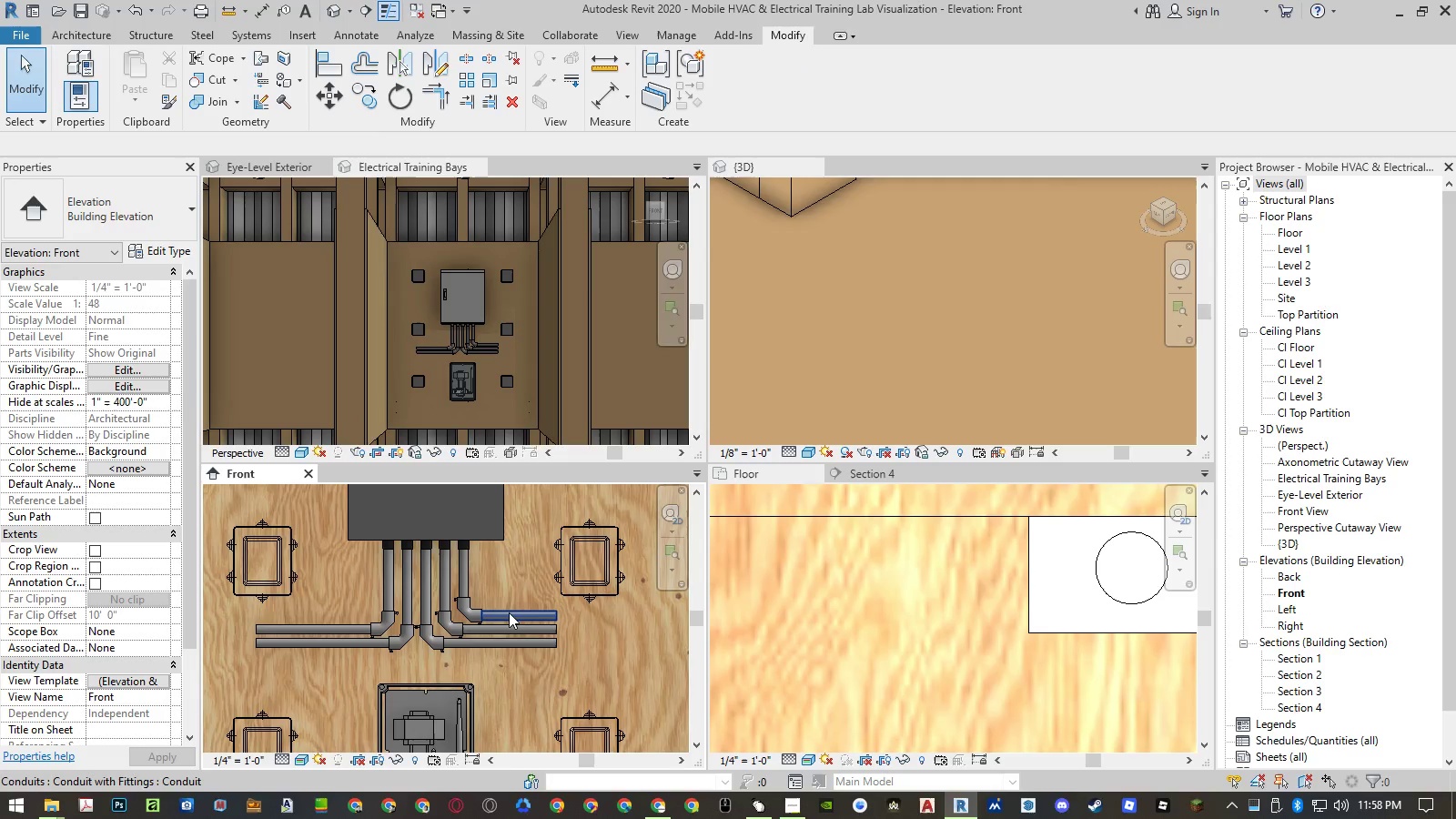 
hold_key(key=ControlLeft, duration=1.2)
left_click([509, 631])
 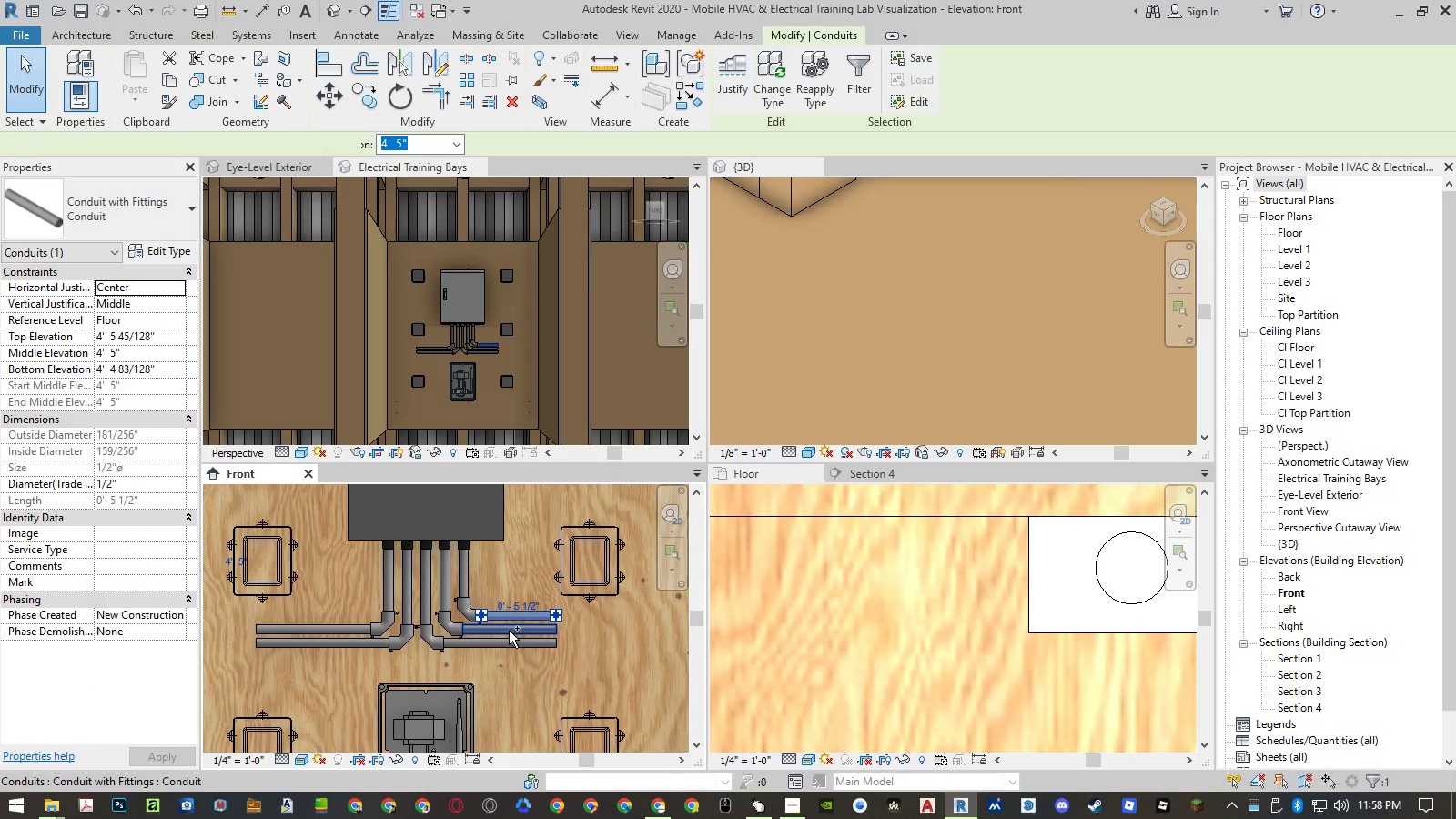 
type(mv)
 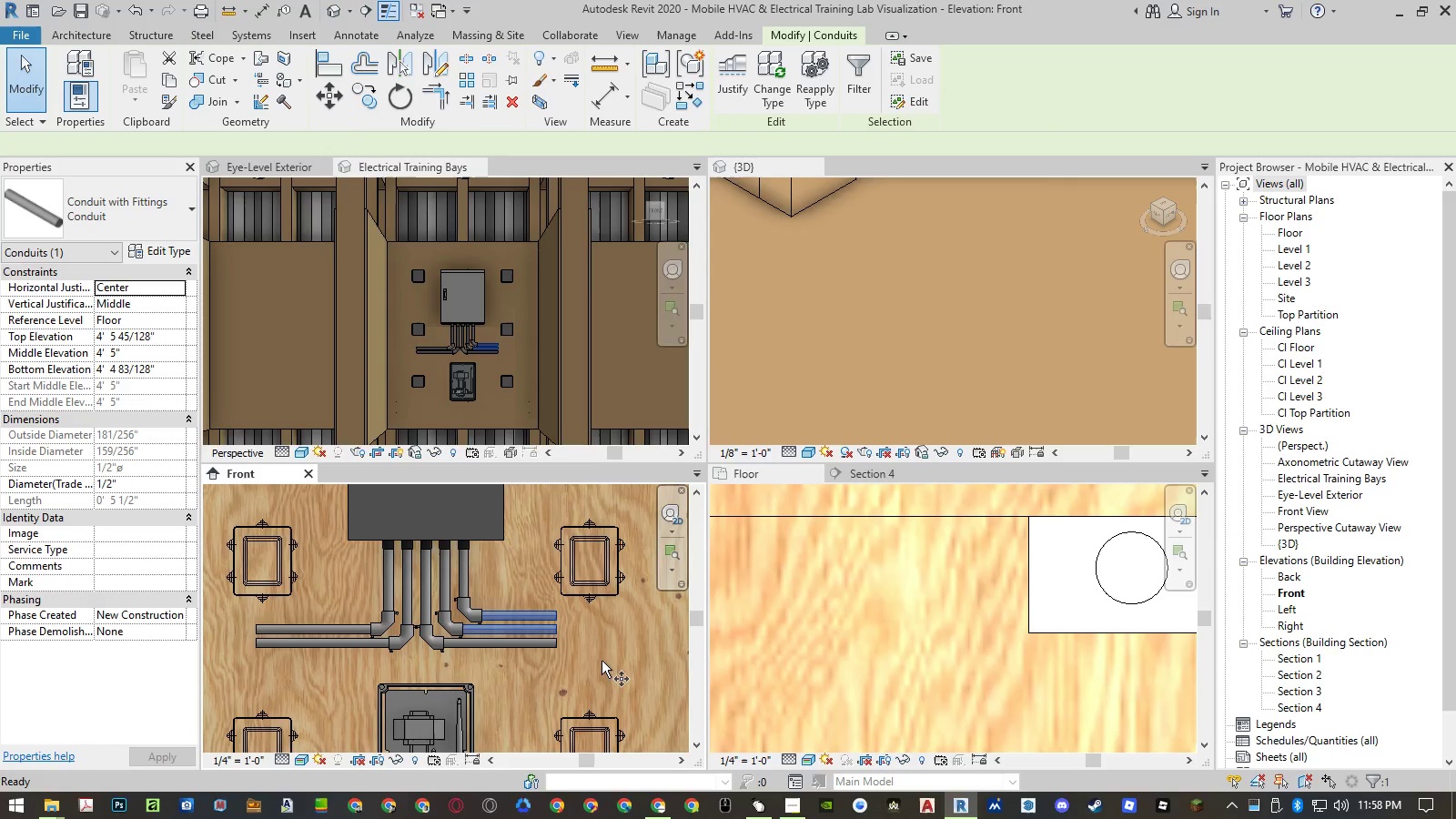 
left_click([602, 661])
 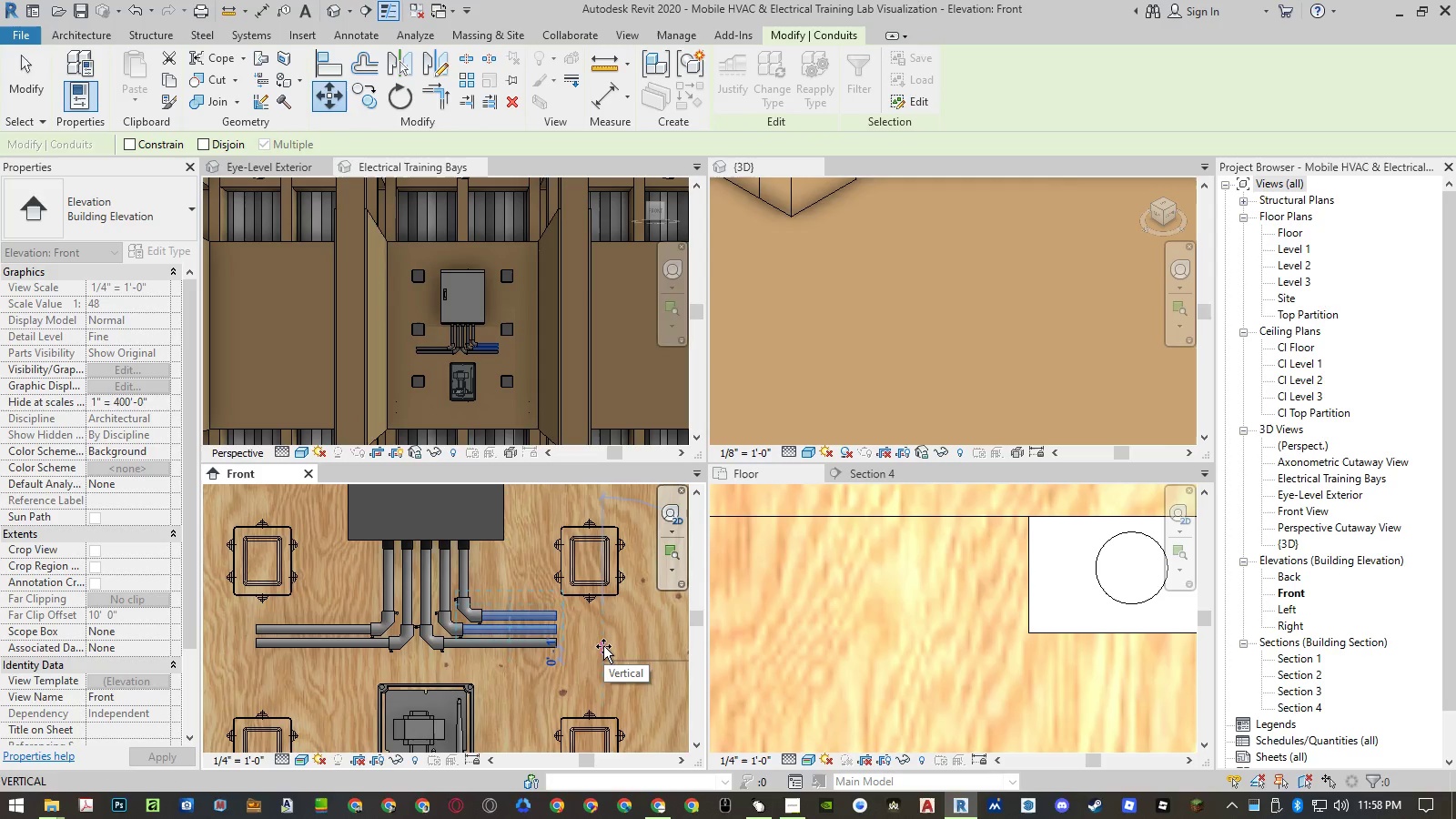 
key(Numpad1)
 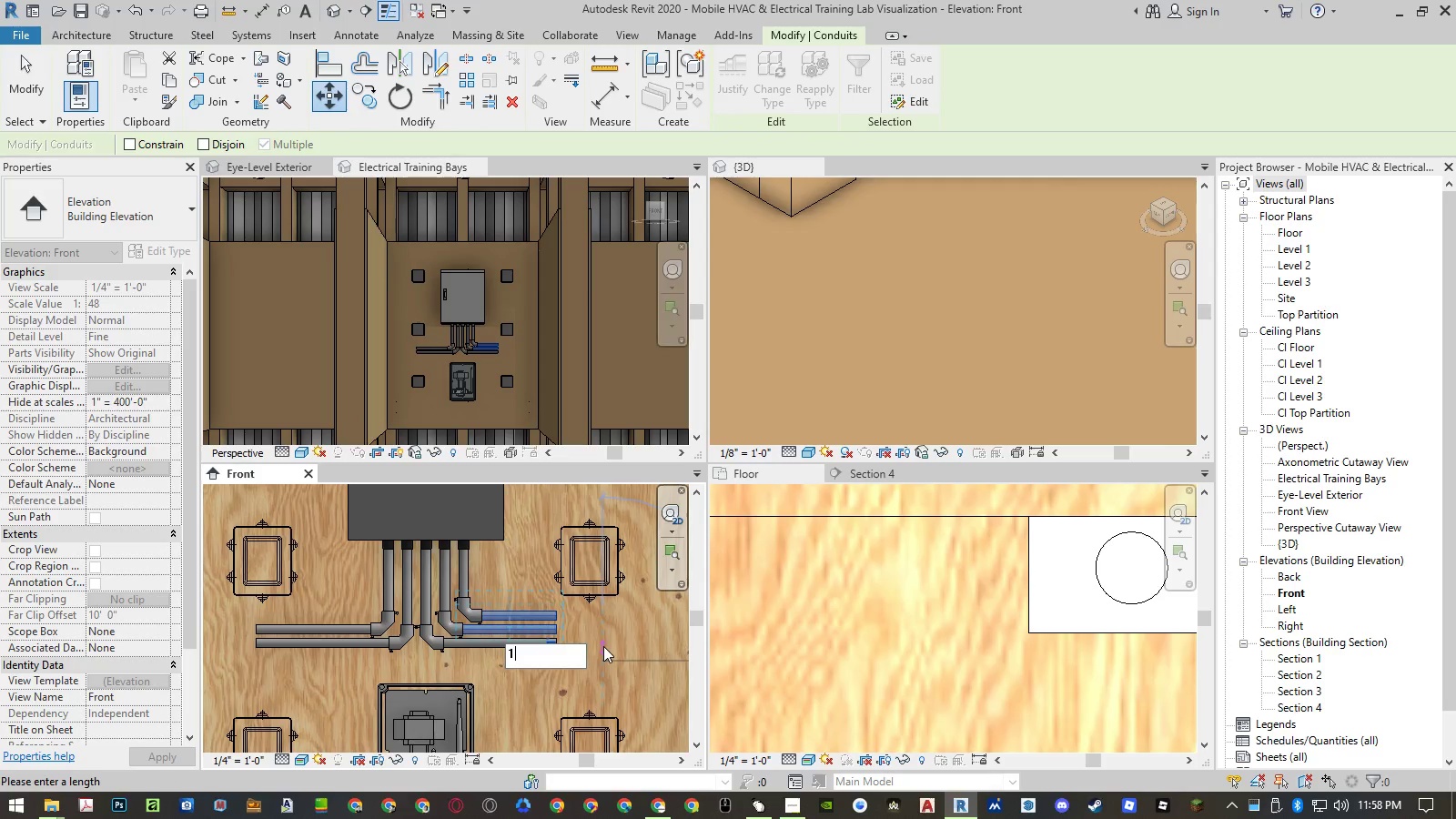 
key(Shift+ShiftRight)
 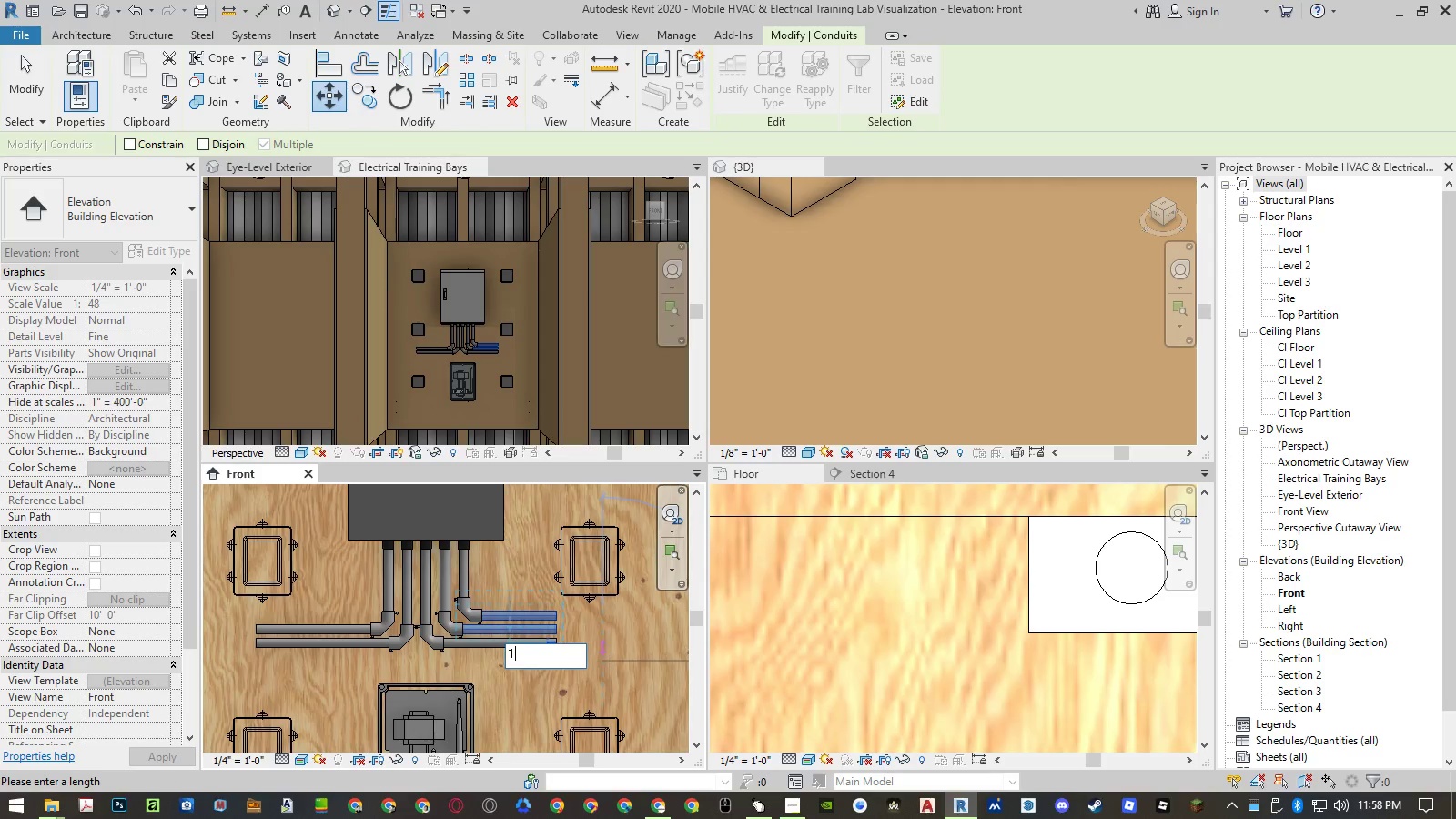 
key(Shift+Quote)
 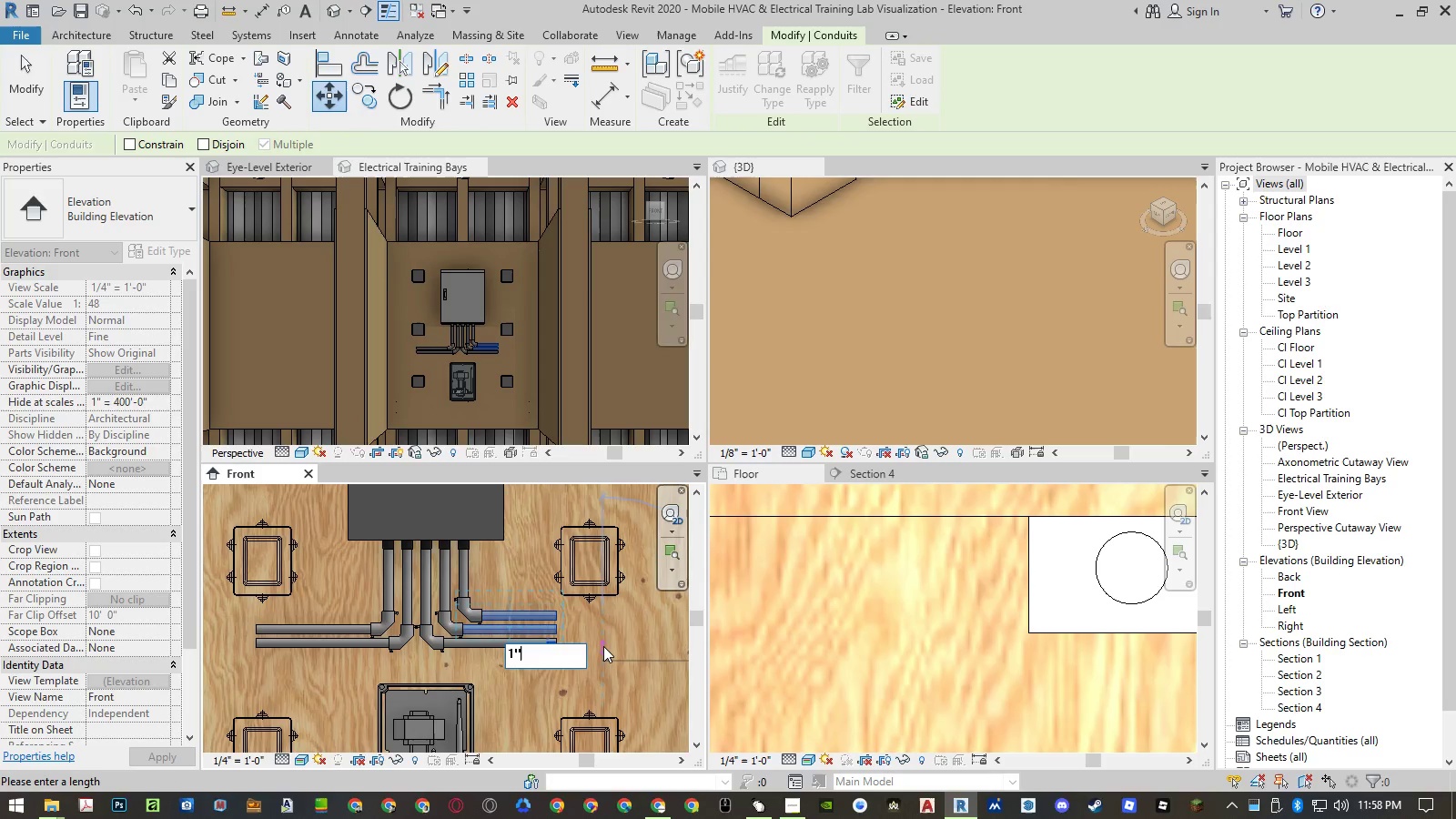 
key(NumpadEnter)
 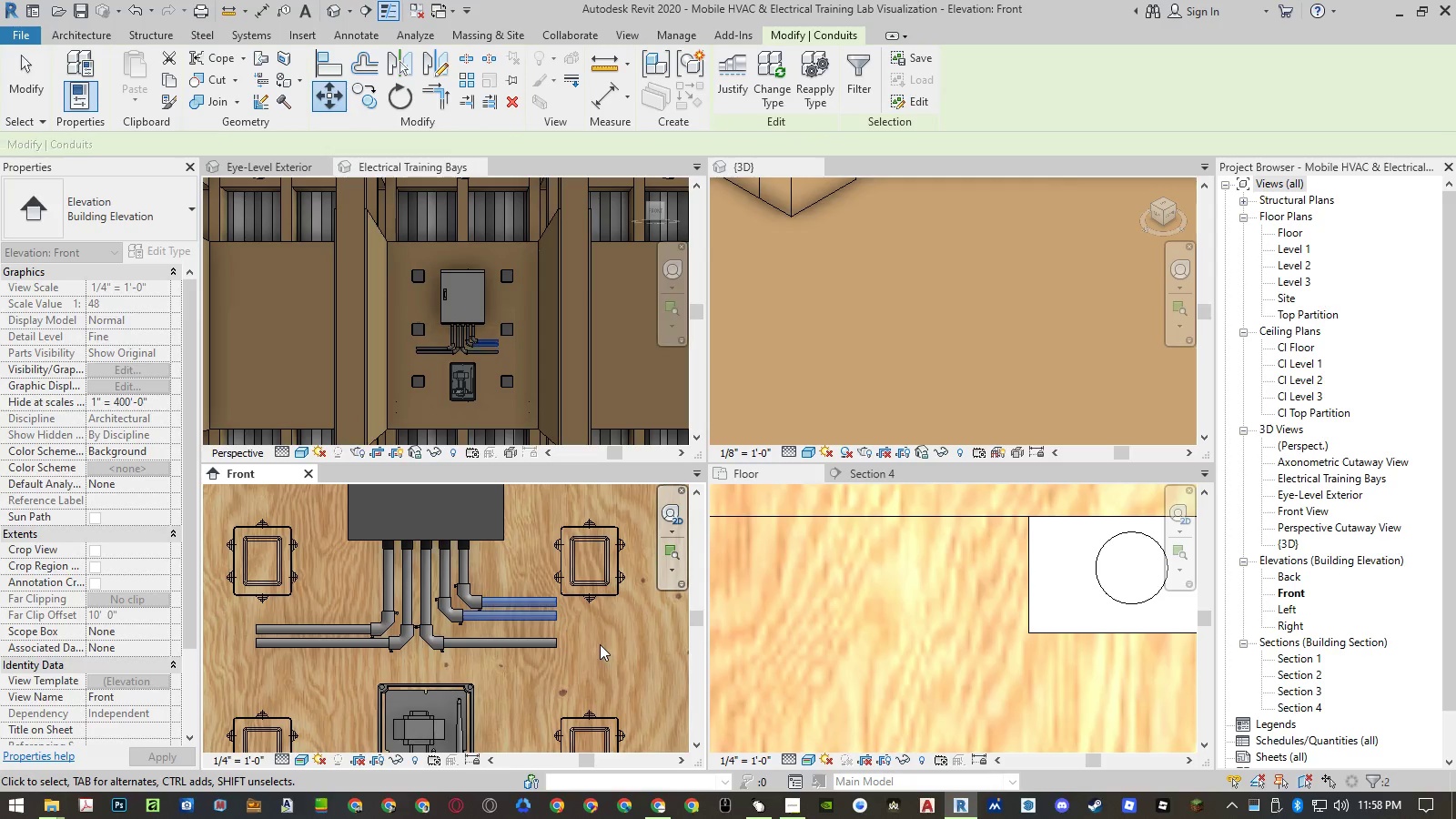 
key(Escape)
 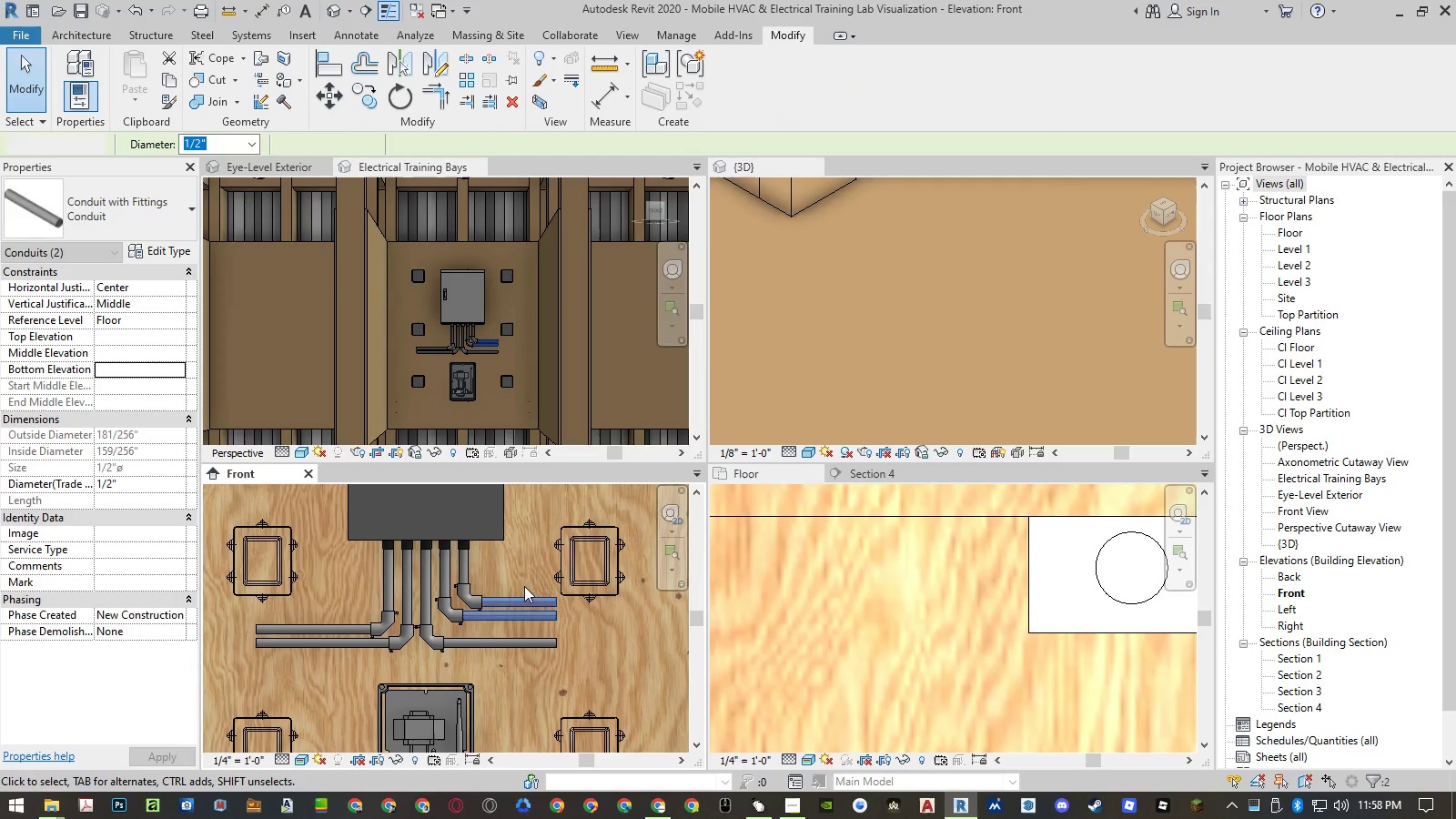 
key(Escape)
 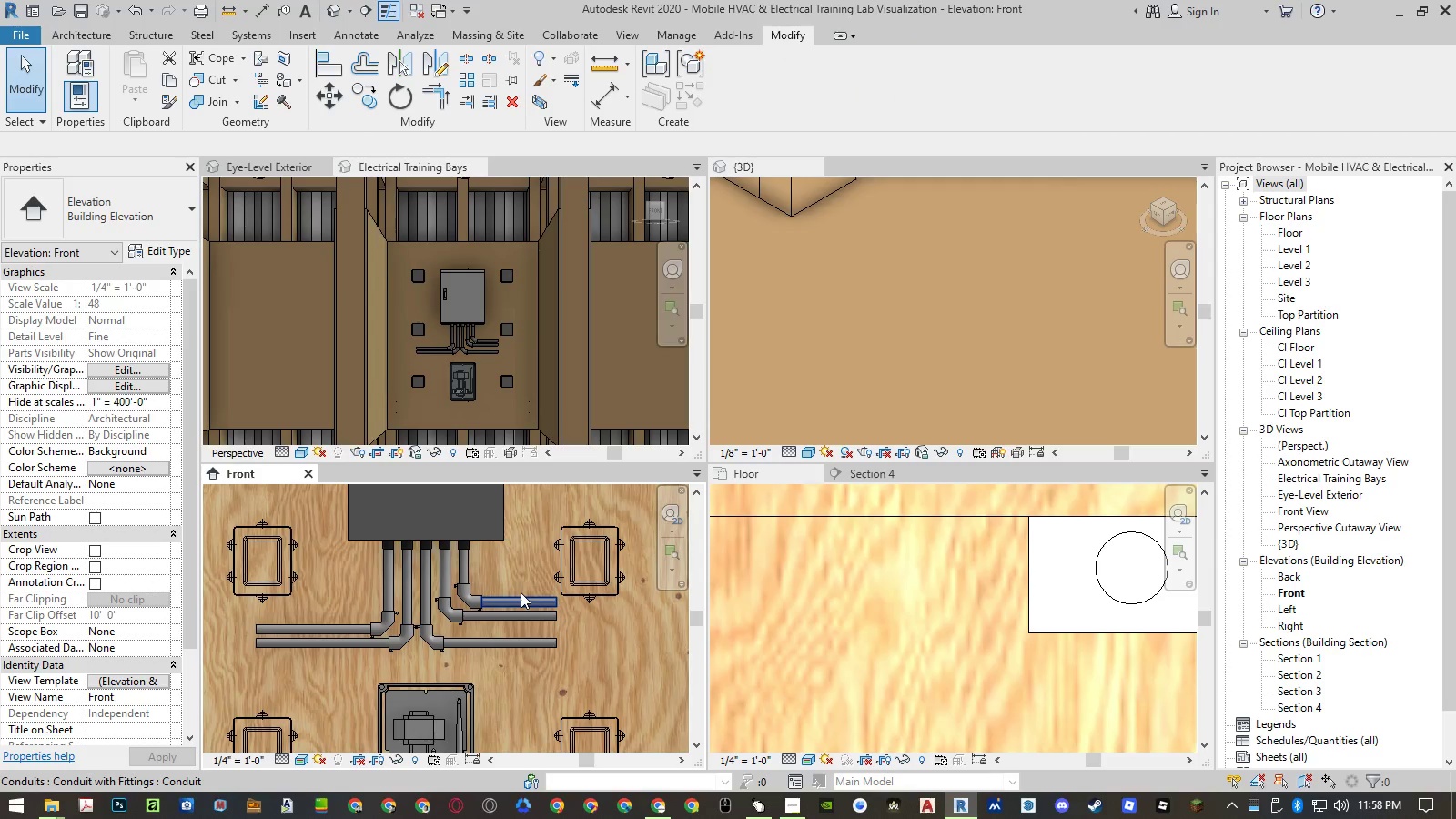 
left_click([520, 593])
 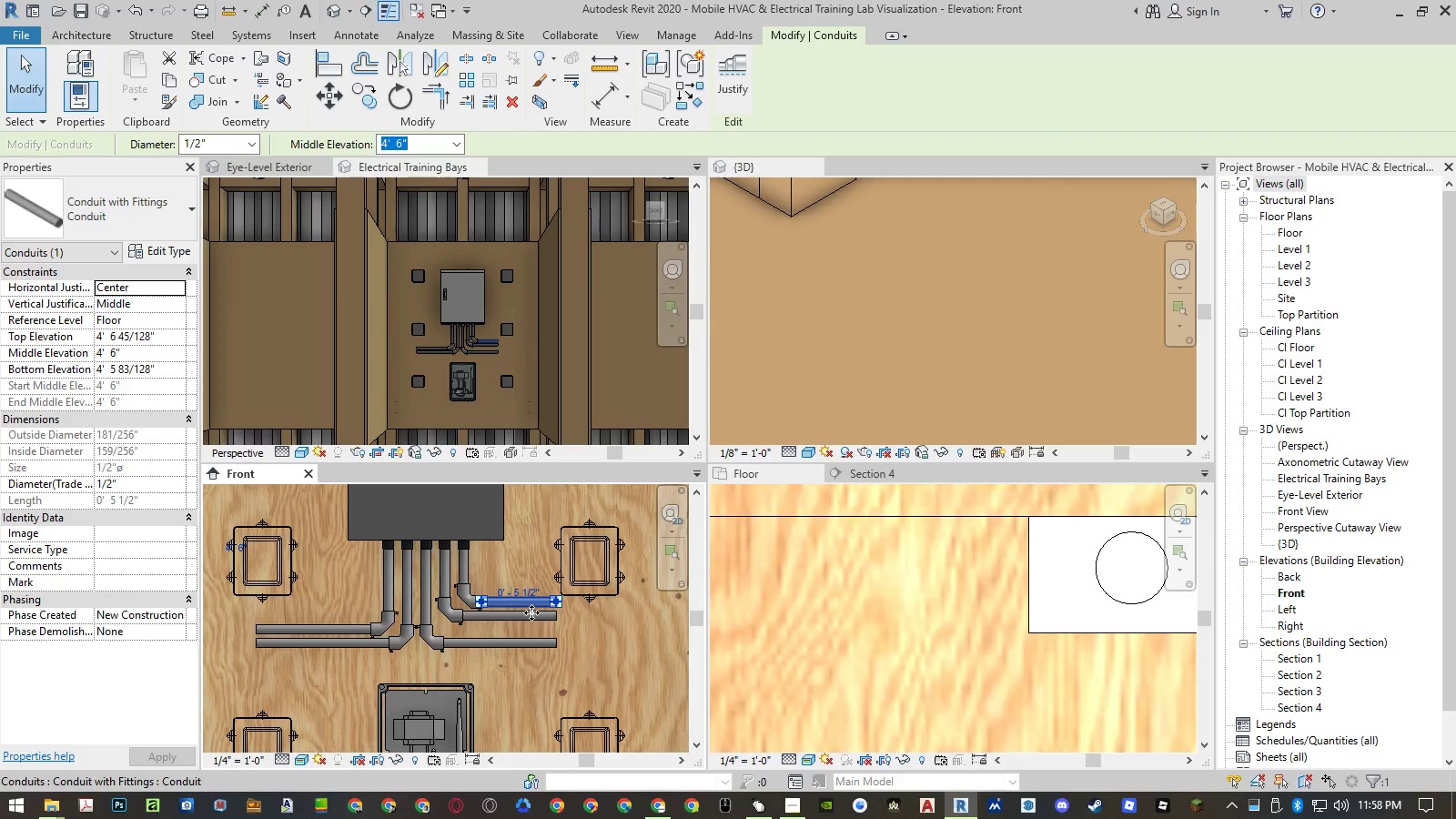 
type(mv)
 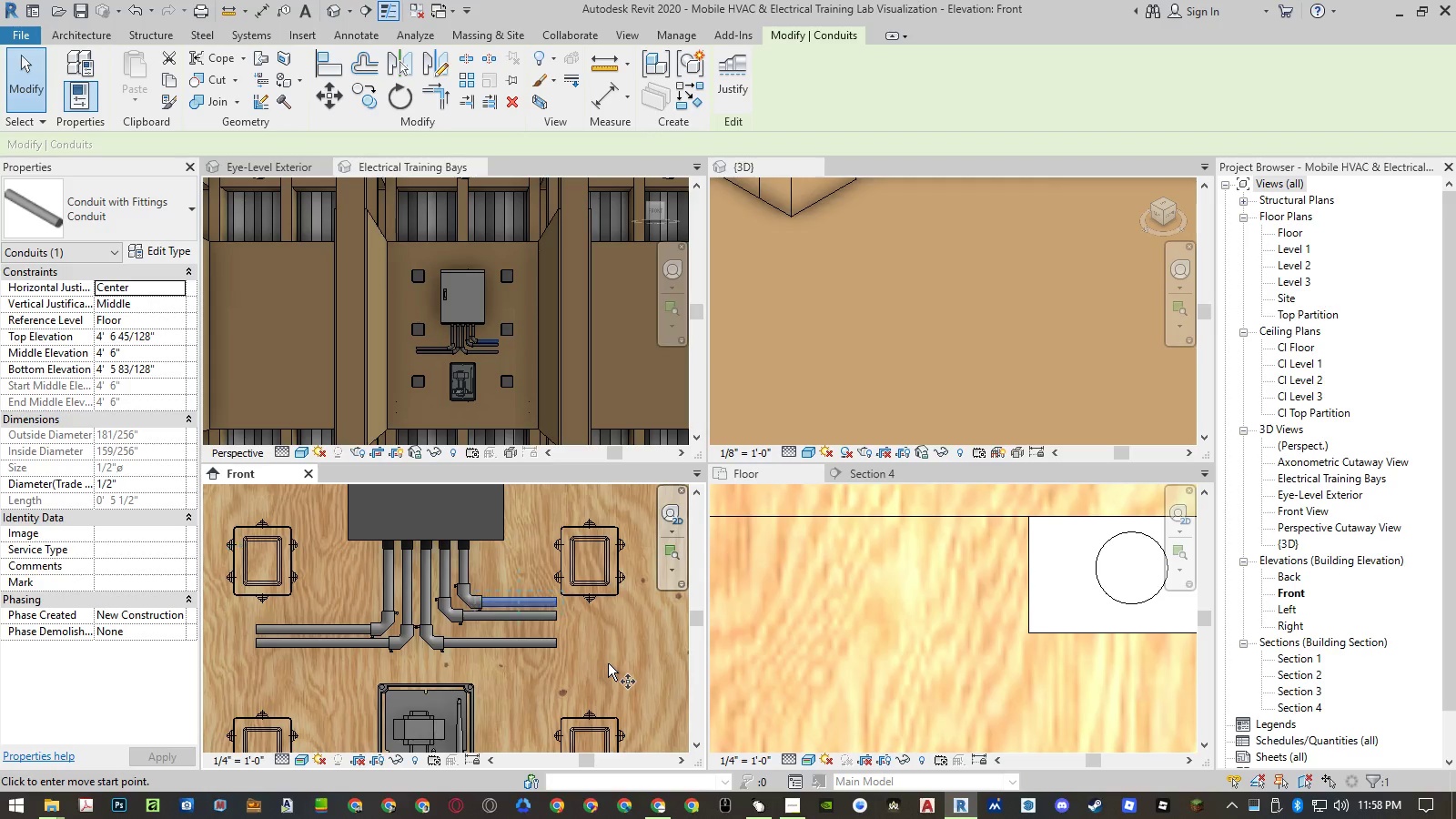 
left_click([609, 663])
 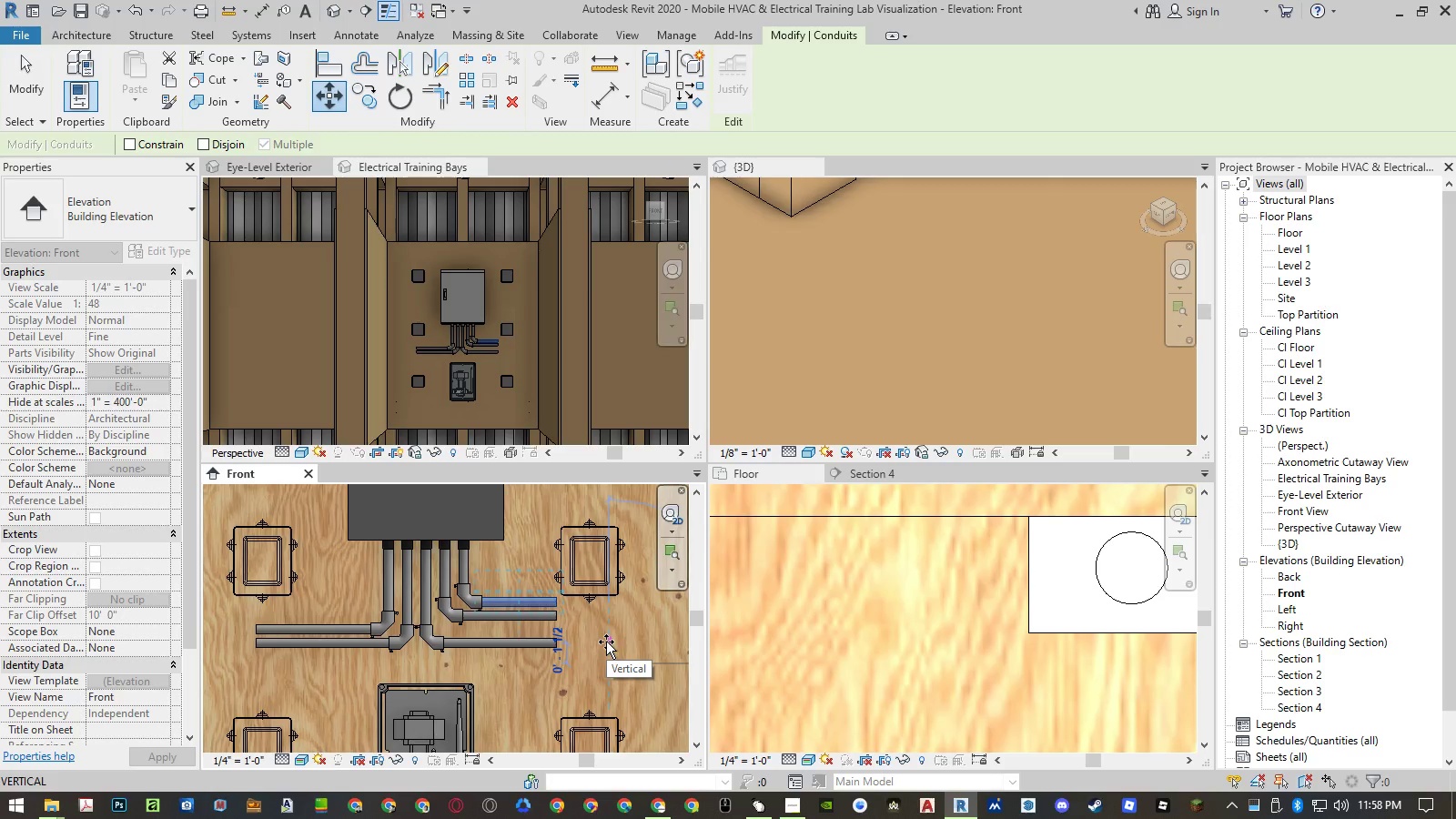 
key(Numpad1)
 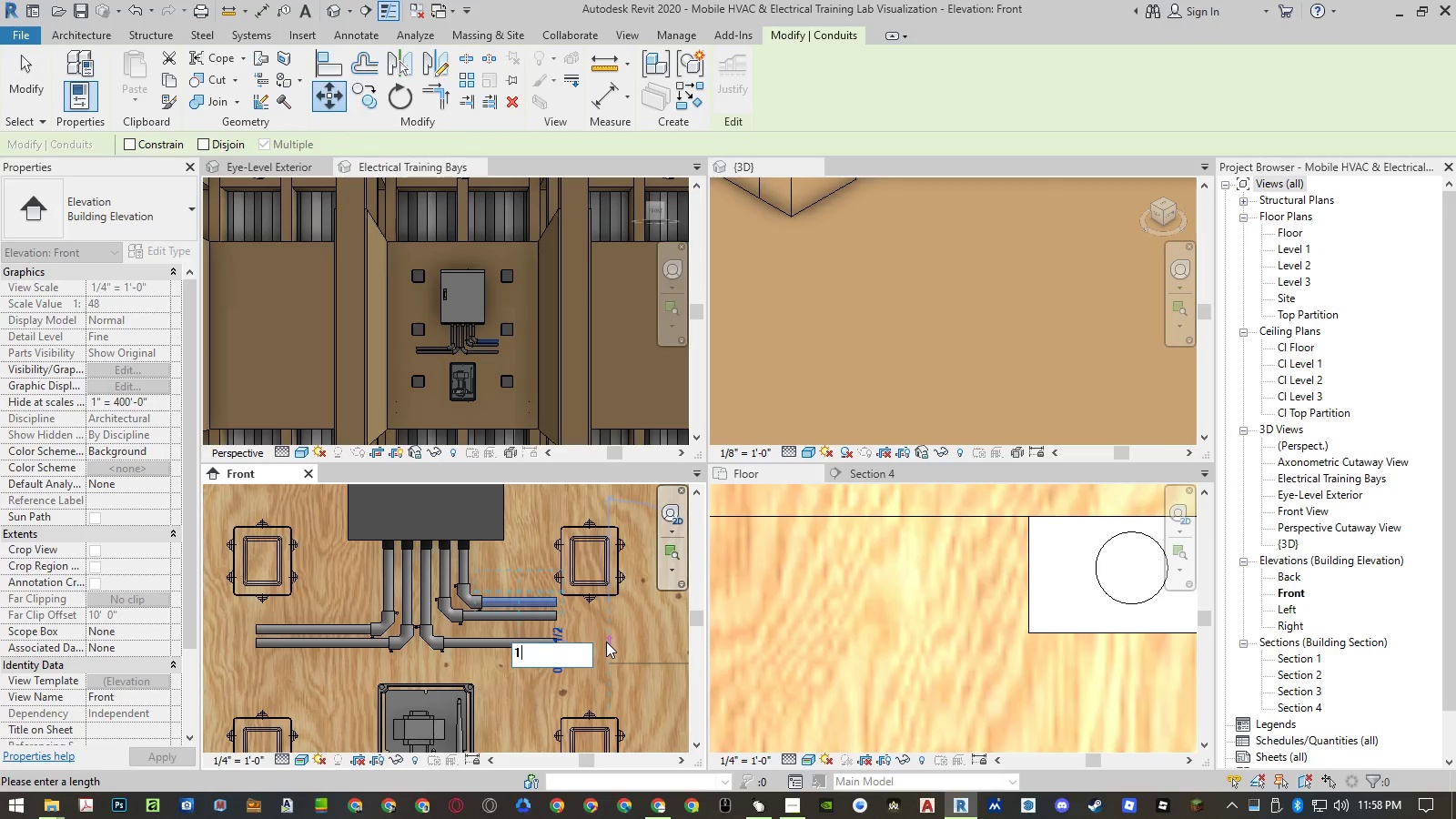 
key(Shift+ShiftRight)
 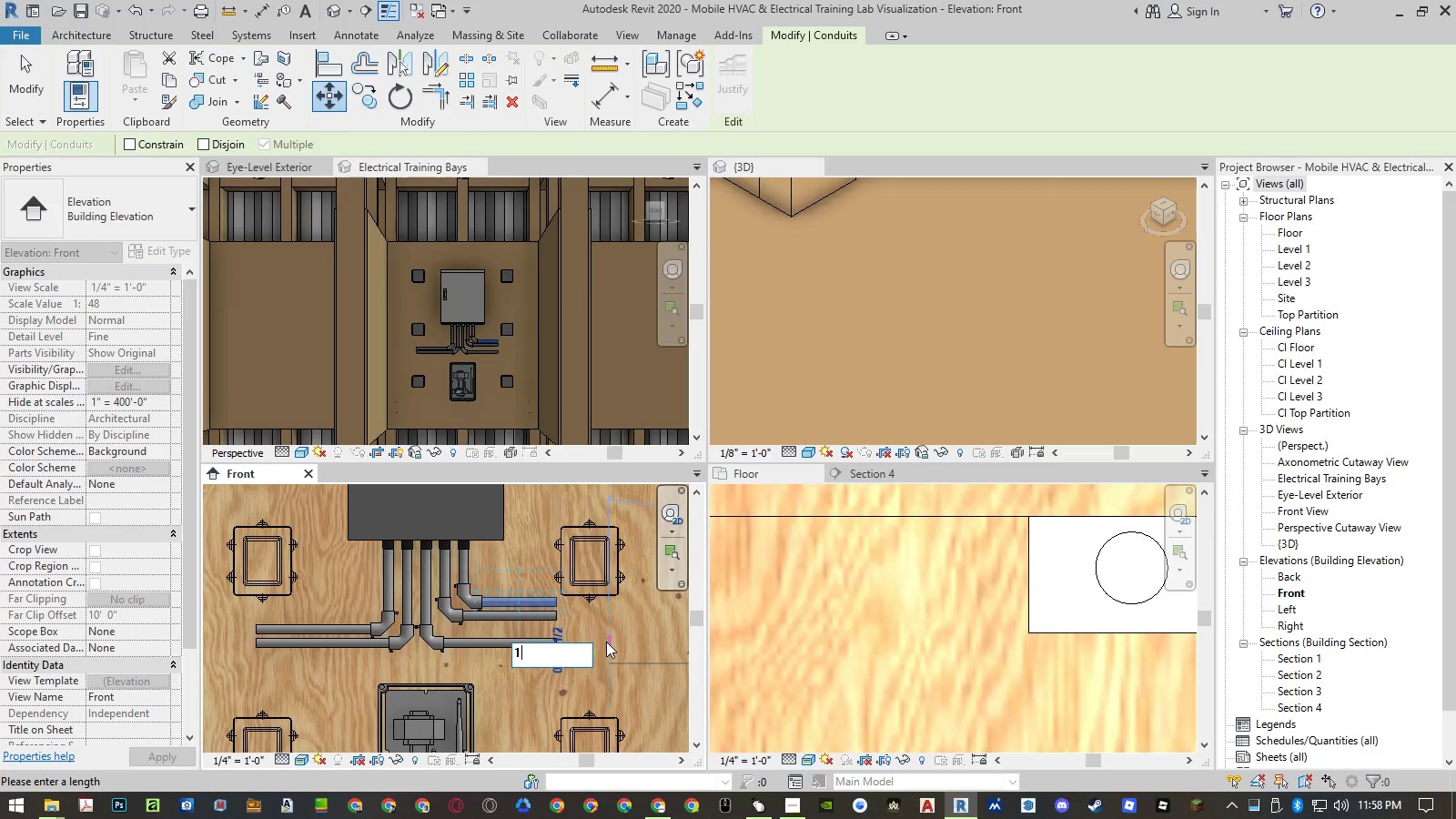 
key(Shift+Quote)
 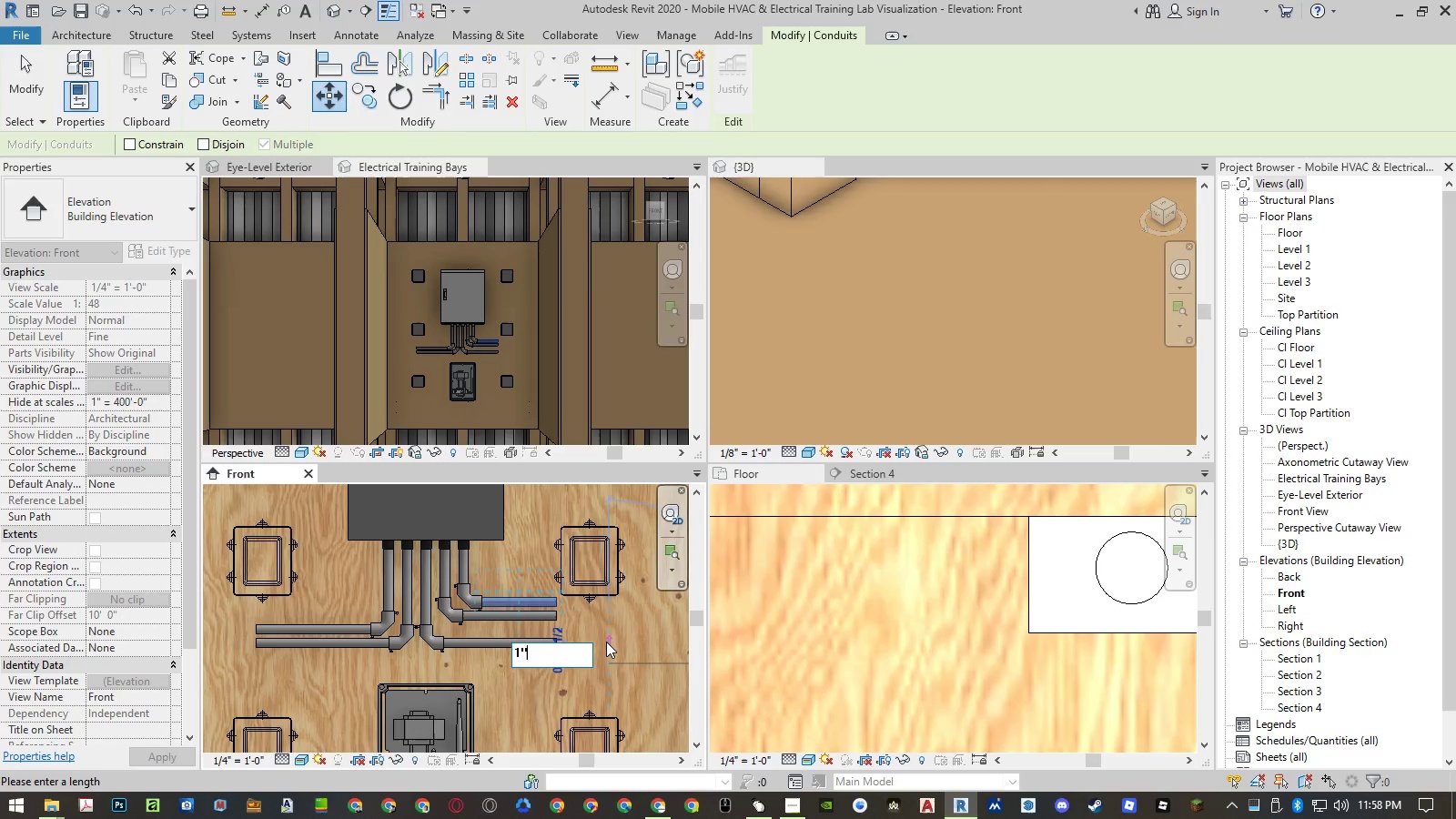 
key(NumpadEnter)
 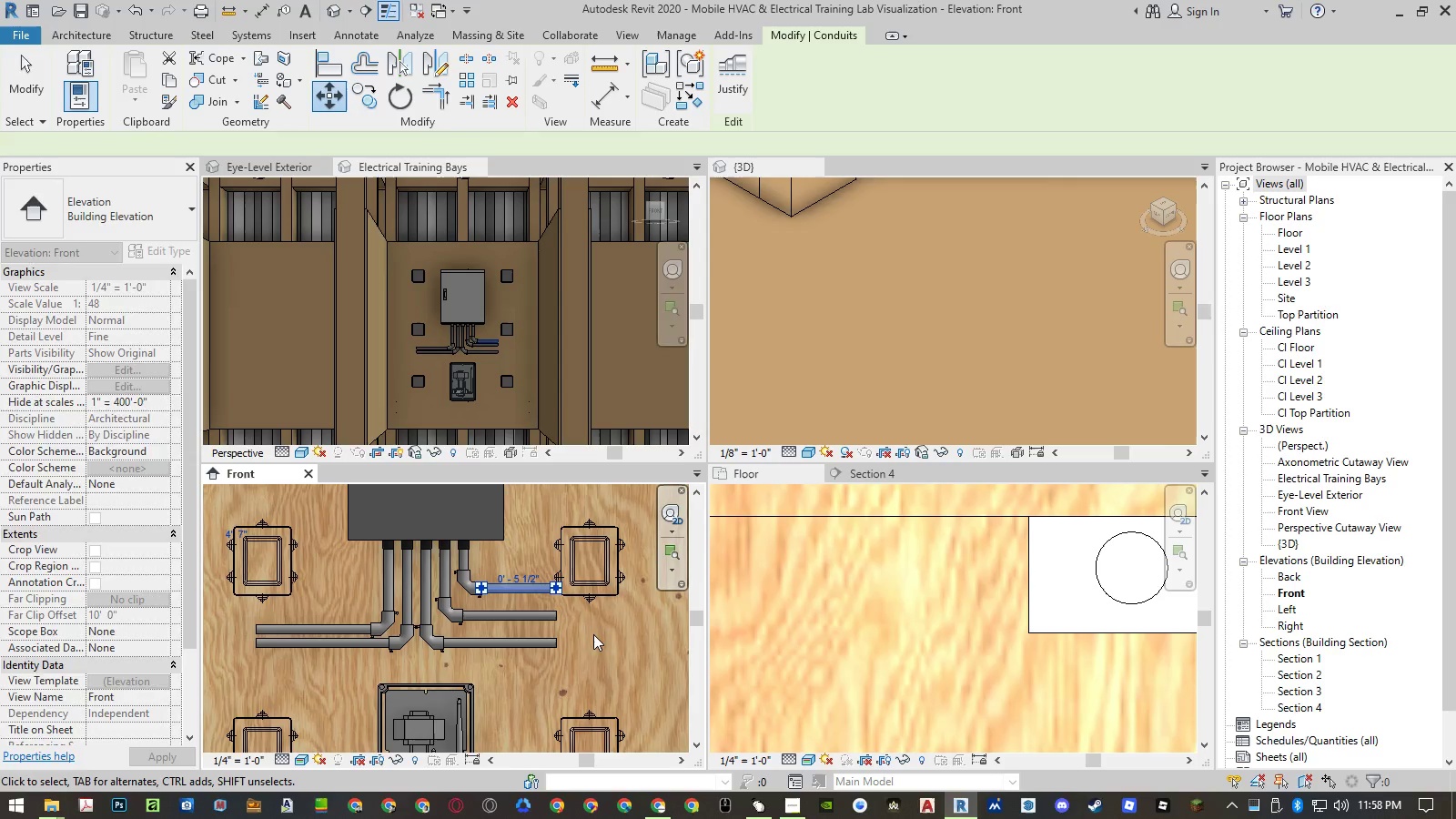 
key(Escape)
key(Escape)
type(al)
 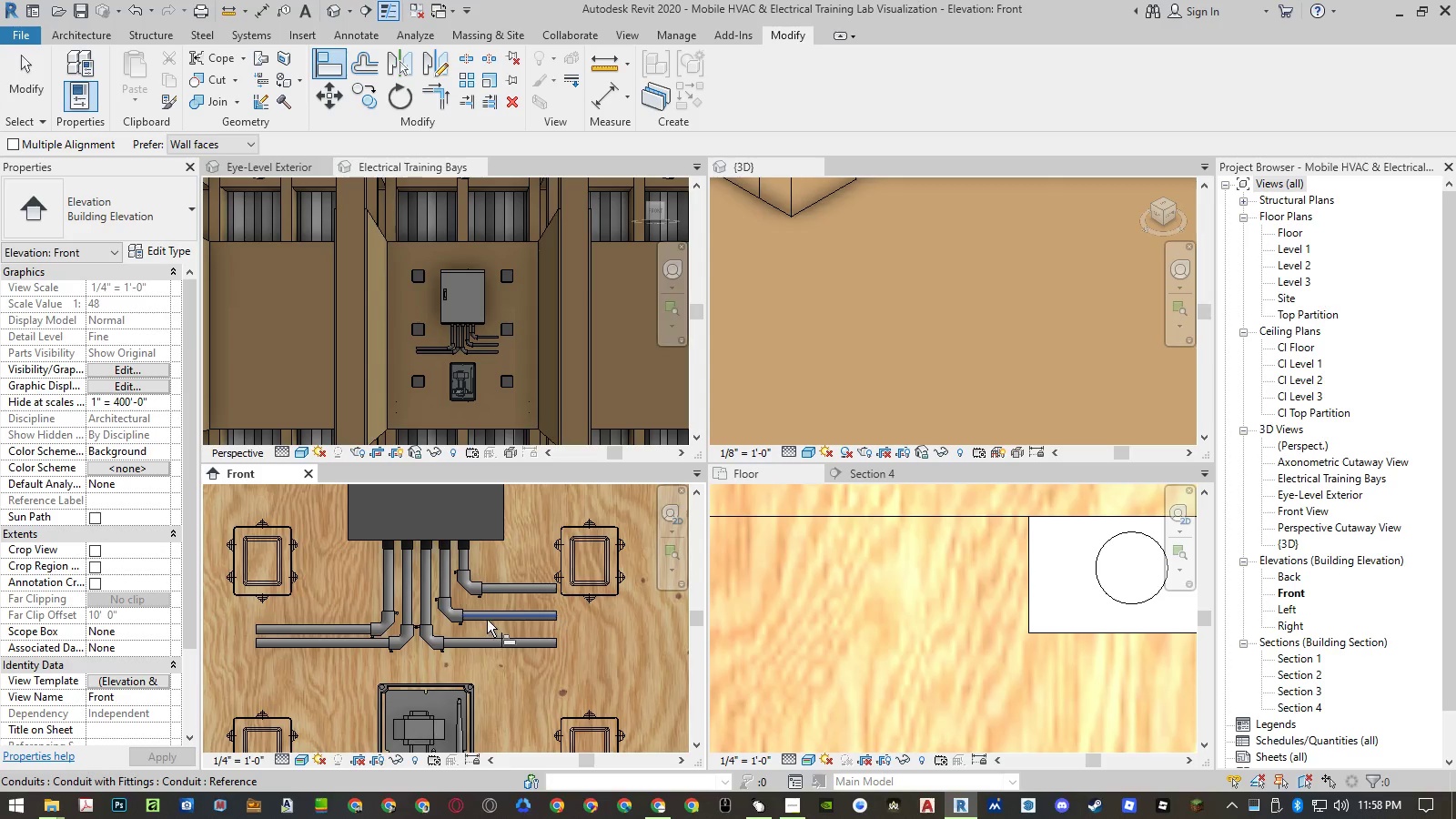 
left_click([488, 619])
 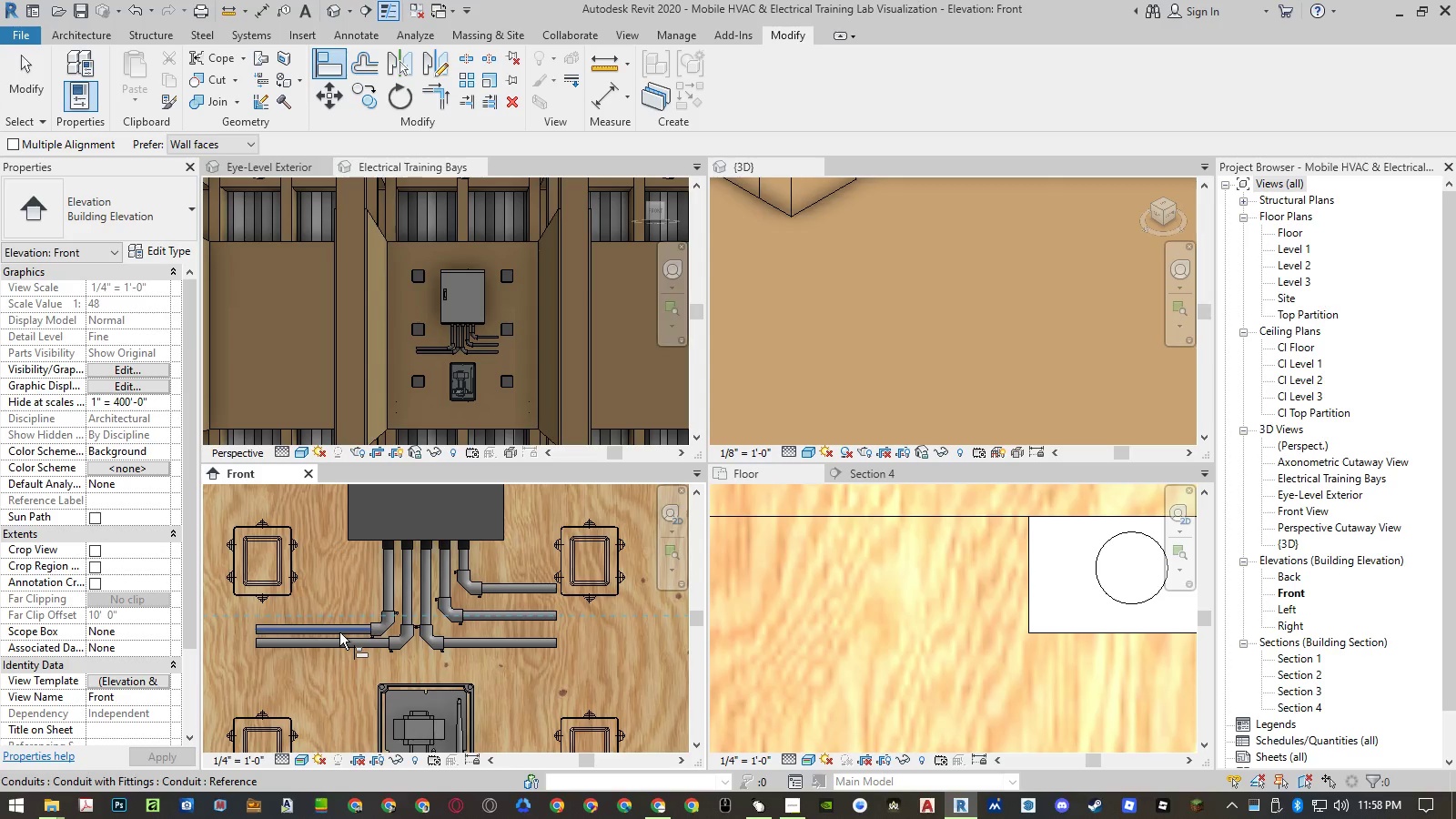 
left_click([339, 632])
 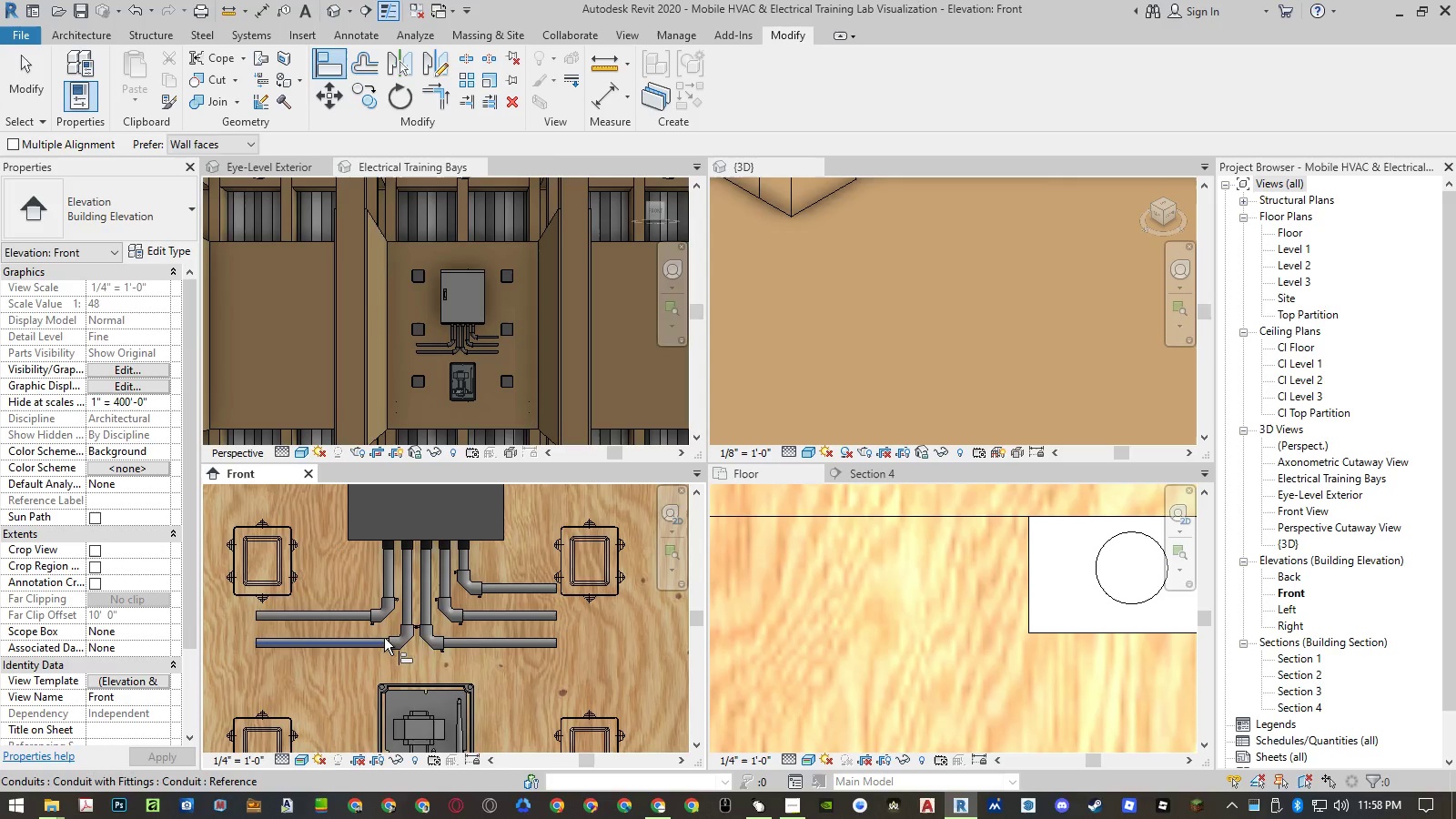 
key(Escape)
 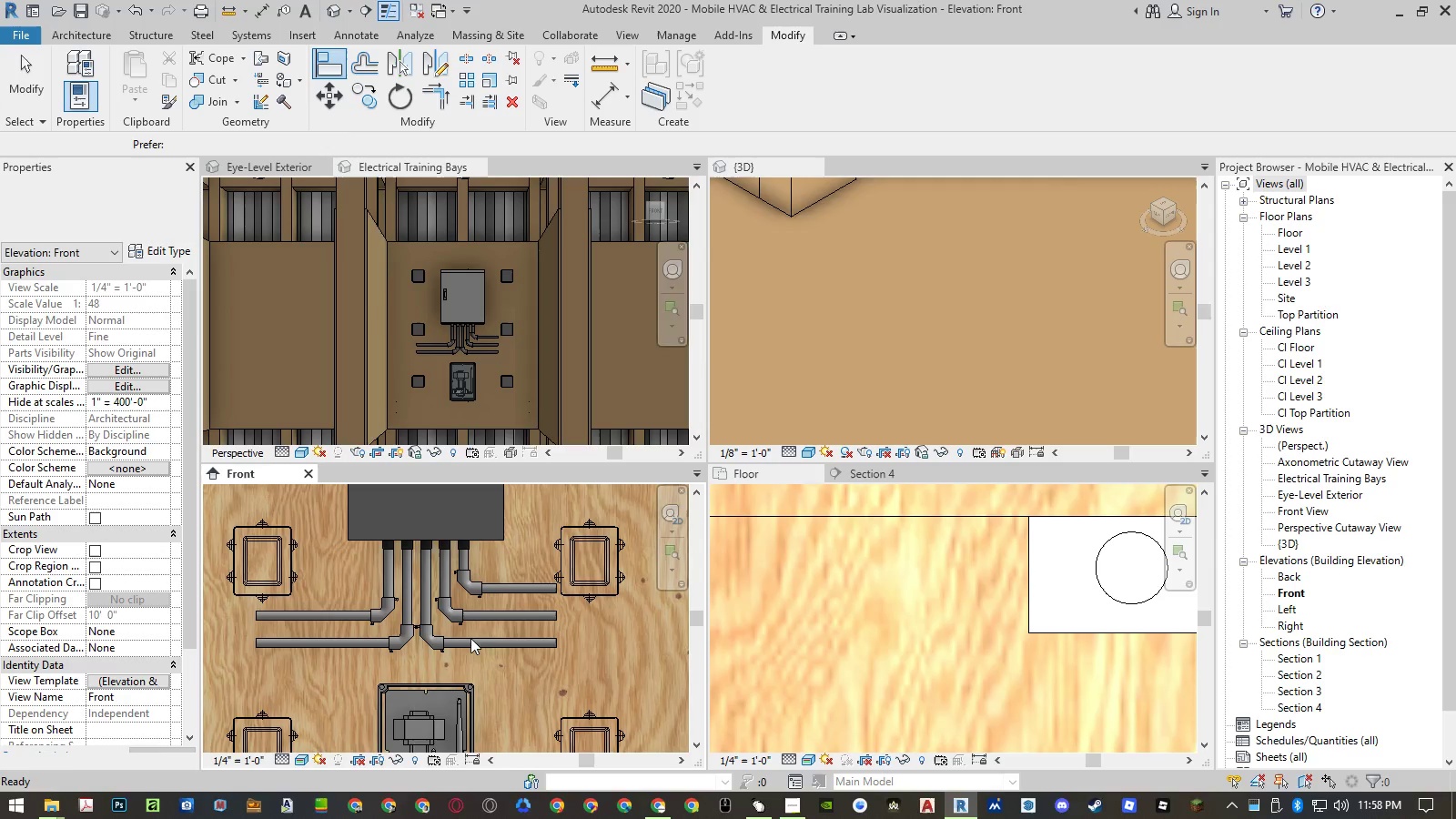 
key(Escape)
 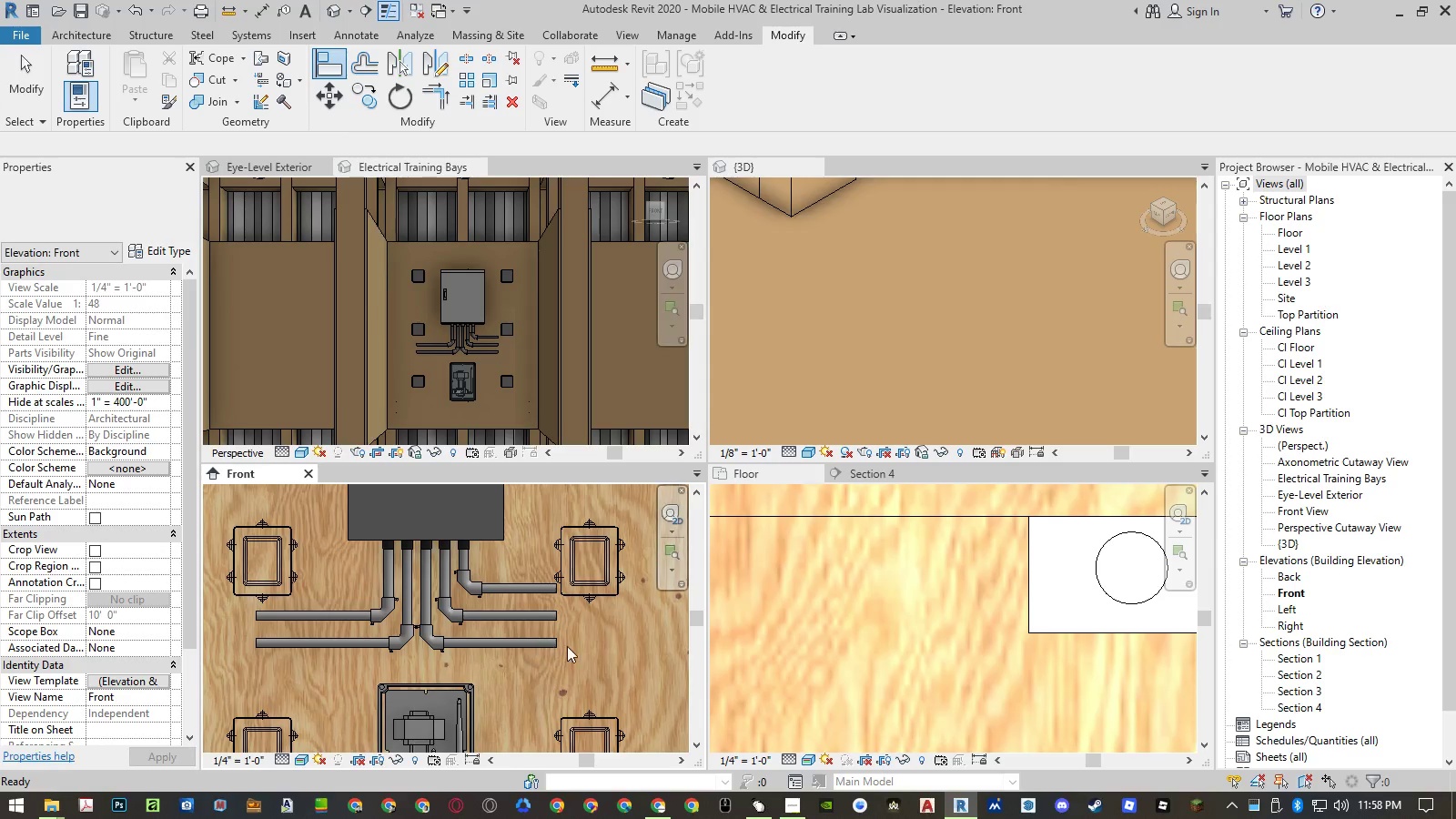 
scroll: coordinate [571, 648], scroll_direction: down, amount: 7.0
 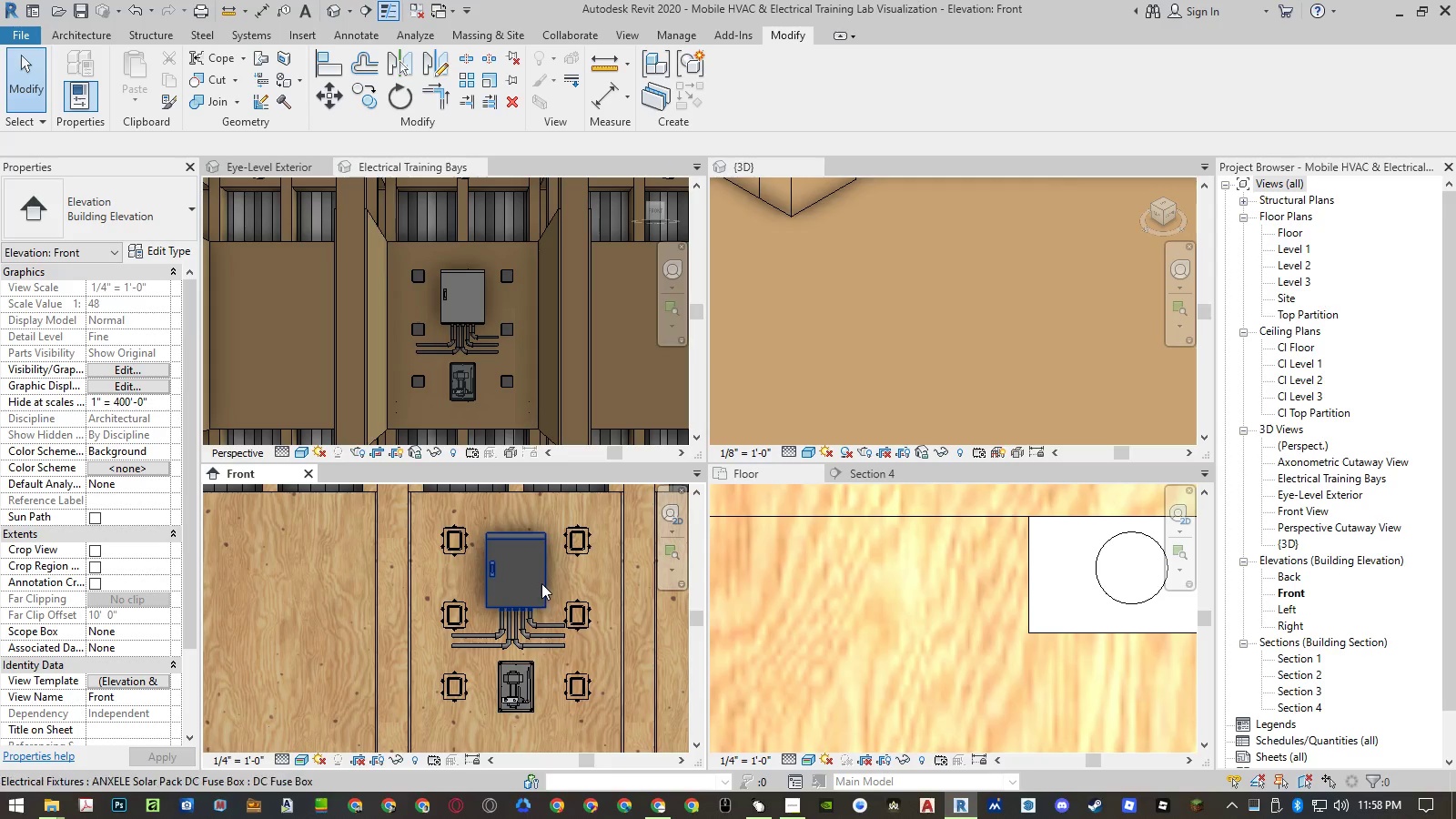 
wait(10.73)
 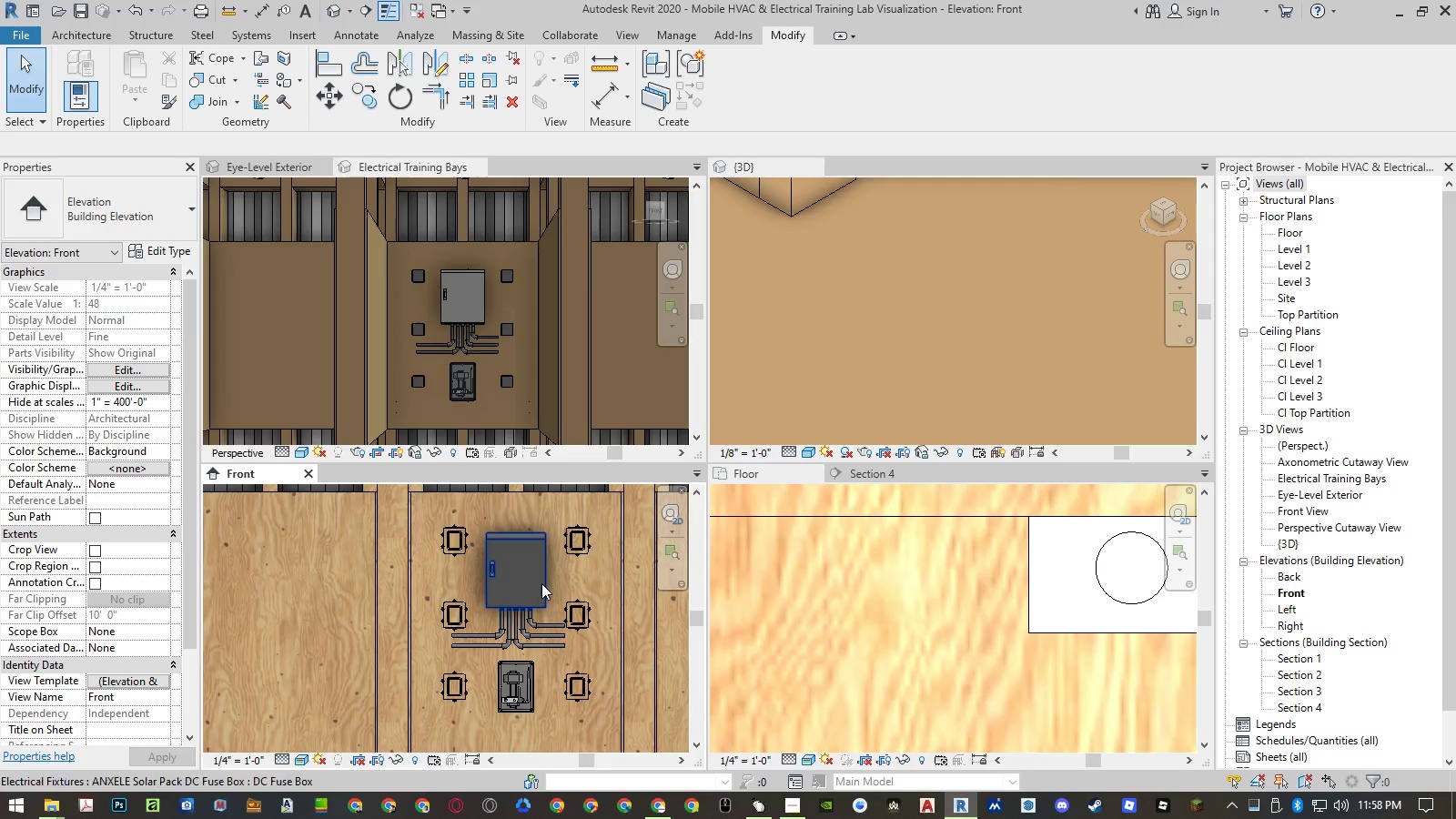 
scroll: coordinate [460, 656], scroll_direction: up, amount: 6.0
 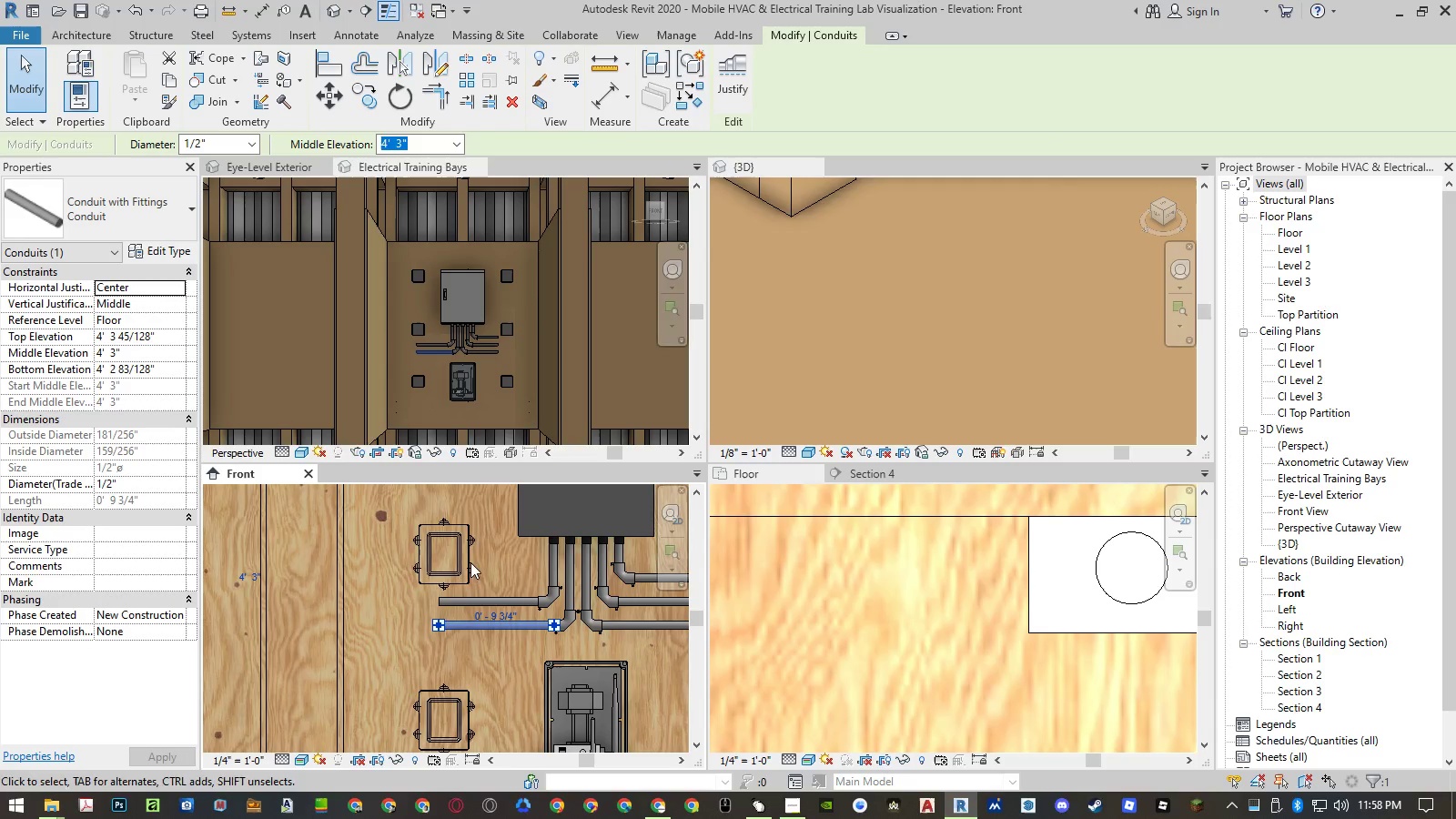 
right_click([437, 624])
 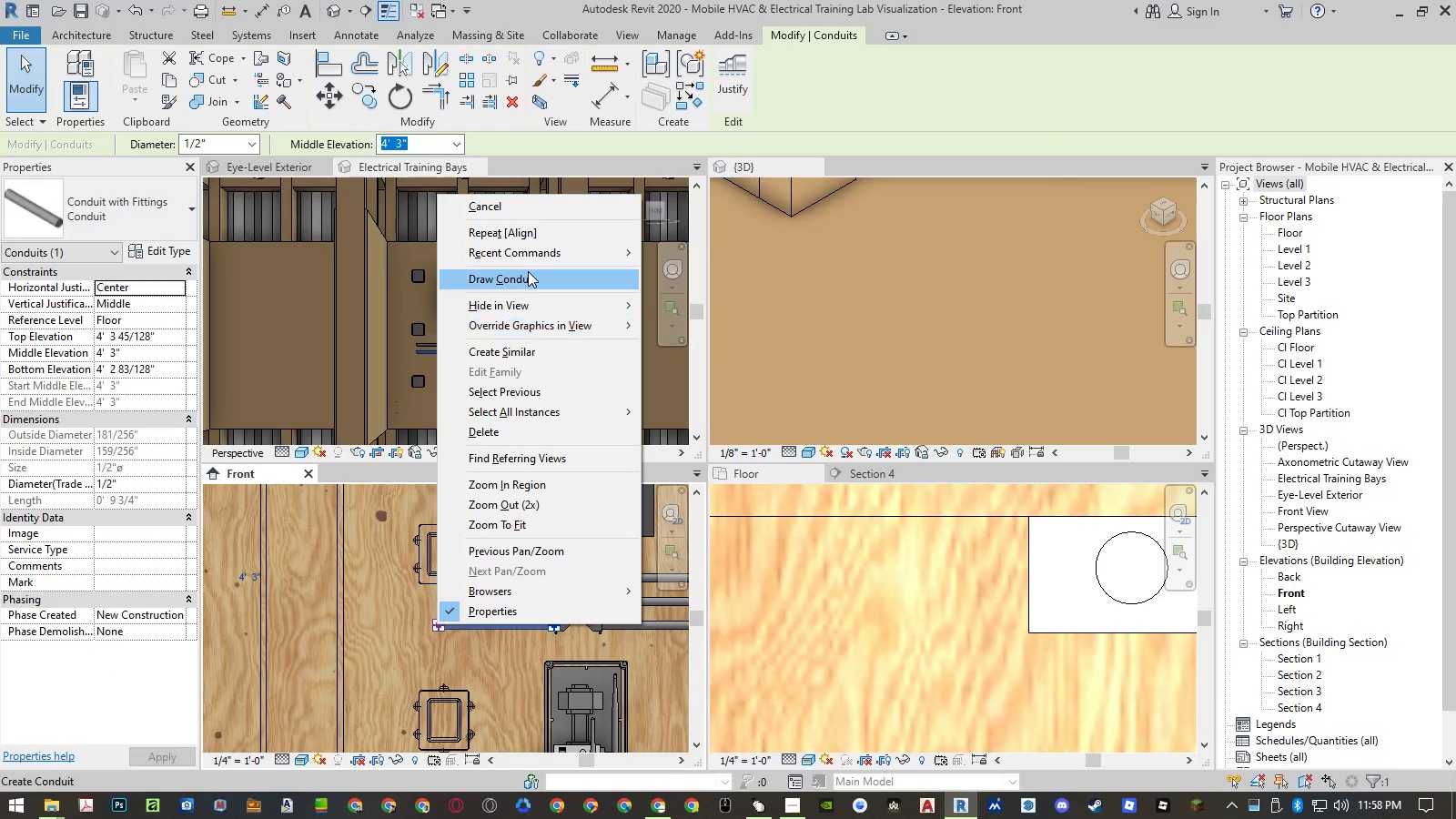 
left_click([529, 274])
 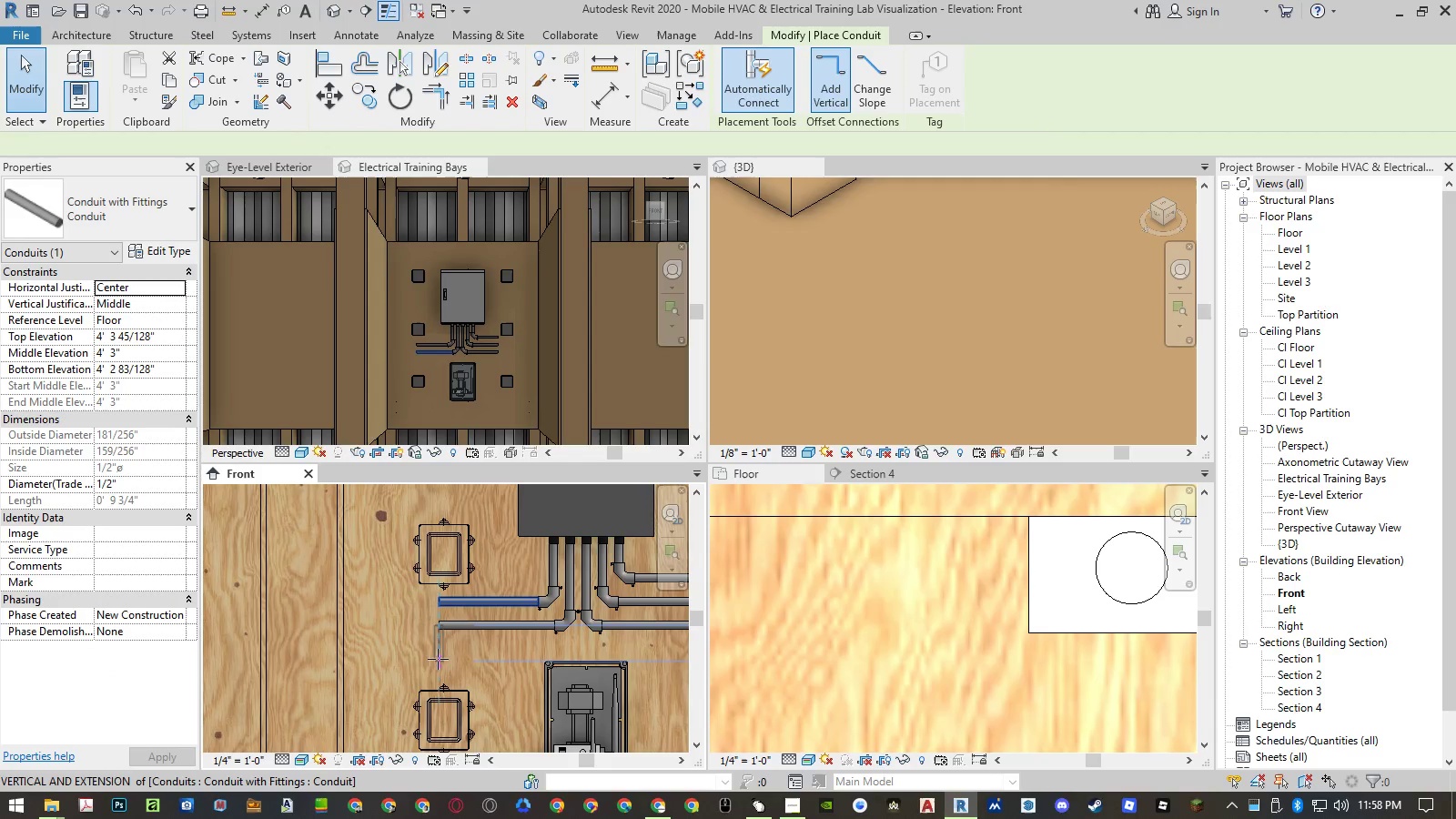 
scroll: coordinate [438, 662], scroll_direction: up, amount: 5.0
 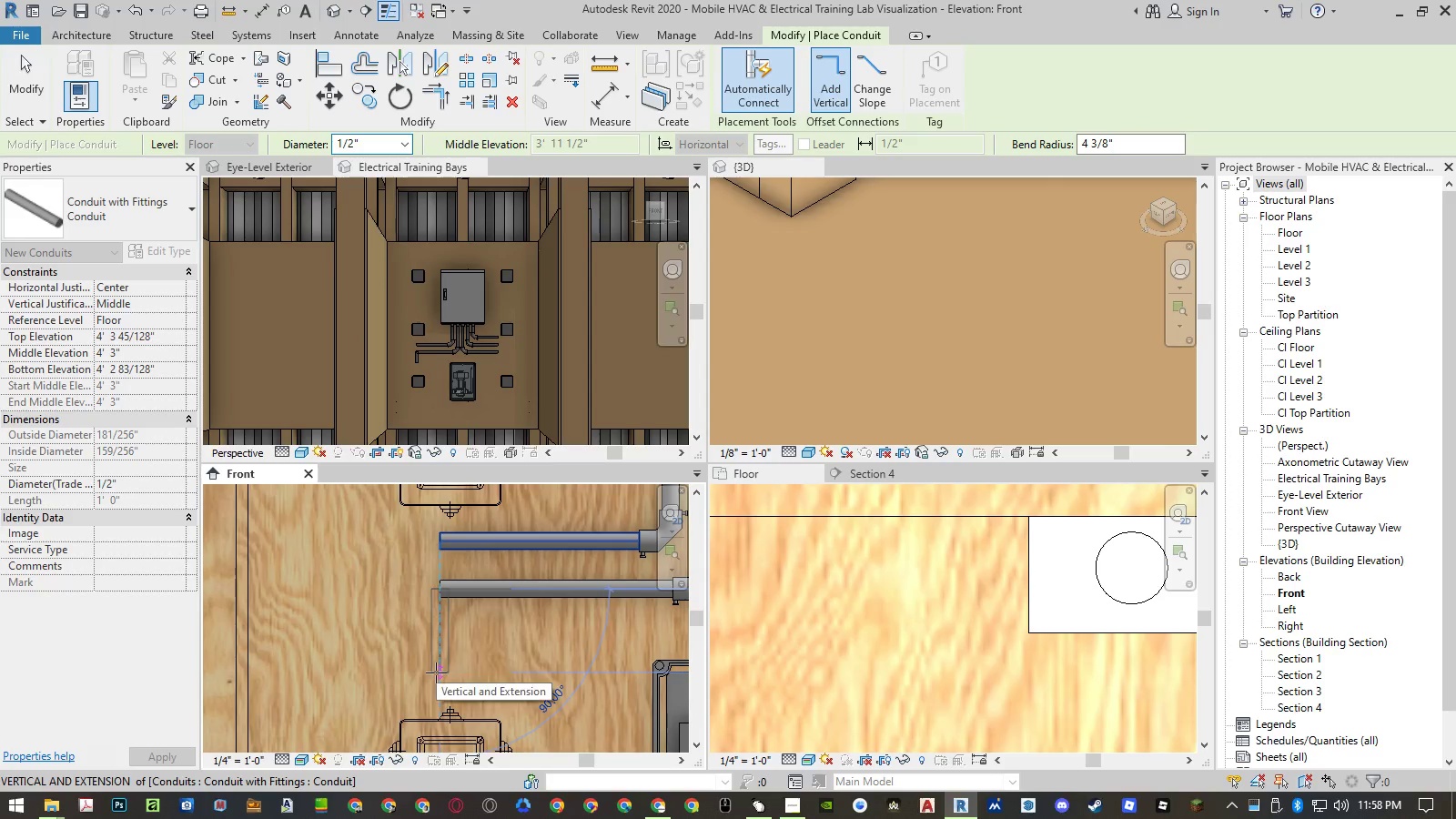 
scroll: coordinate [436, 672], scroll_direction: down, amount: 2.0
 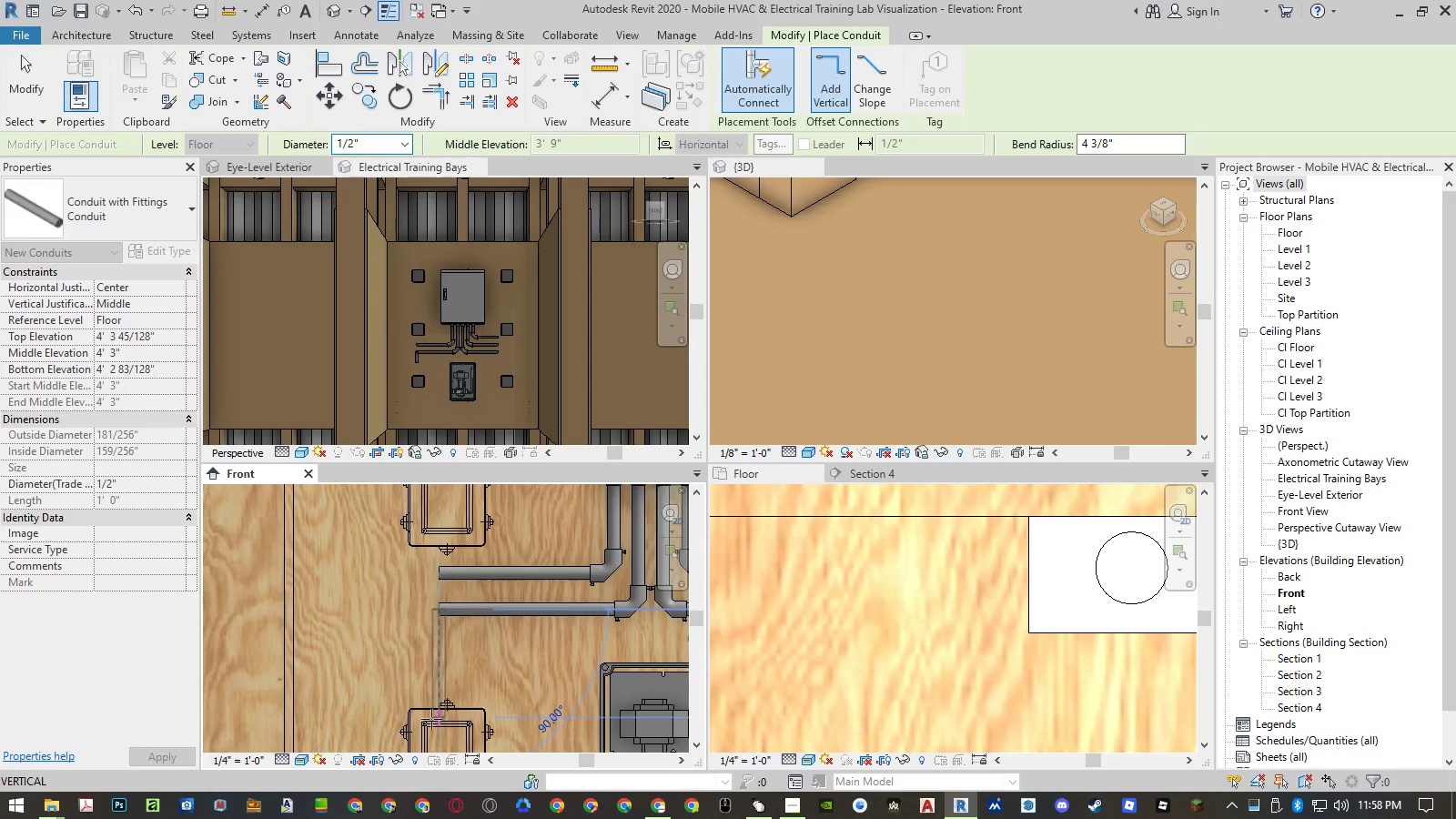 
scroll: coordinate [440, 734], scroll_direction: up, amount: 8.0
 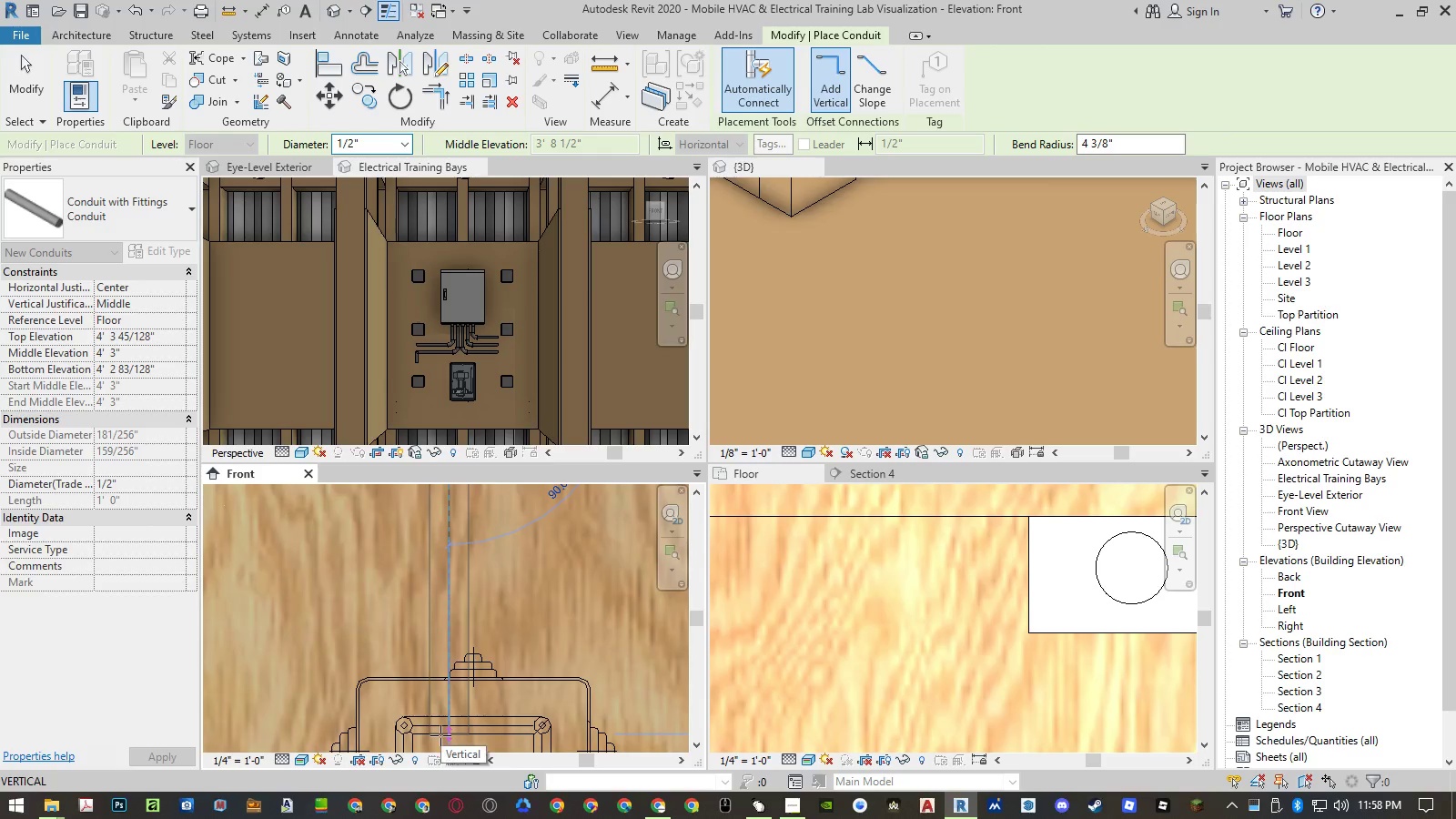 
left_click([440, 735])
 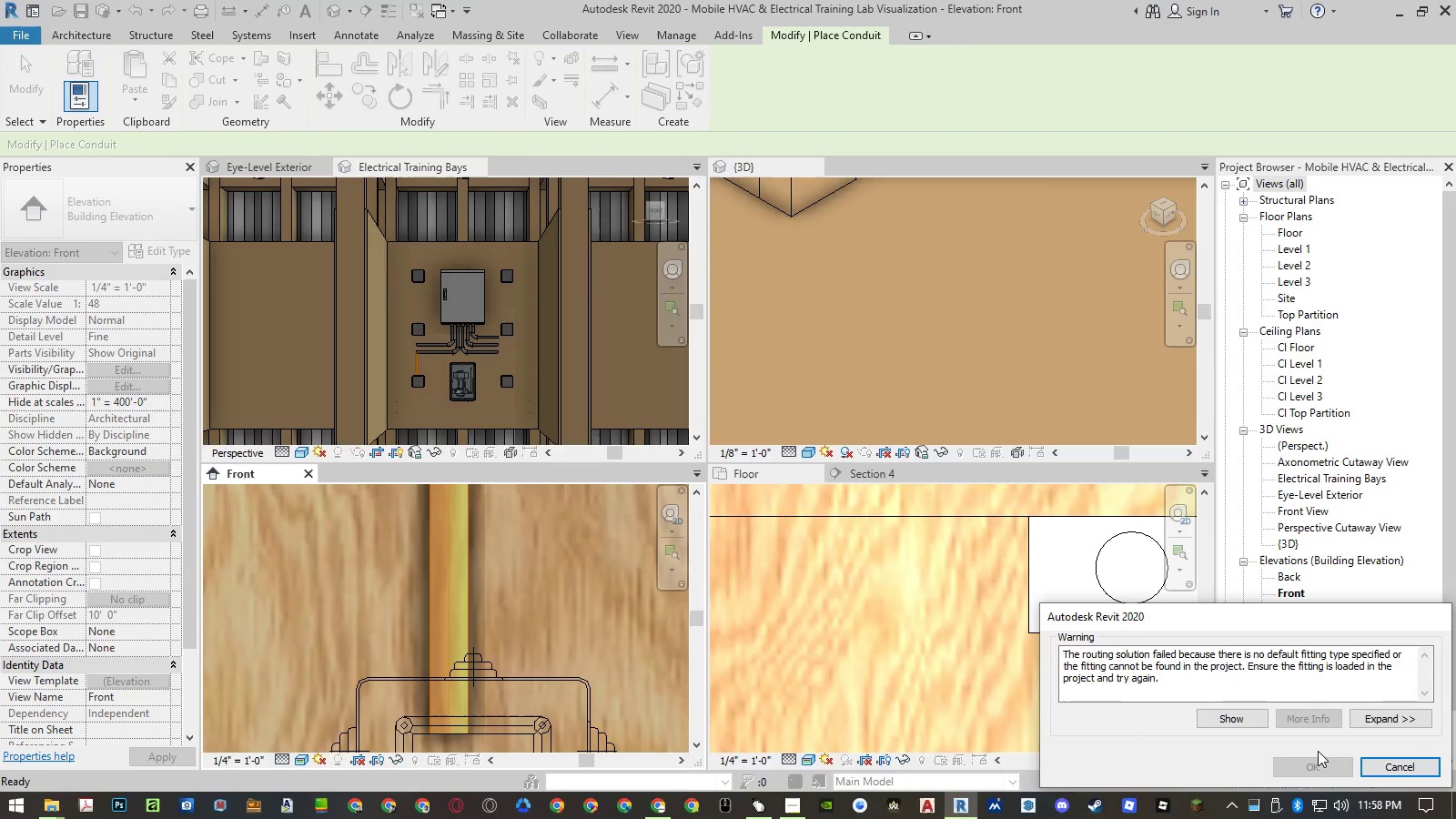 
left_click([1380, 765])
 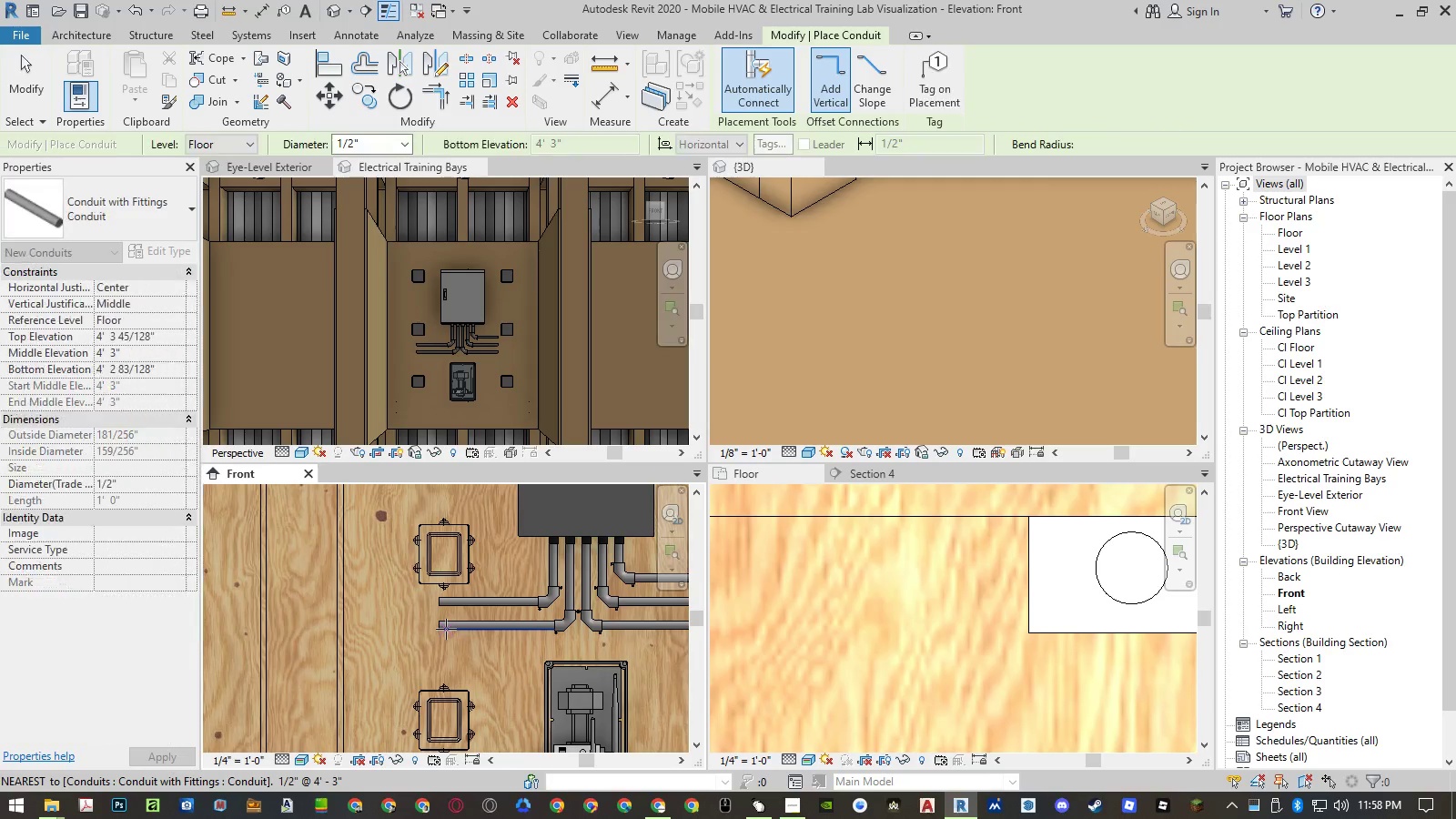 
left_click([440, 627])
 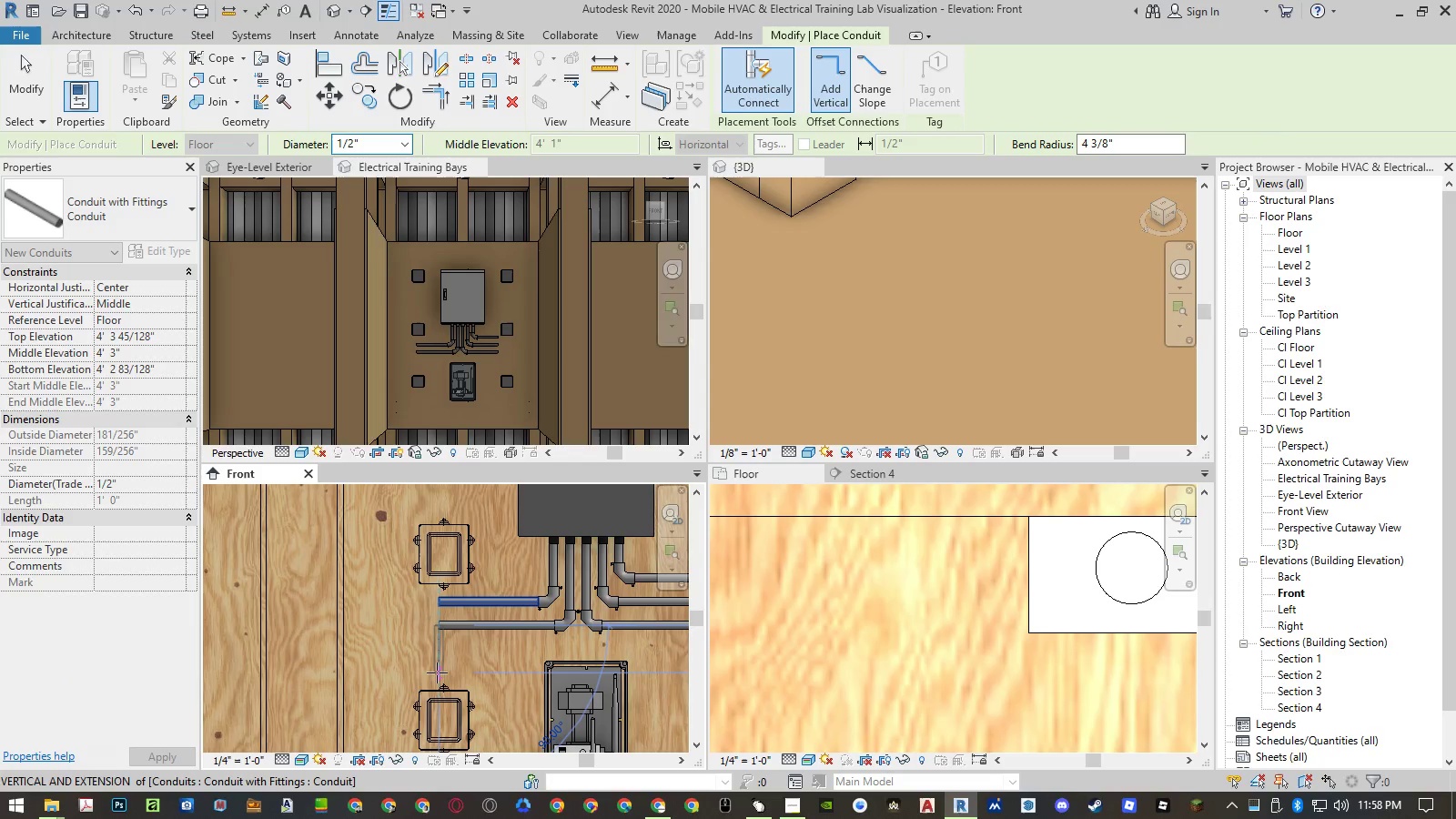 
left_click_drag(start_coordinate=[437, 673], to_coordinate=[1313, 767])
 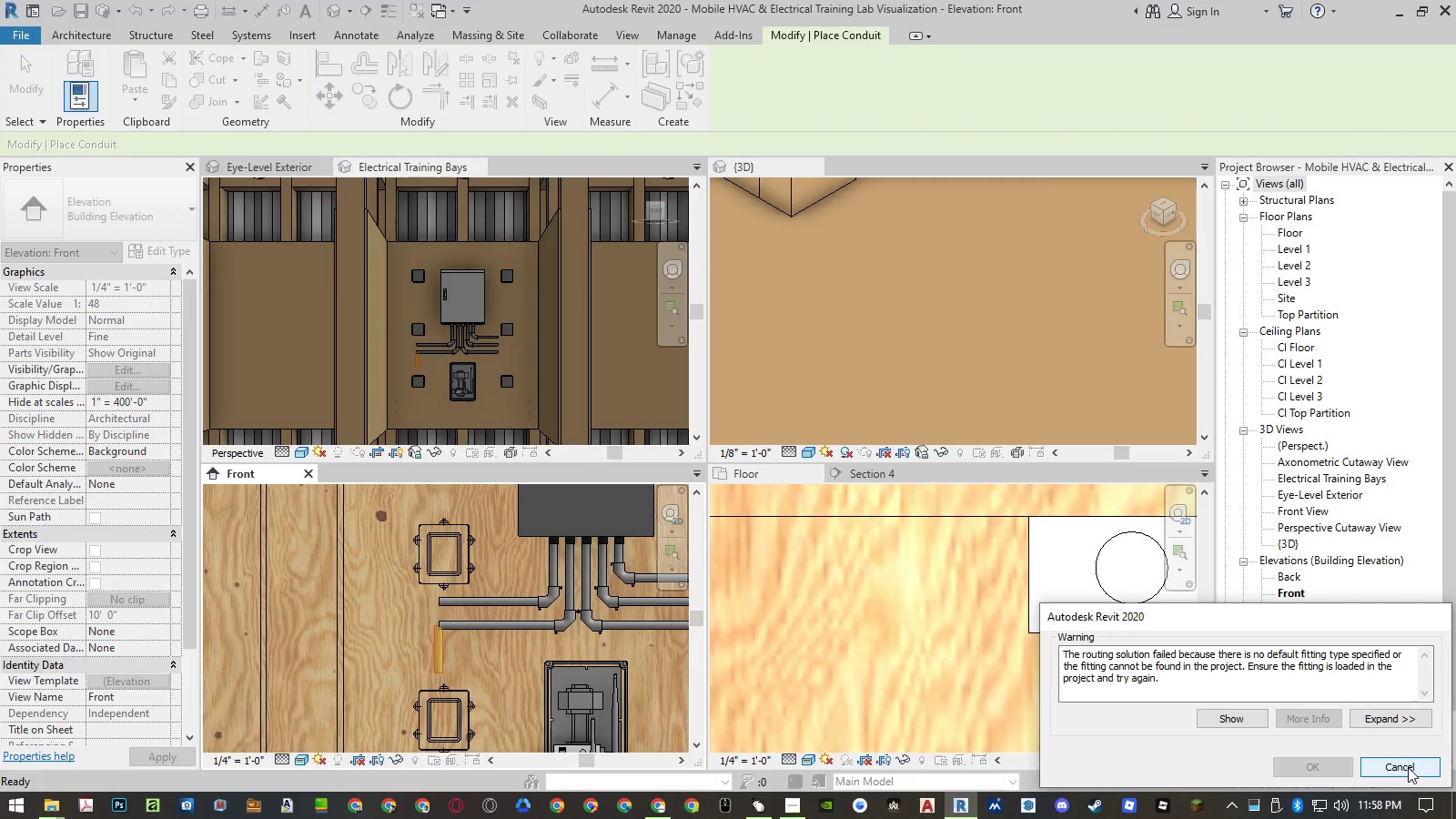 
left_click([1408, 767])
 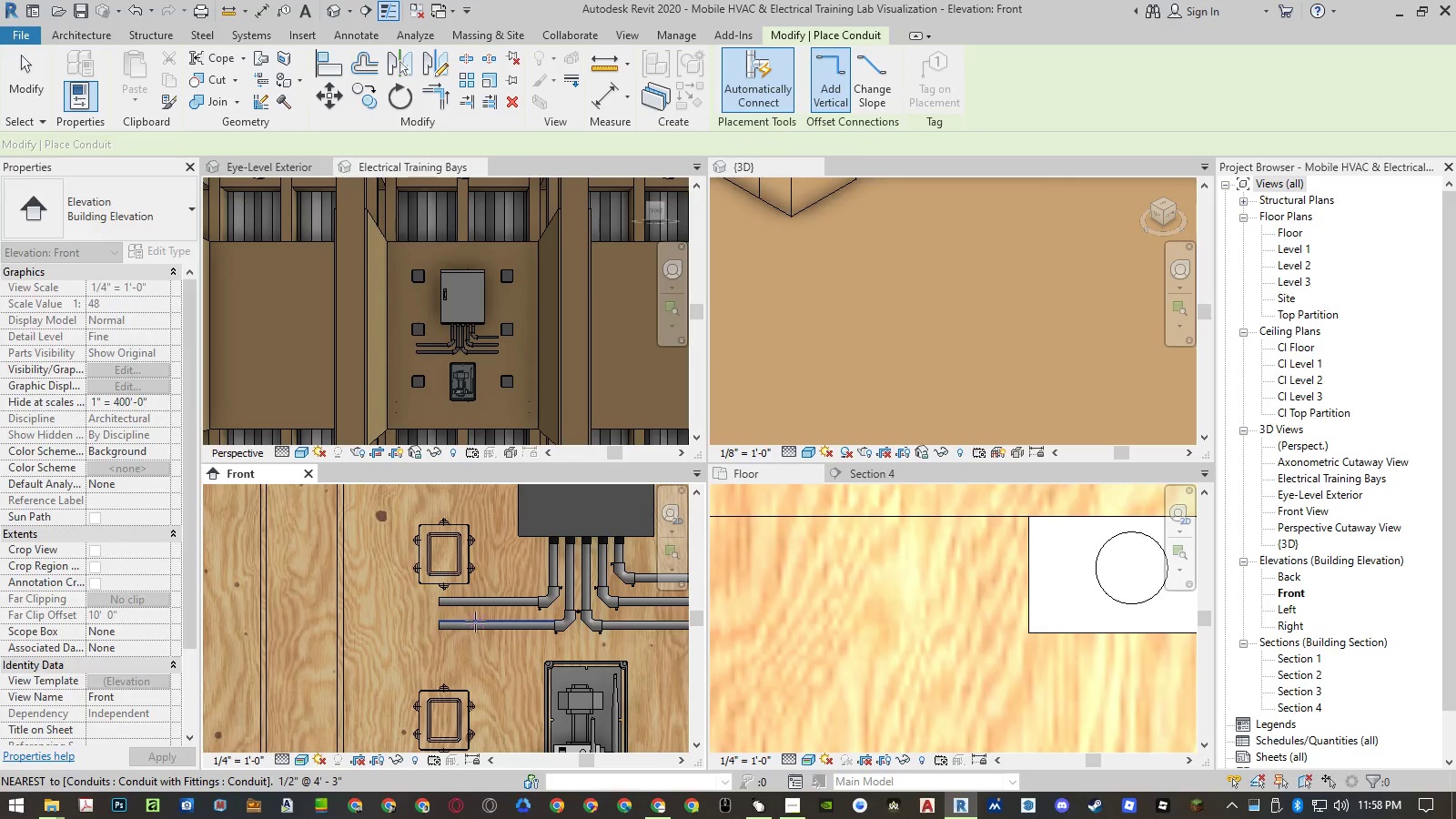 
key(Escape)
 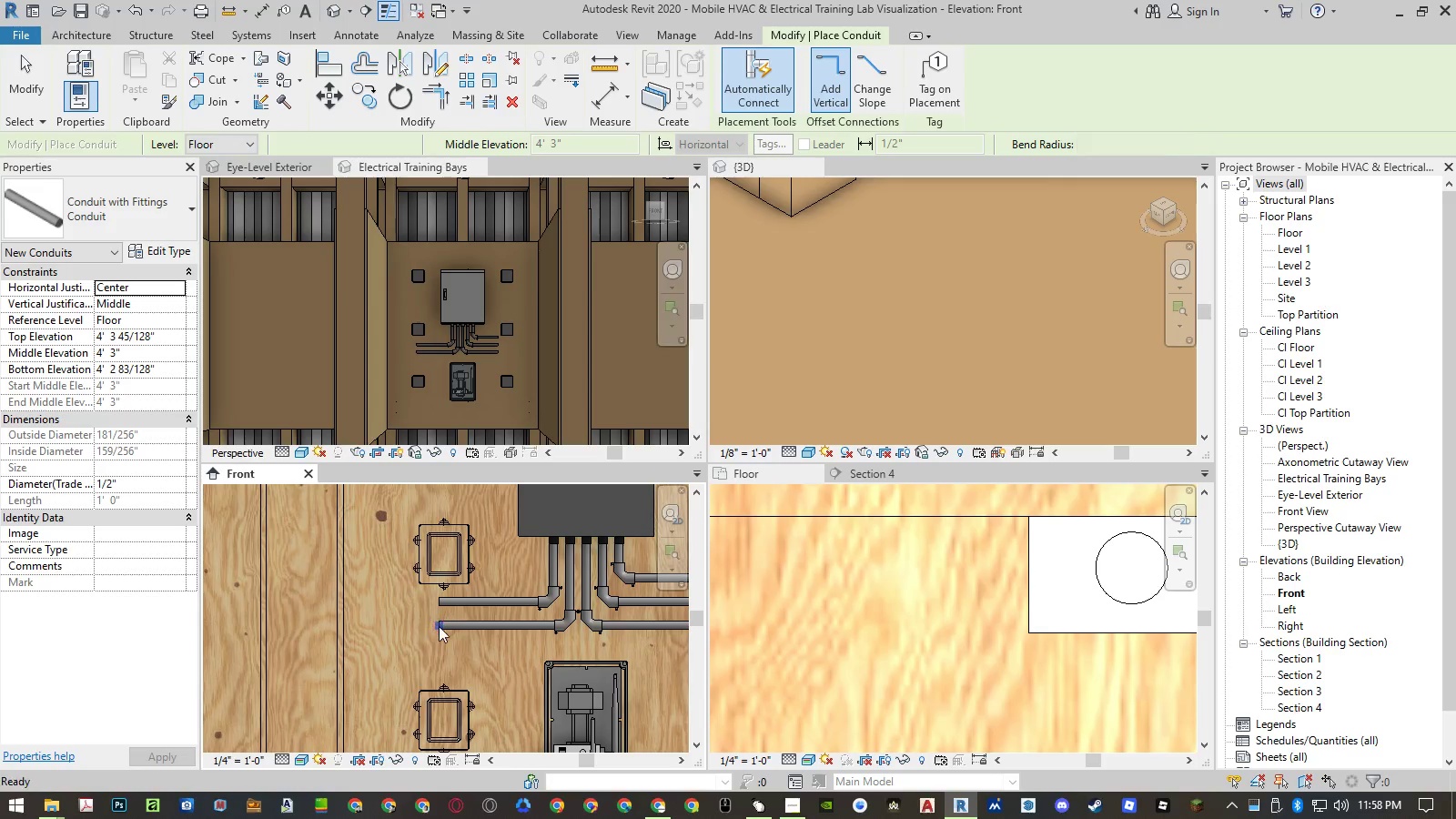 
key(Escape)
 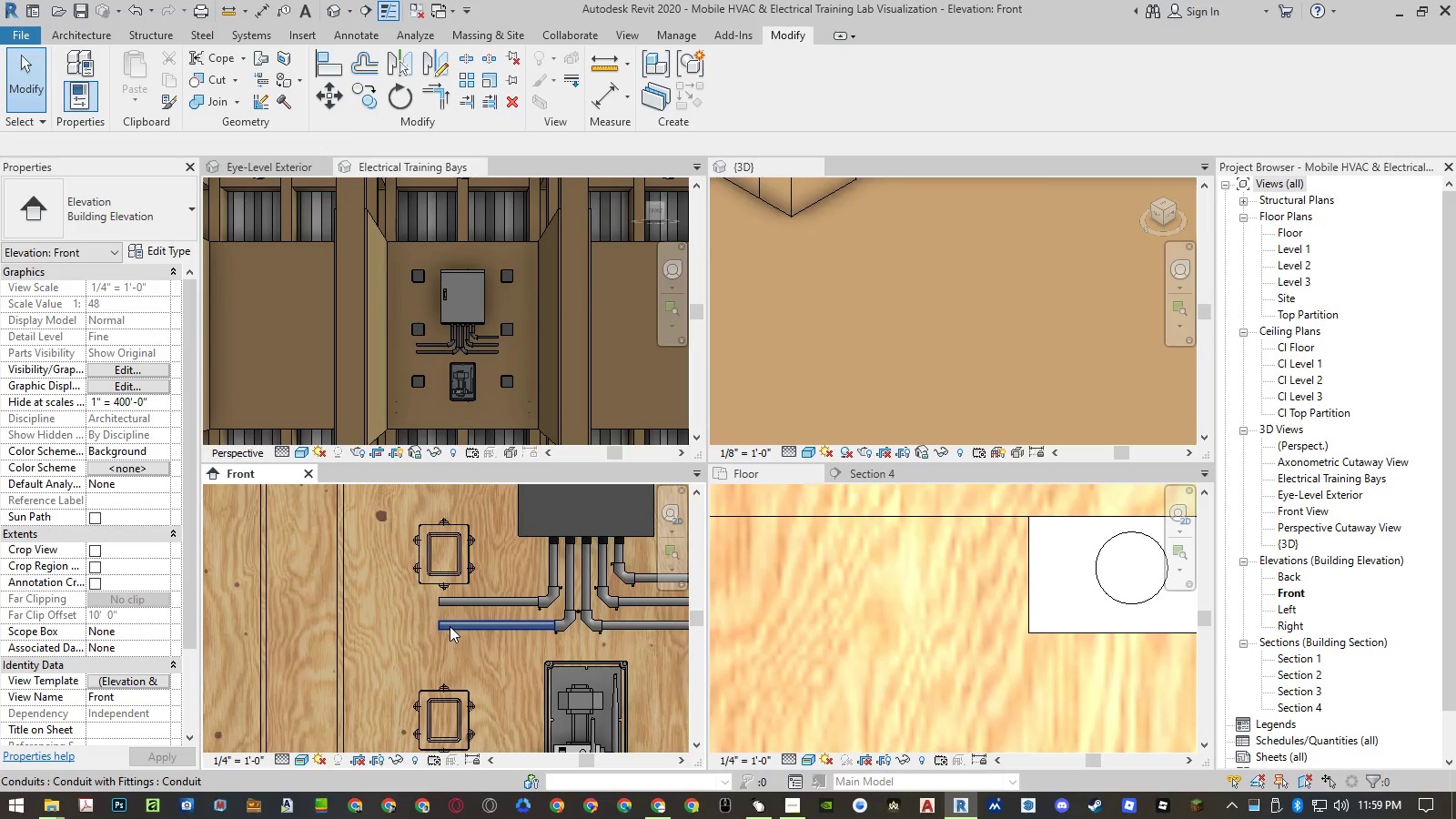 
left_click([450, 626])
 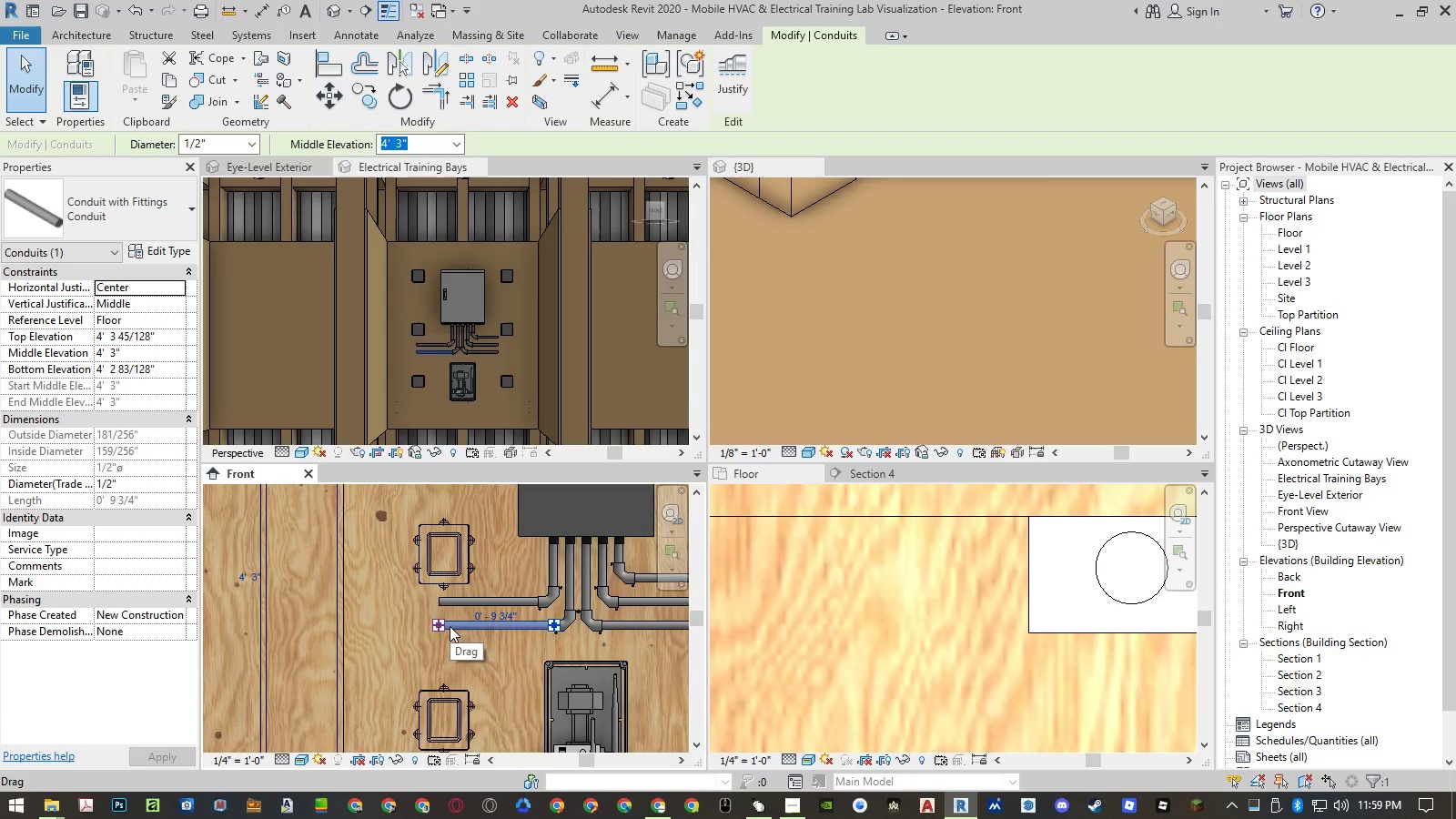 
type(cs)
 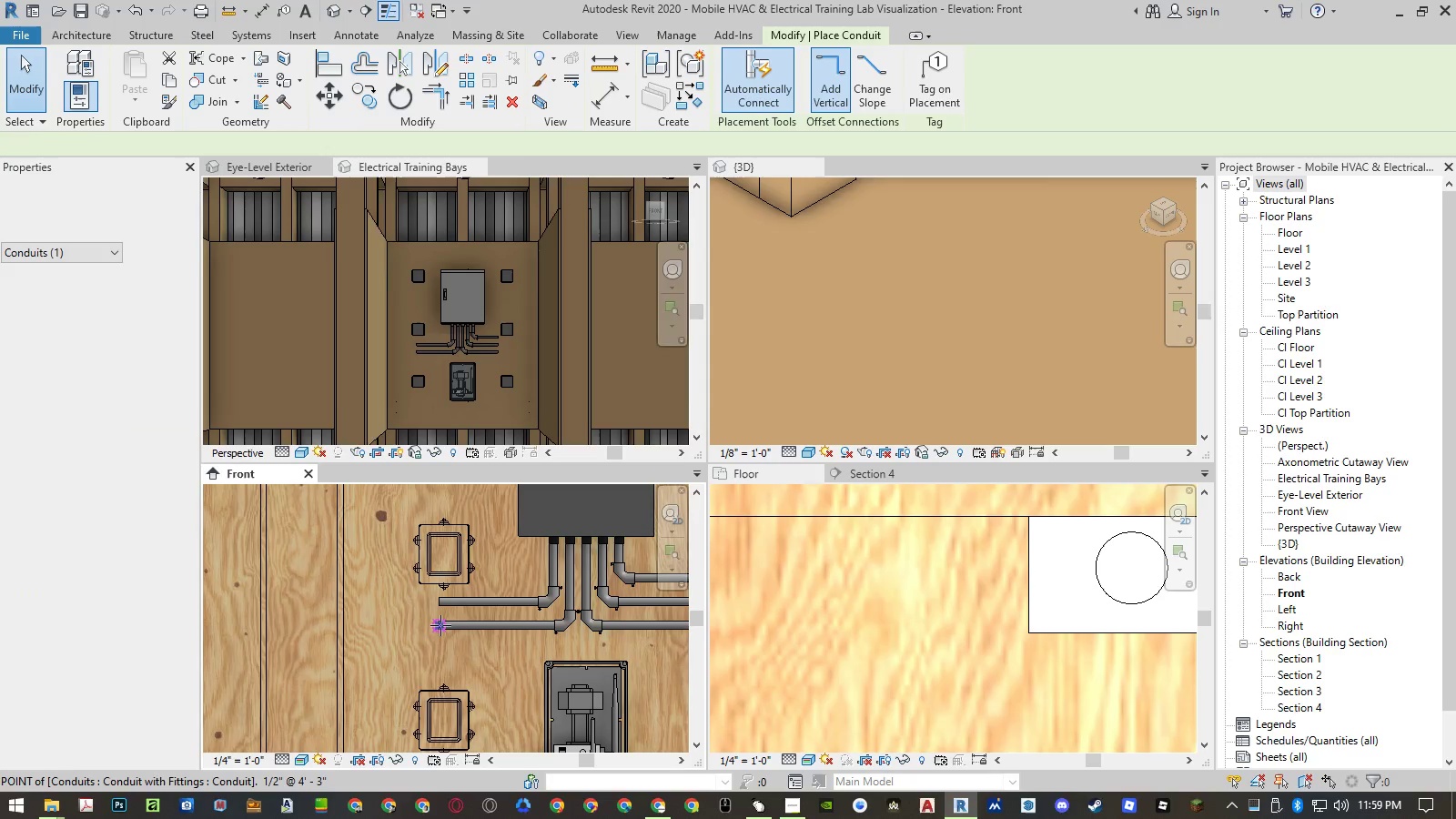 
left_click([440, 625])
 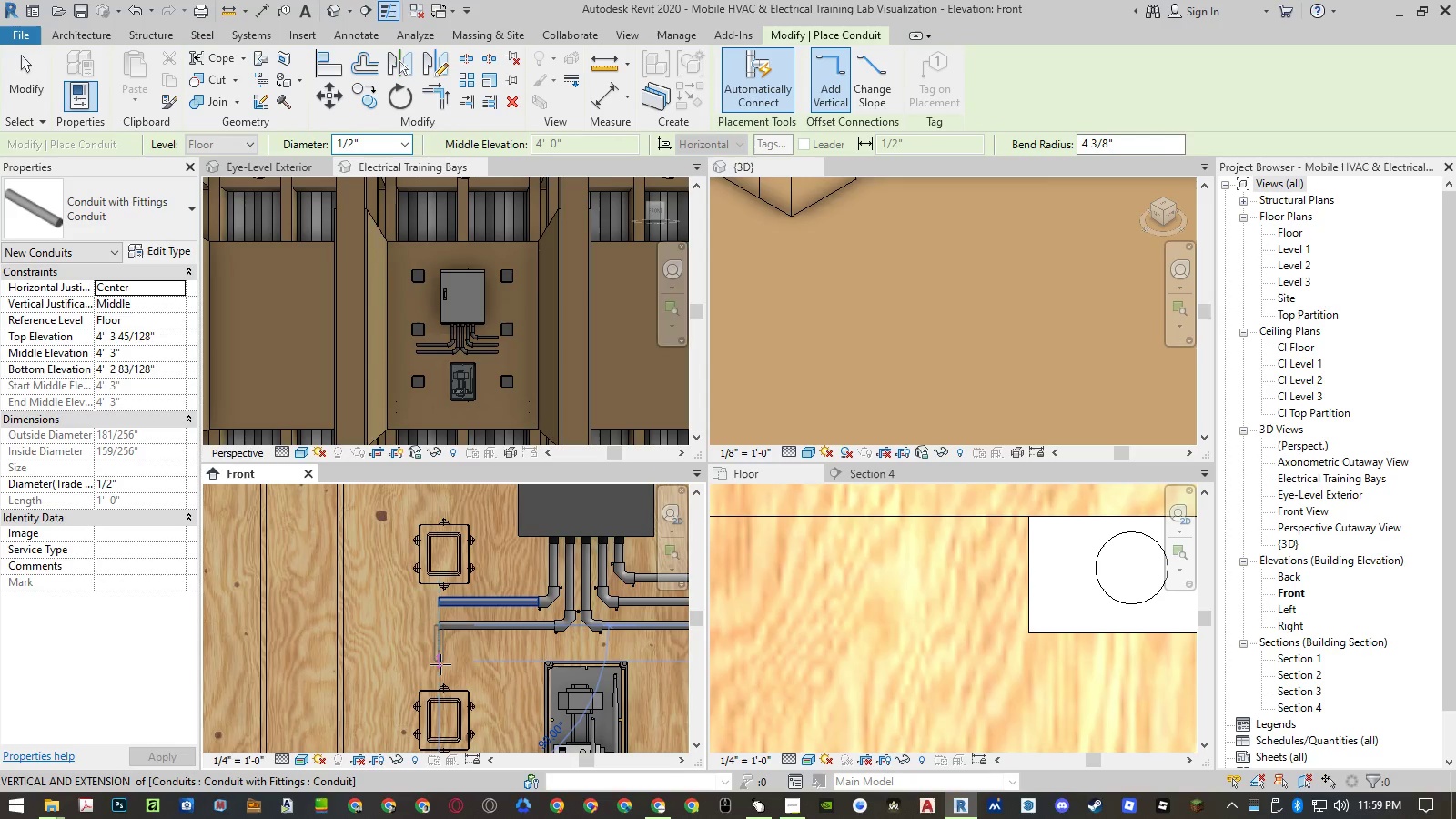 
left_click_drag(start_coordinate=[440, 665], to_coordinate=[1313, 767])
 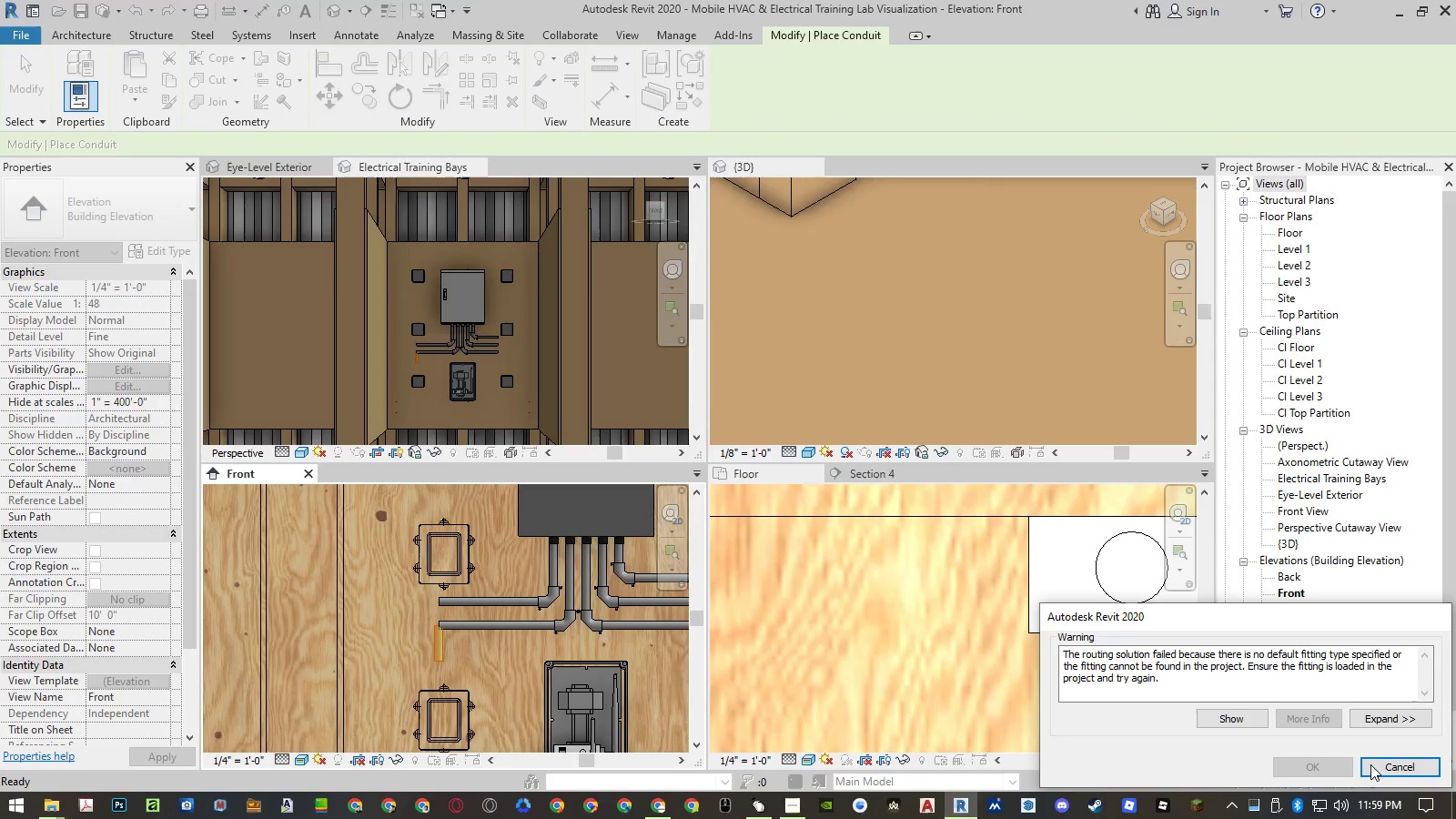 
left_click([1385, 764])
 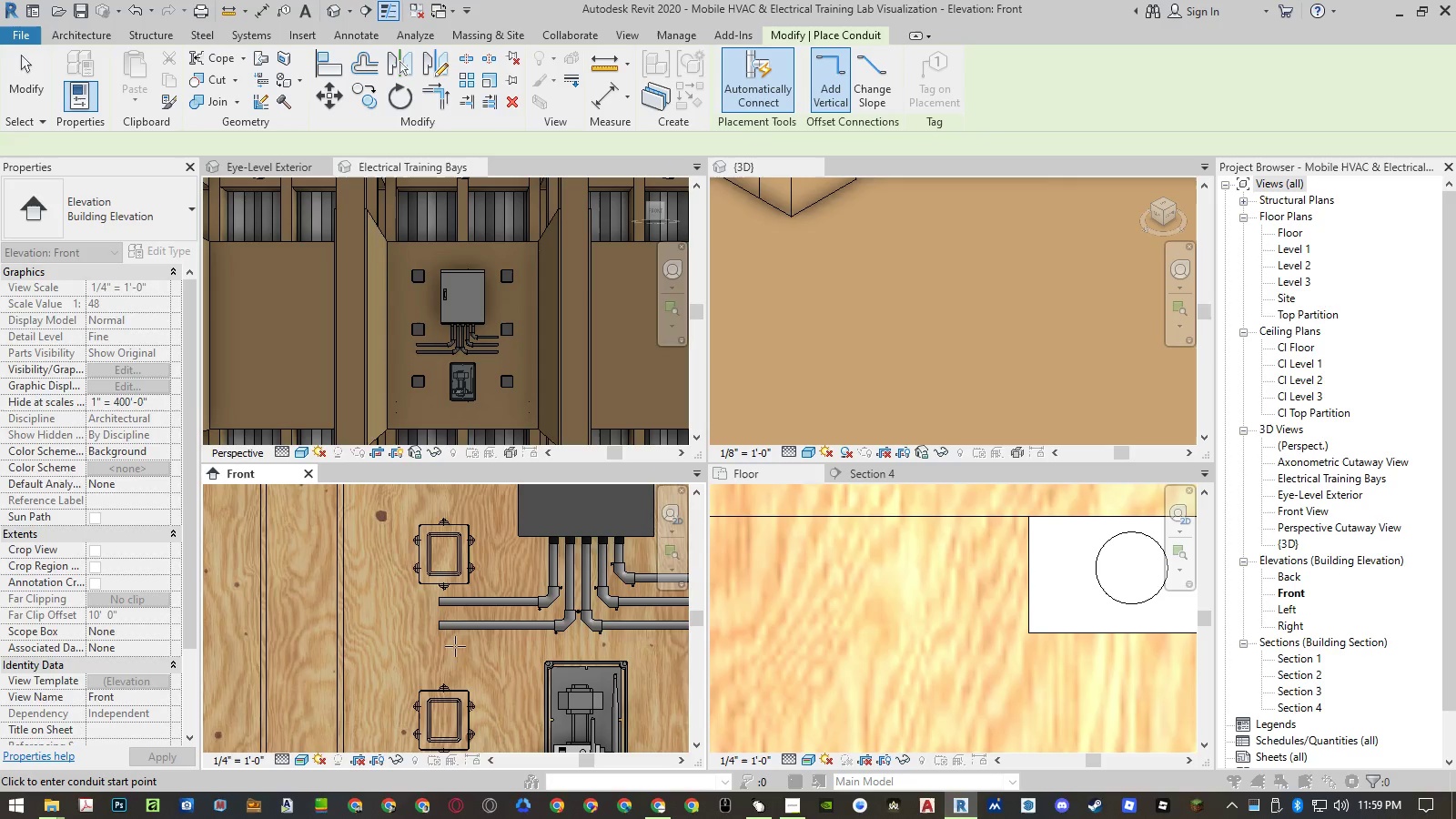 
left_click([448, 642])
 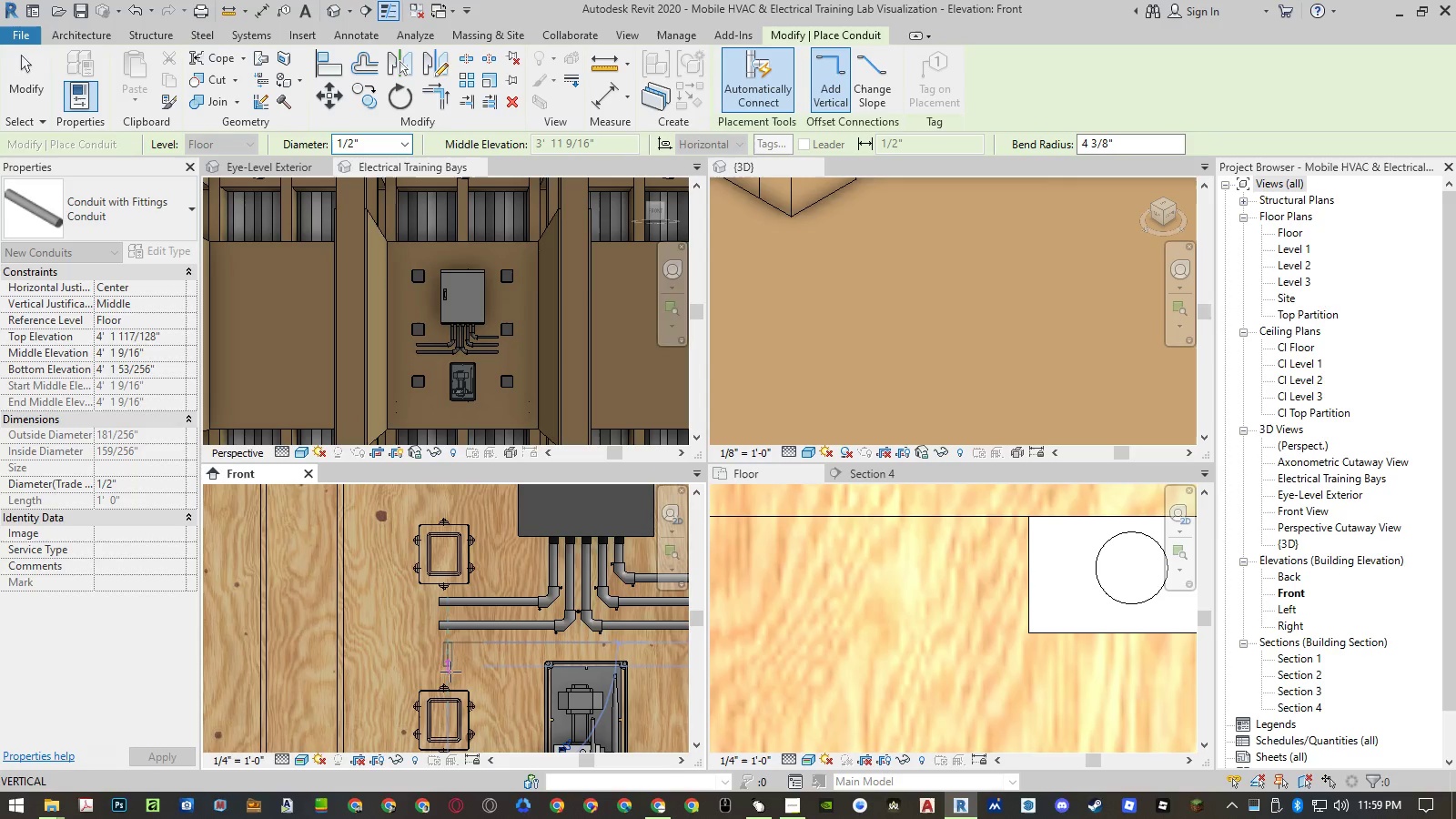 
left_click([450, 672])
 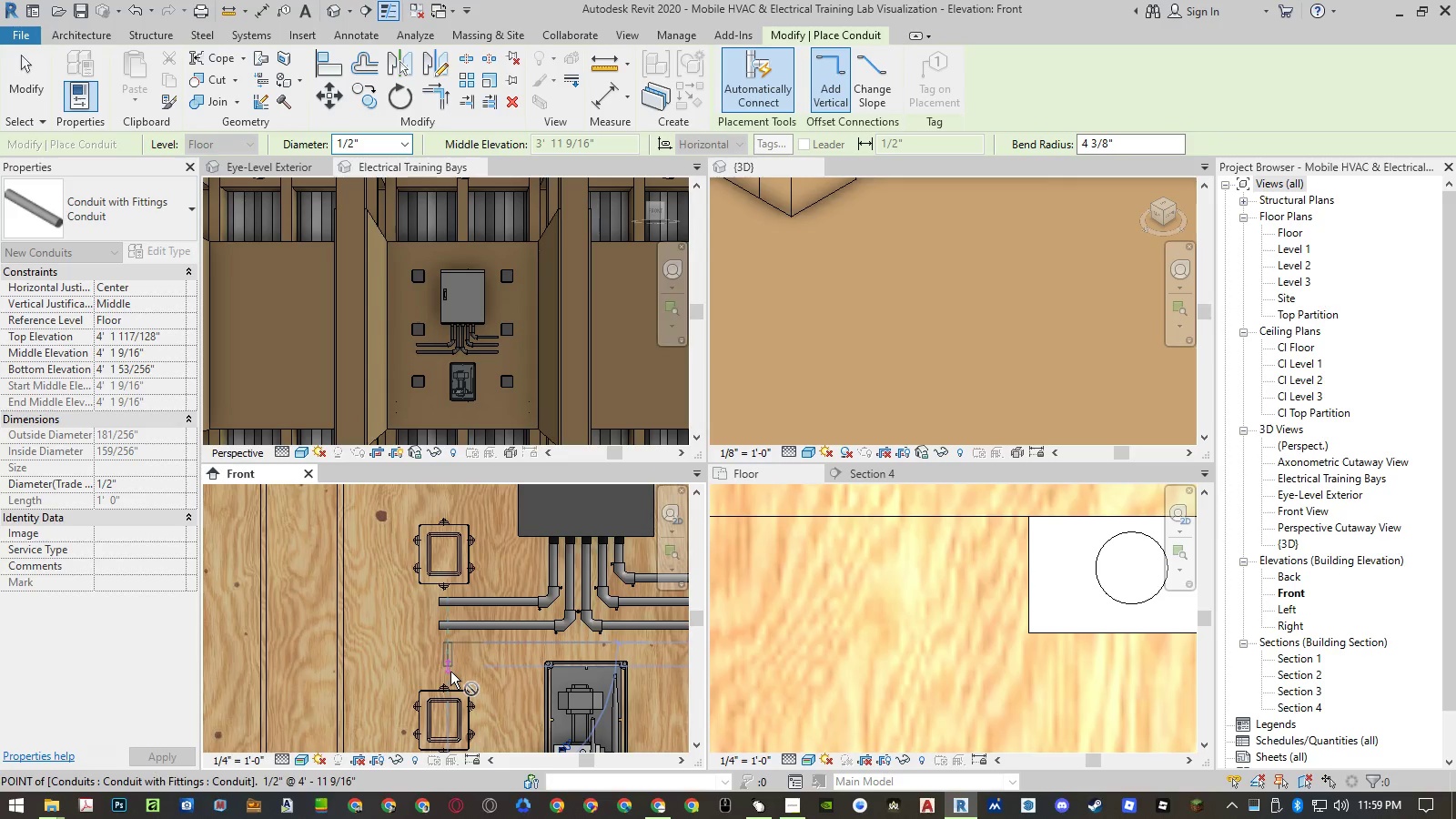 
key(Escape)
 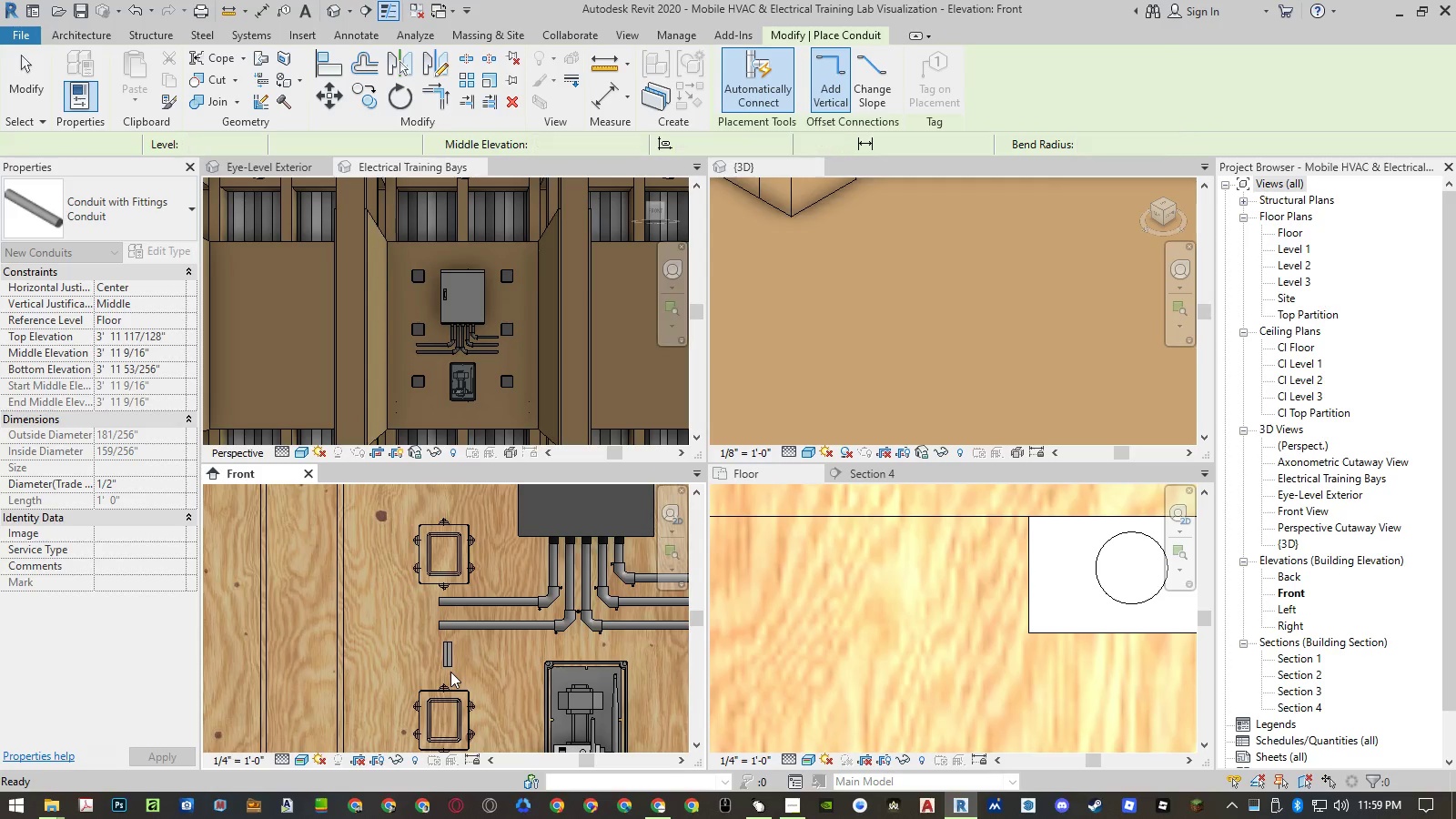 
key(Escape)
 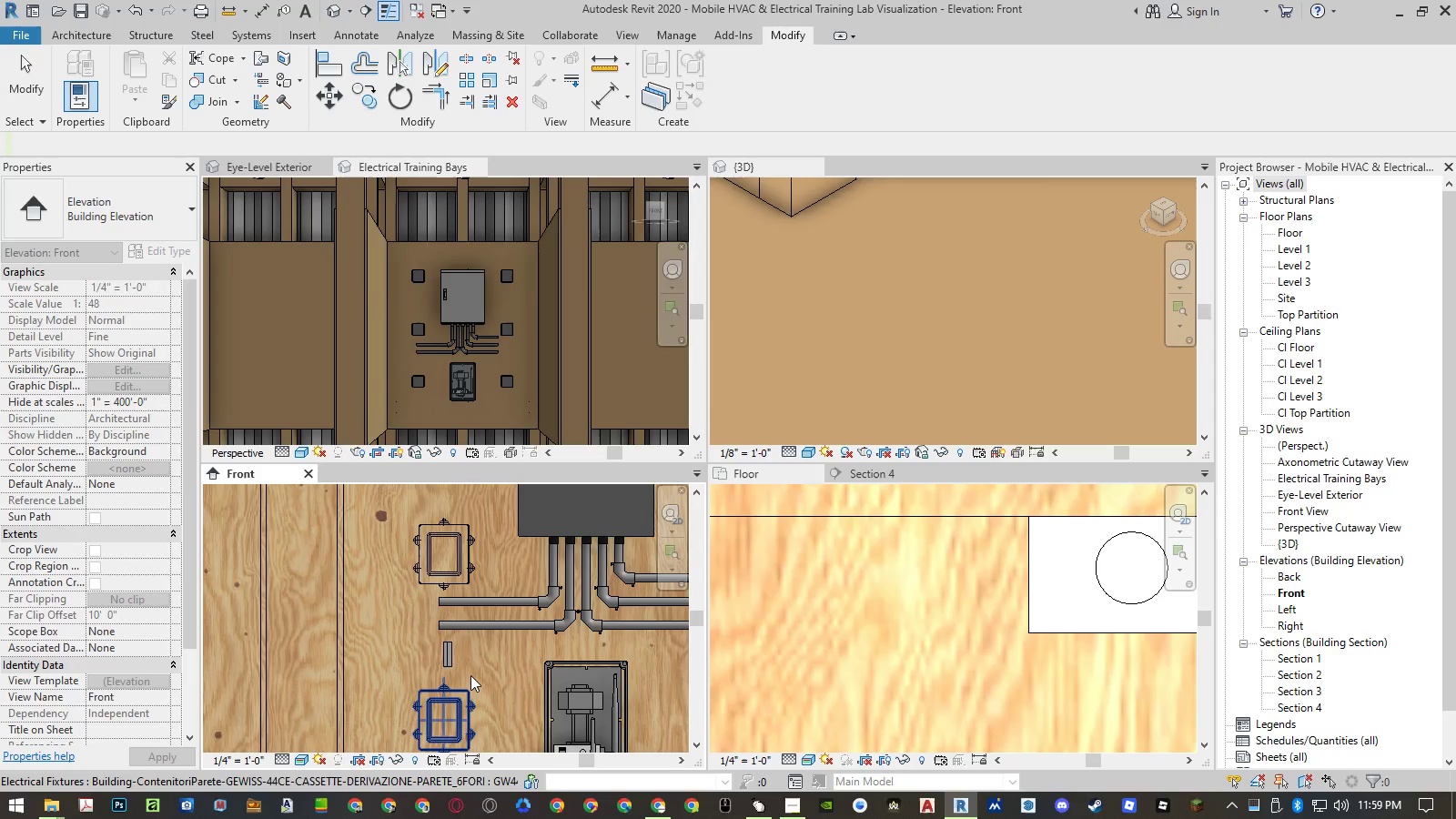 
key(A)
 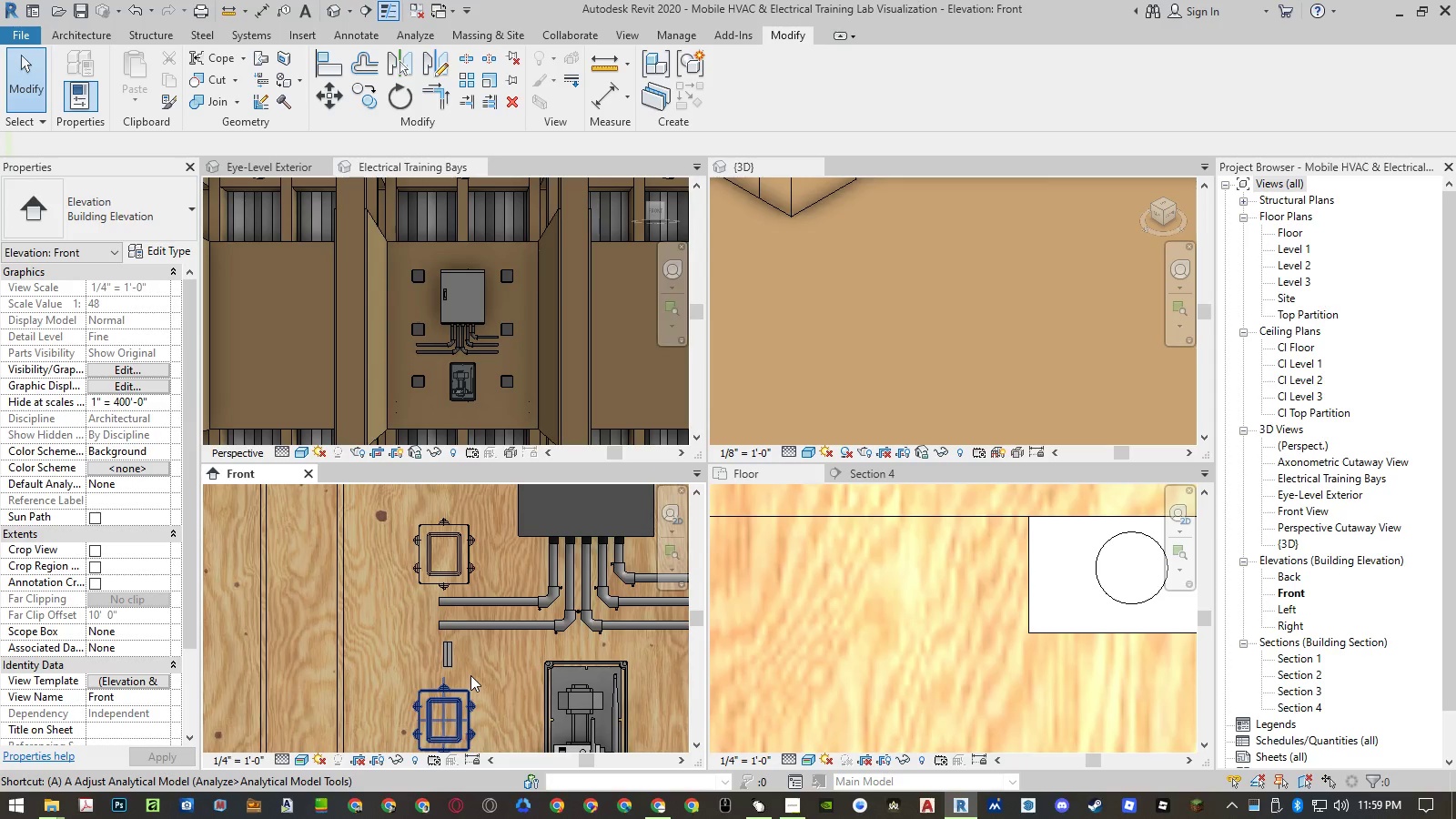 
key(Escape)
 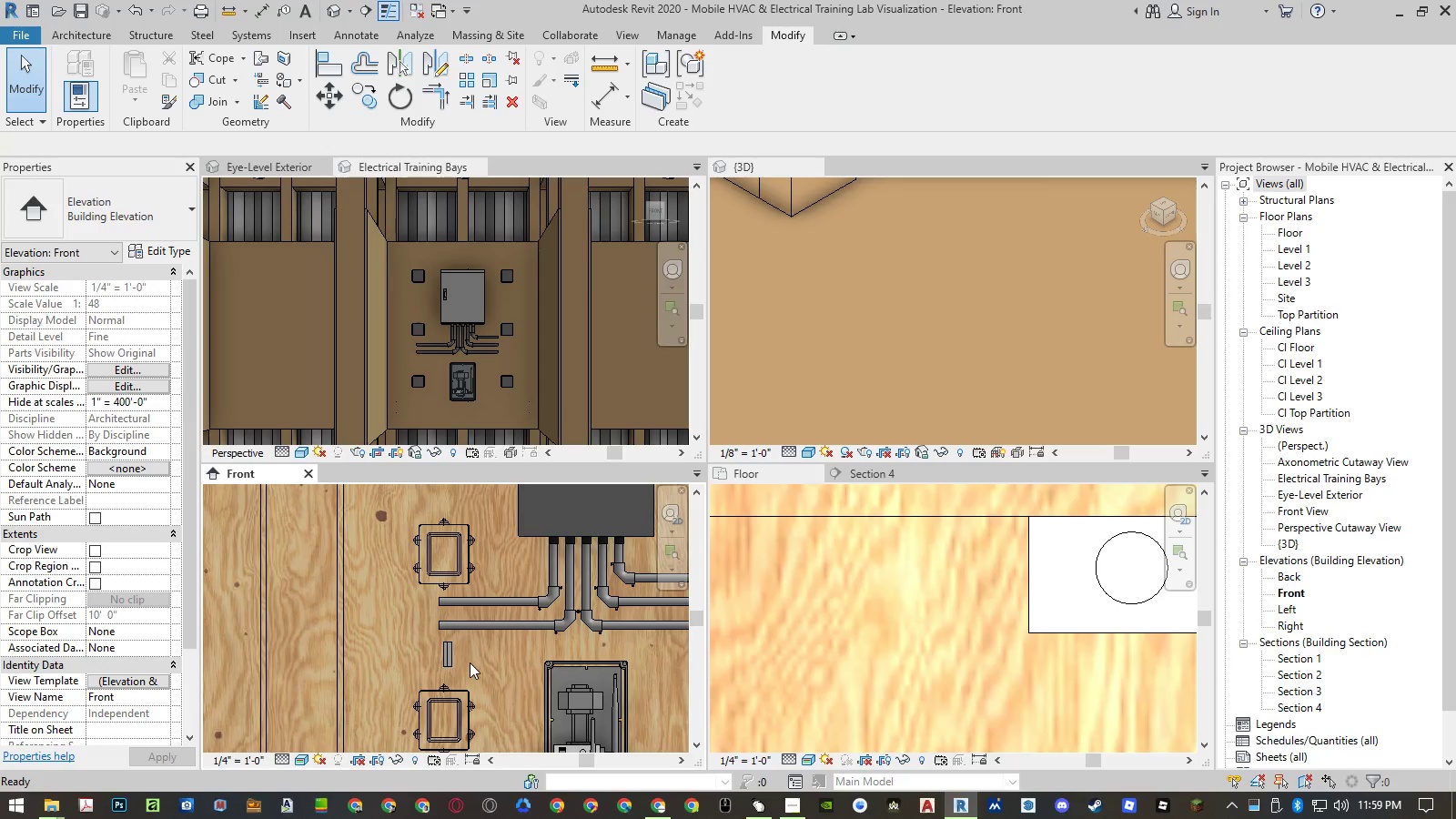 
key(Escape)
 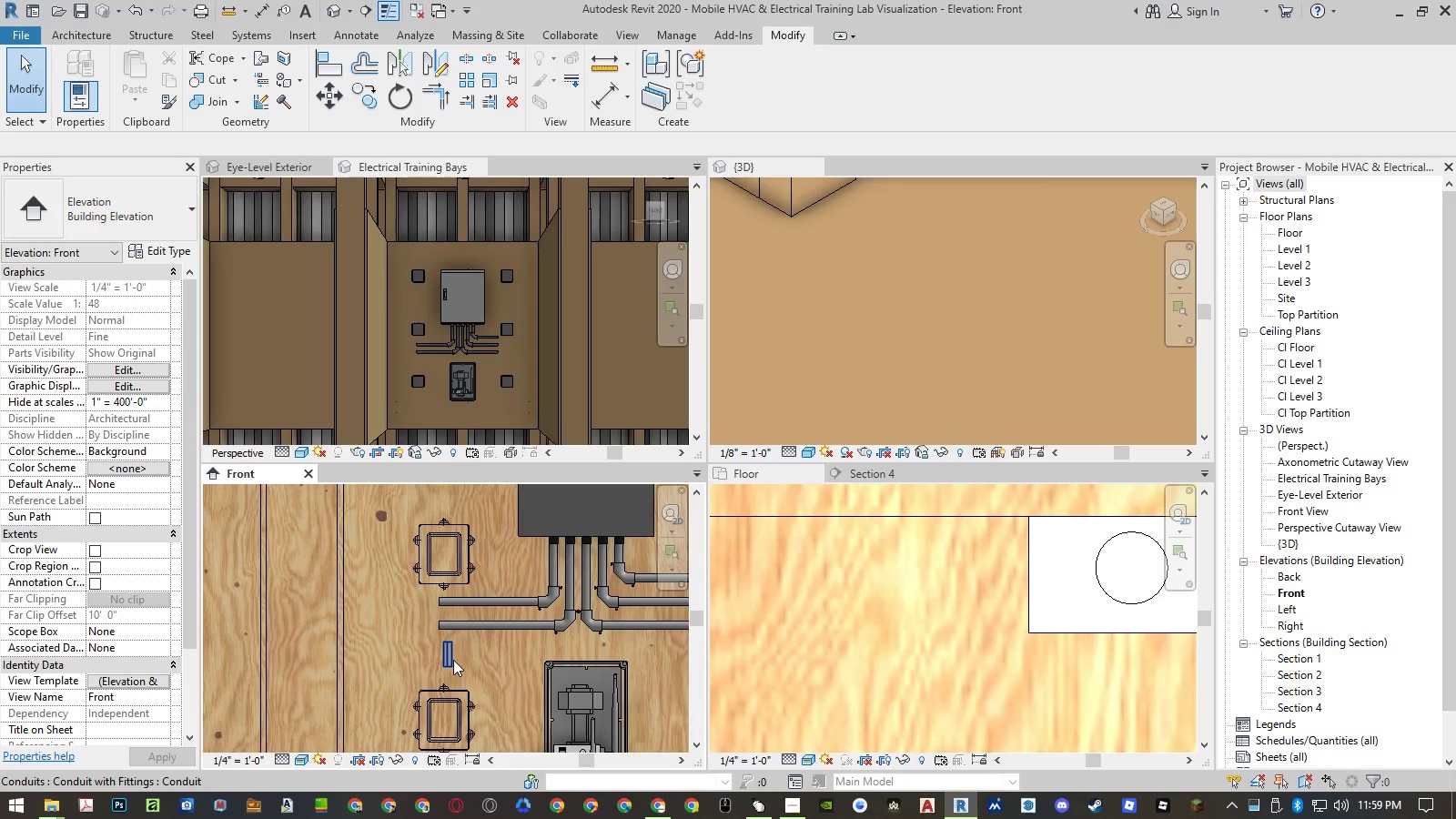 
left_click([453, 660])
 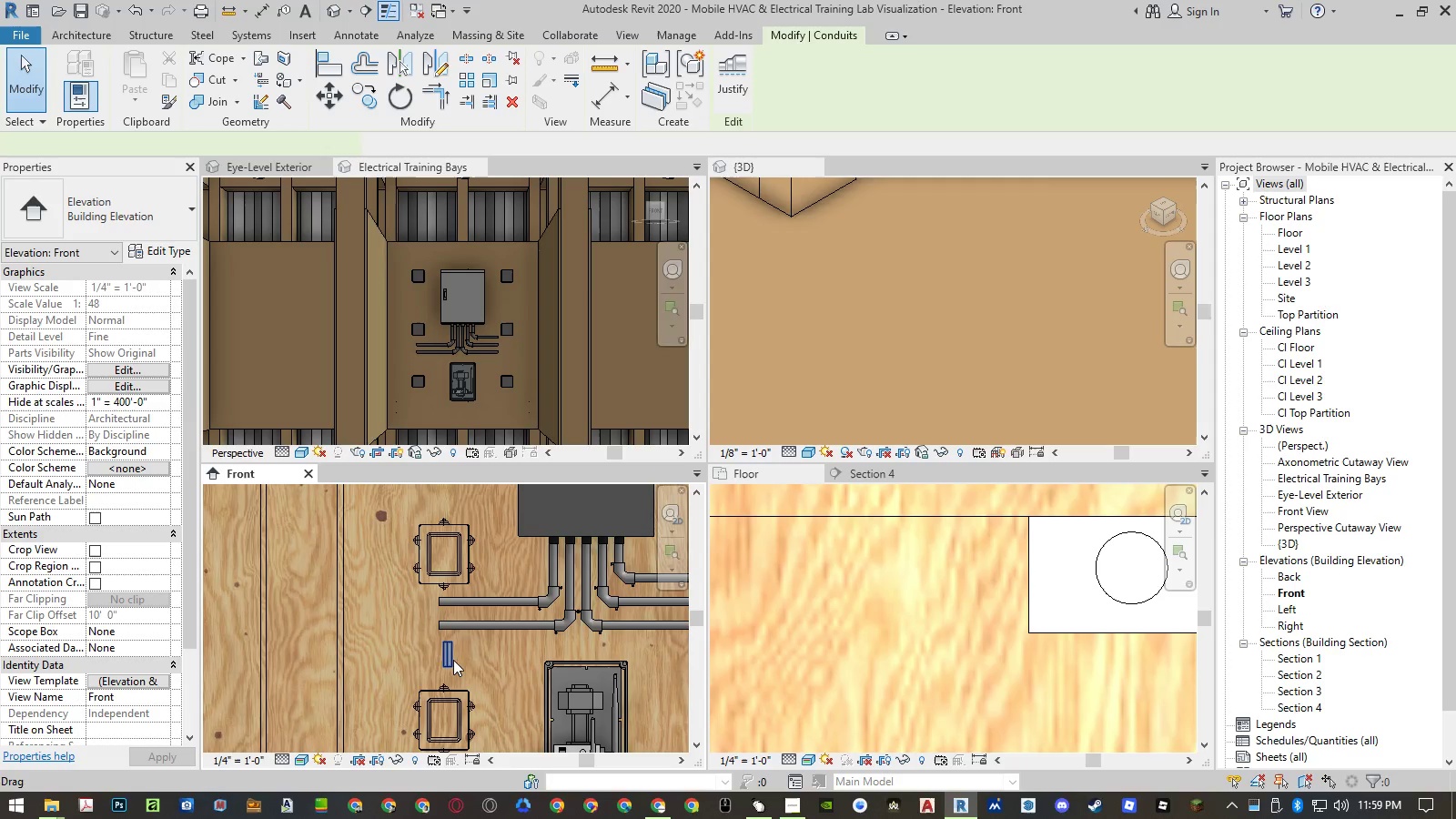 
key(Delete)
 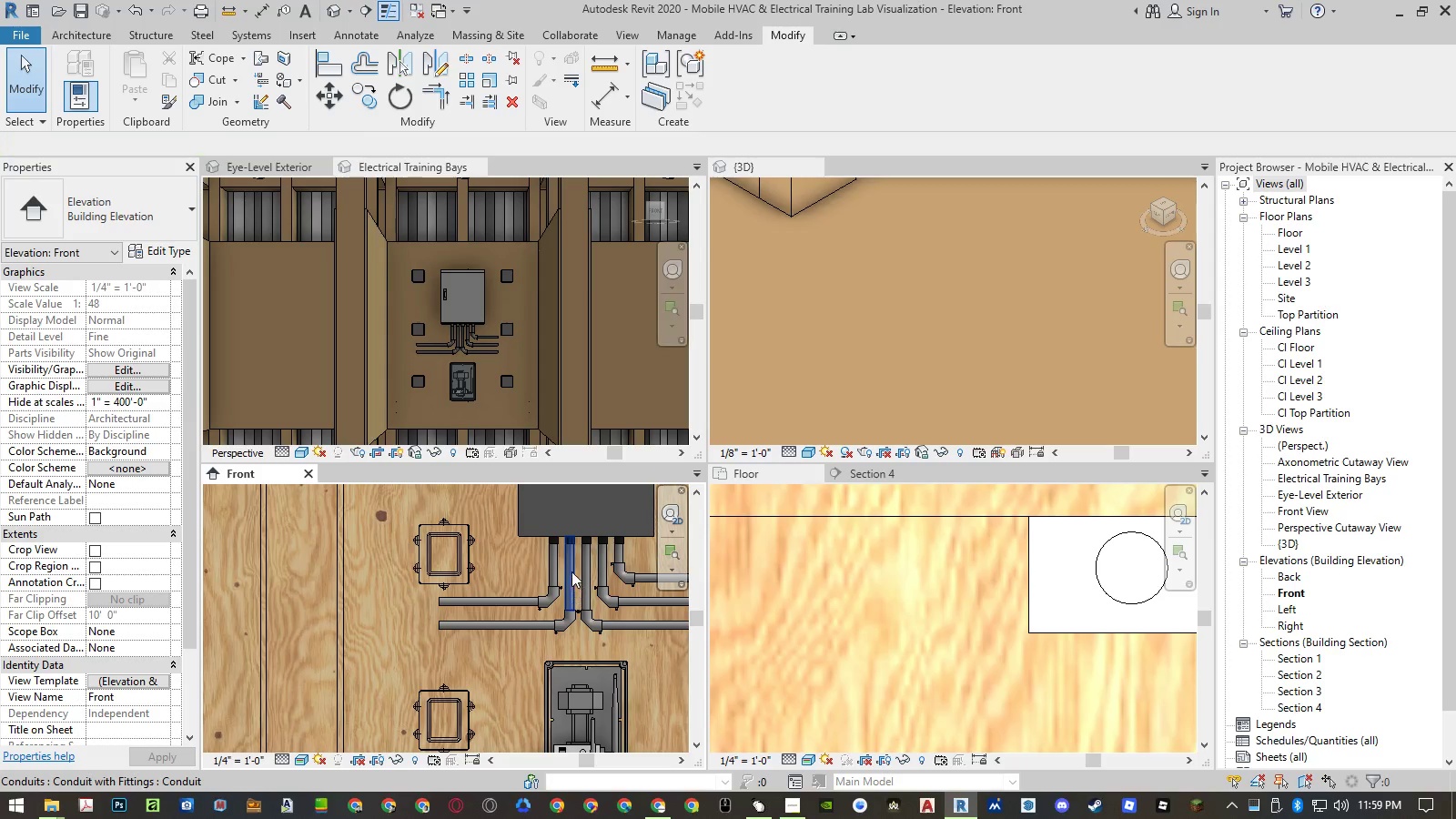 
left_click([569, 569])
 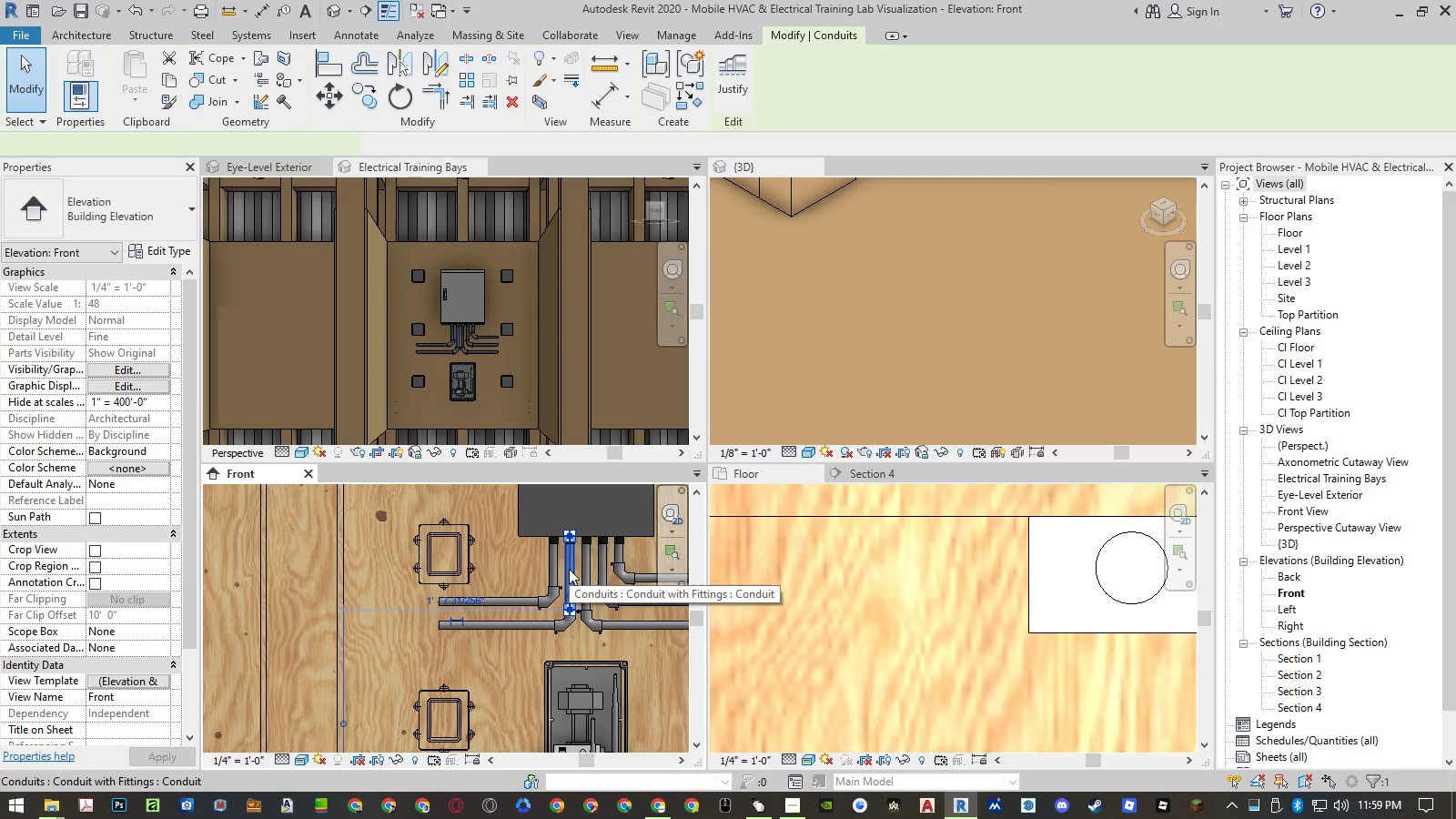 
type(co )
 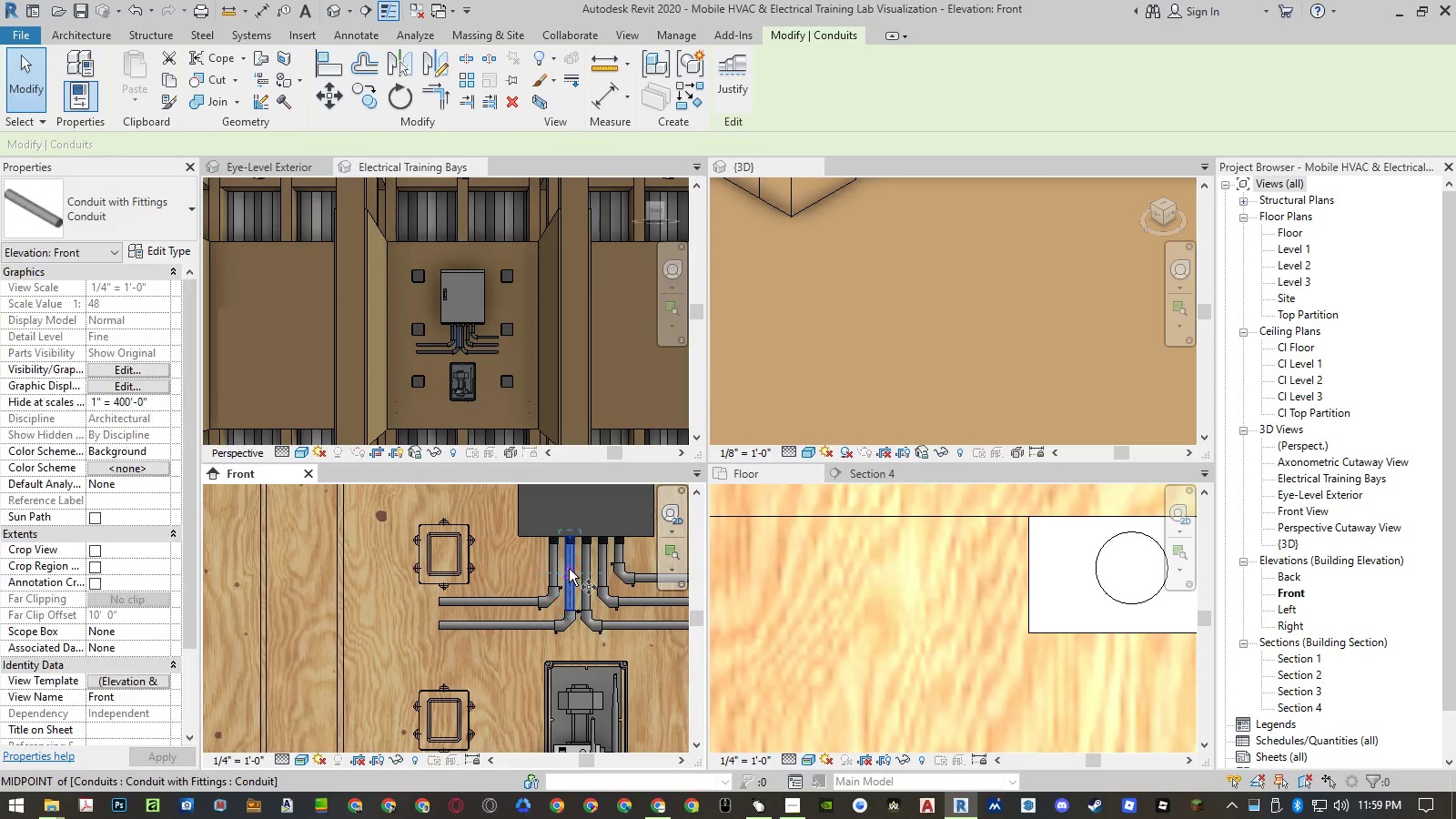 
left_click([569, 569])
 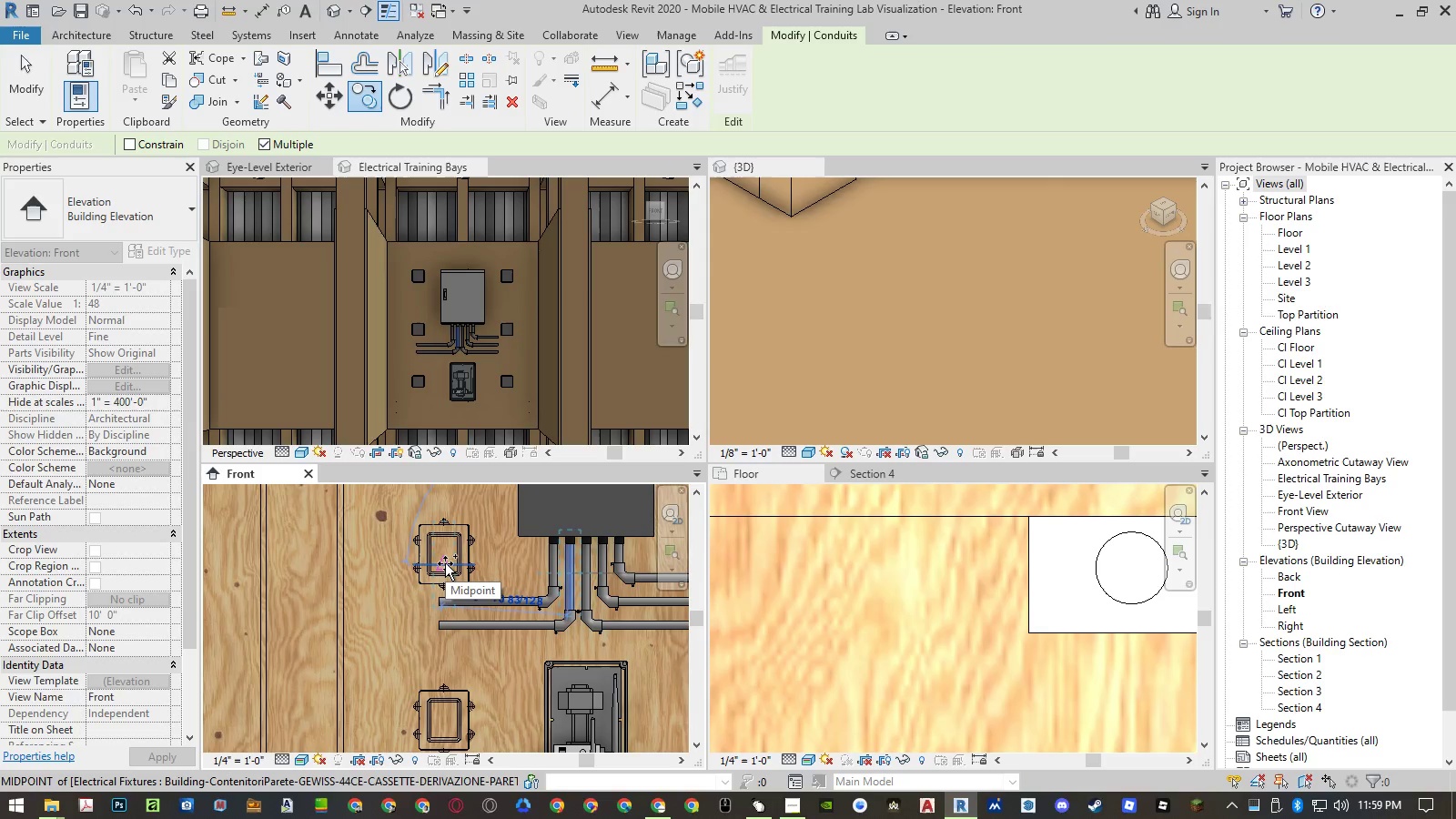 
left_click([443, 563])
 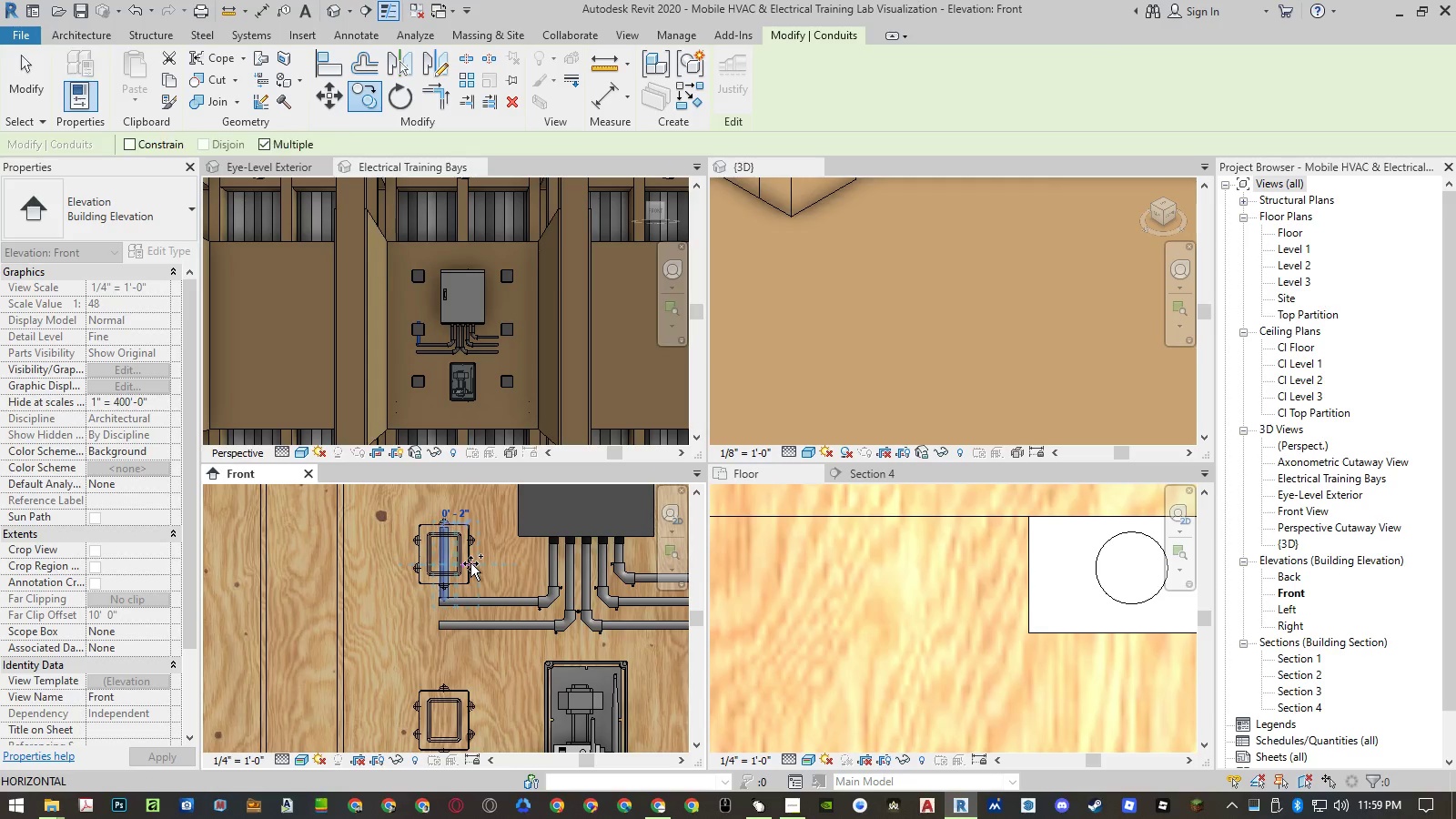 
key(Escape)
 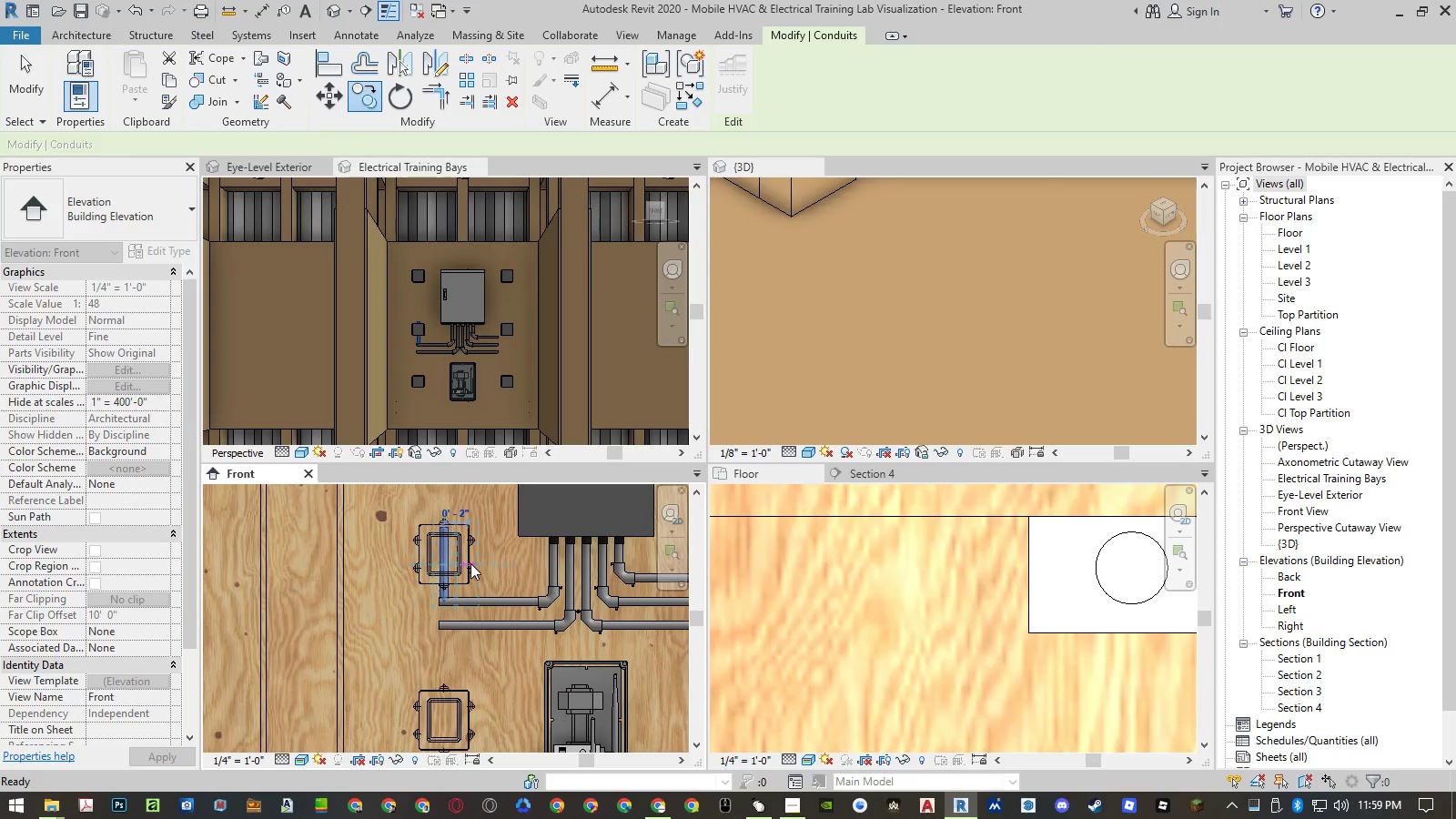 
key(Escape)
 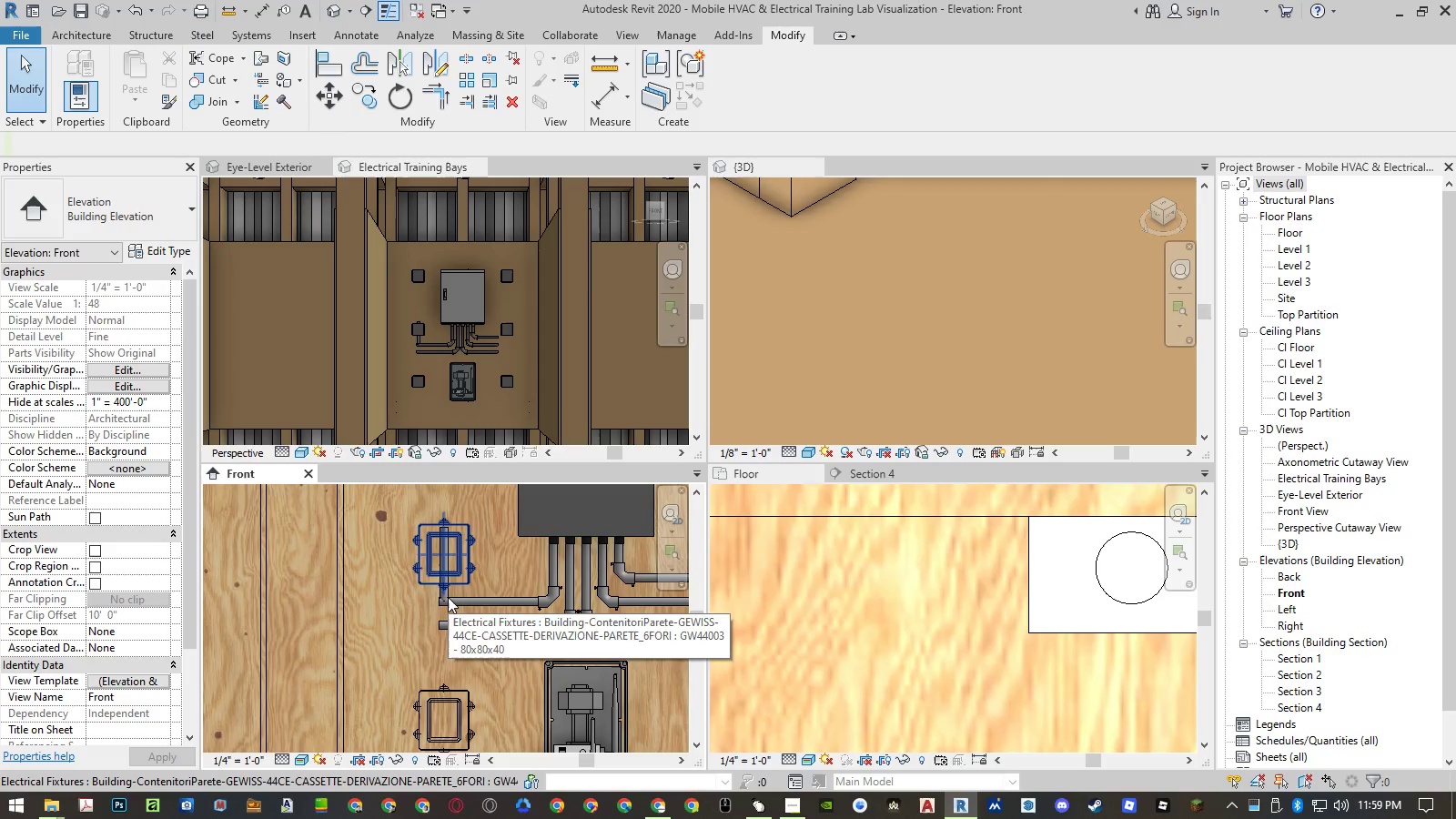 
scroll: coordinate [450, 551], scroll_direction: up, amount: 4.0
 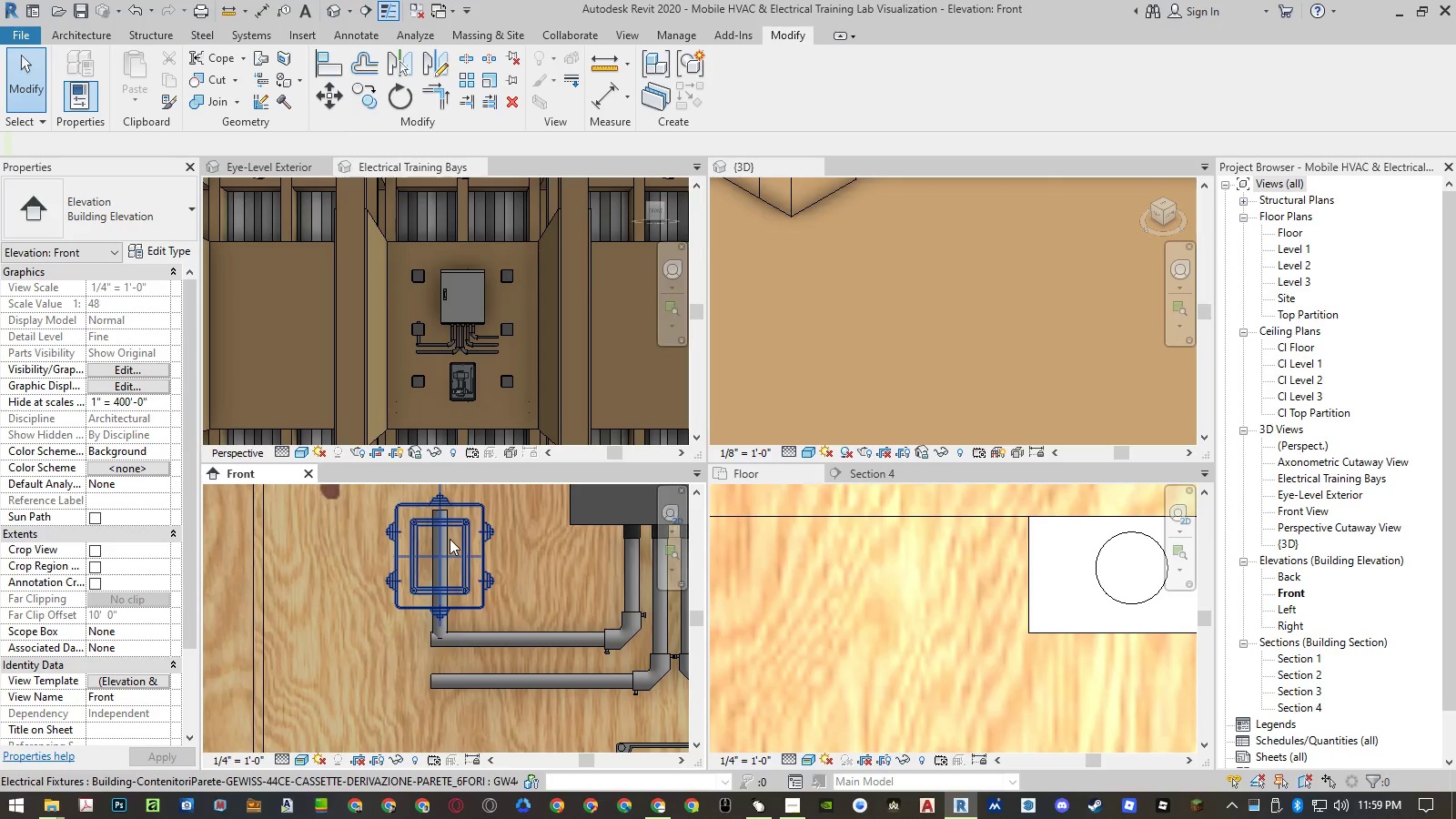 
key(A)
 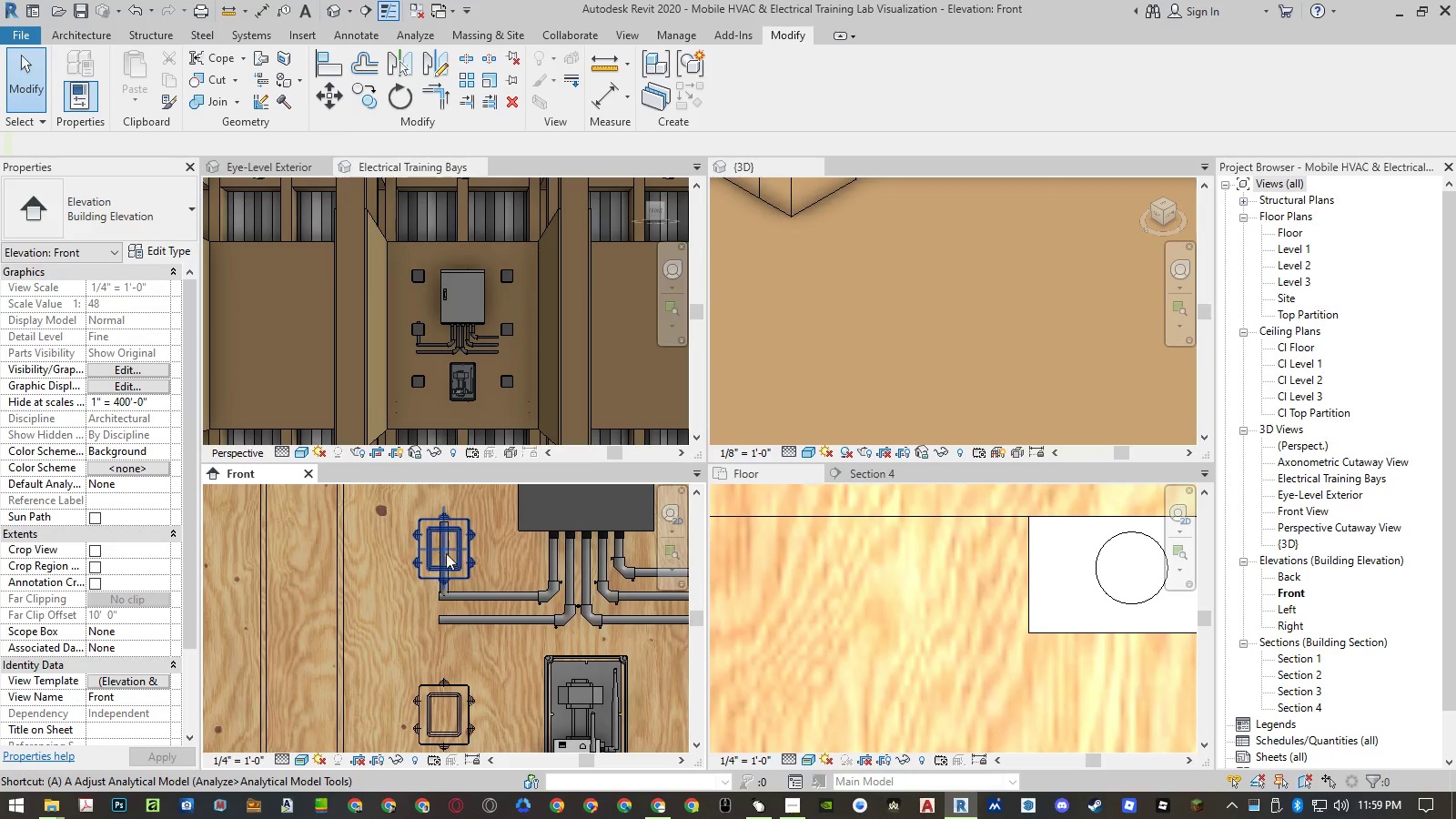 
scroll: coordinate [450, 539], scroll_direction: down, amount: 4.0
 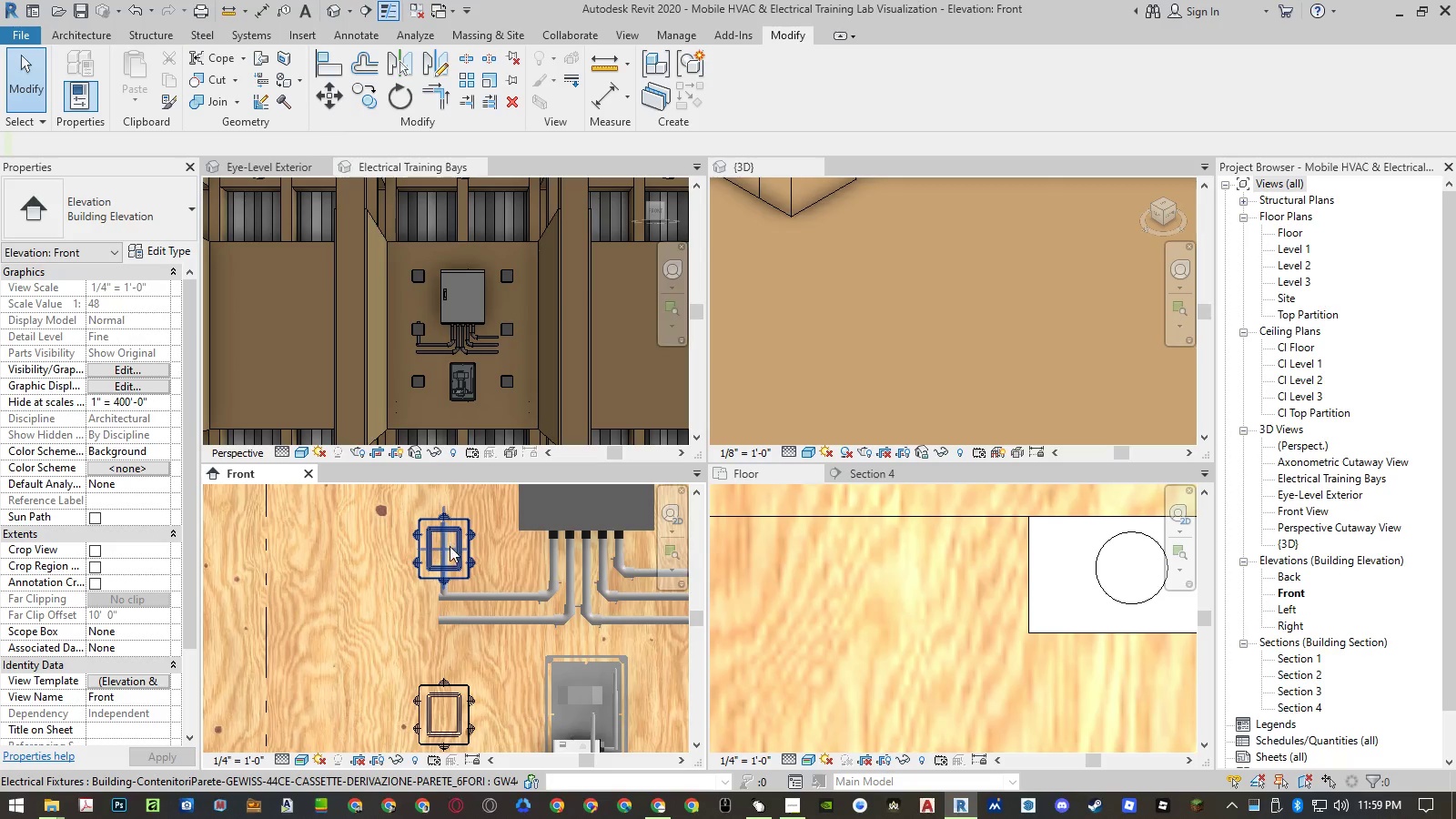 
key(L)
 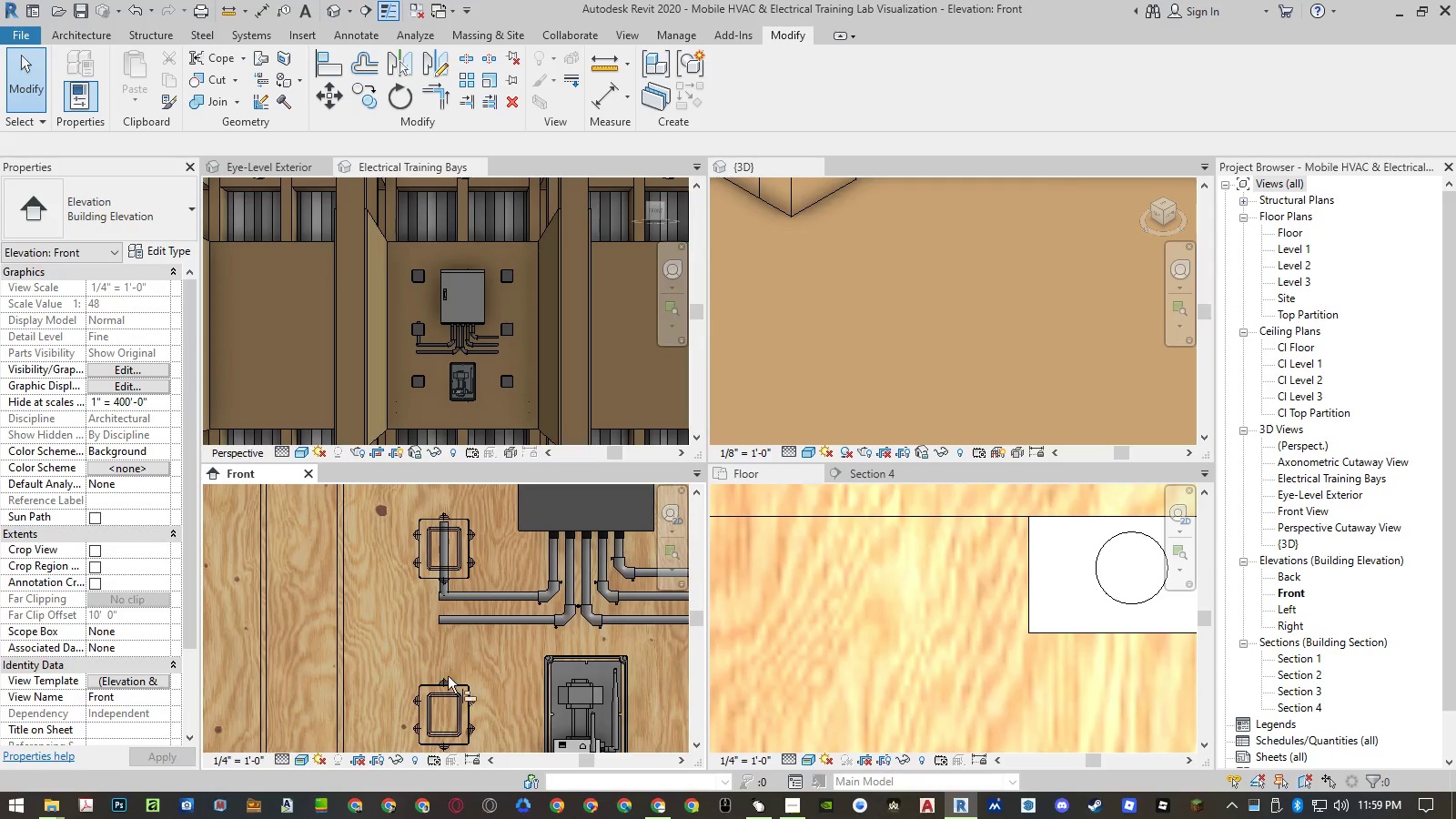 
scroll: coordinate [451, 697], scroll_direction: up, amount: 11.0
 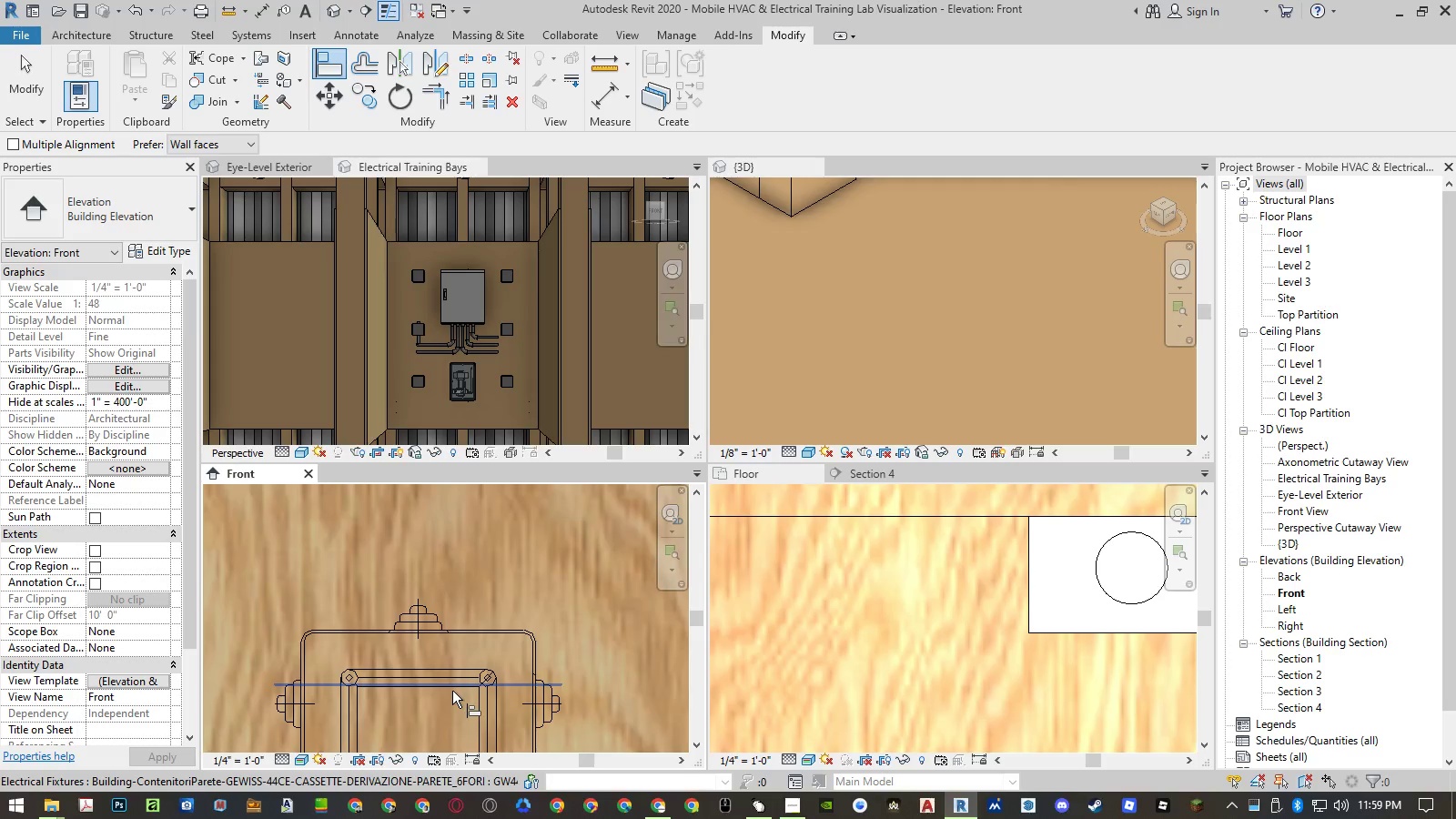 
left_click([452, 693])
 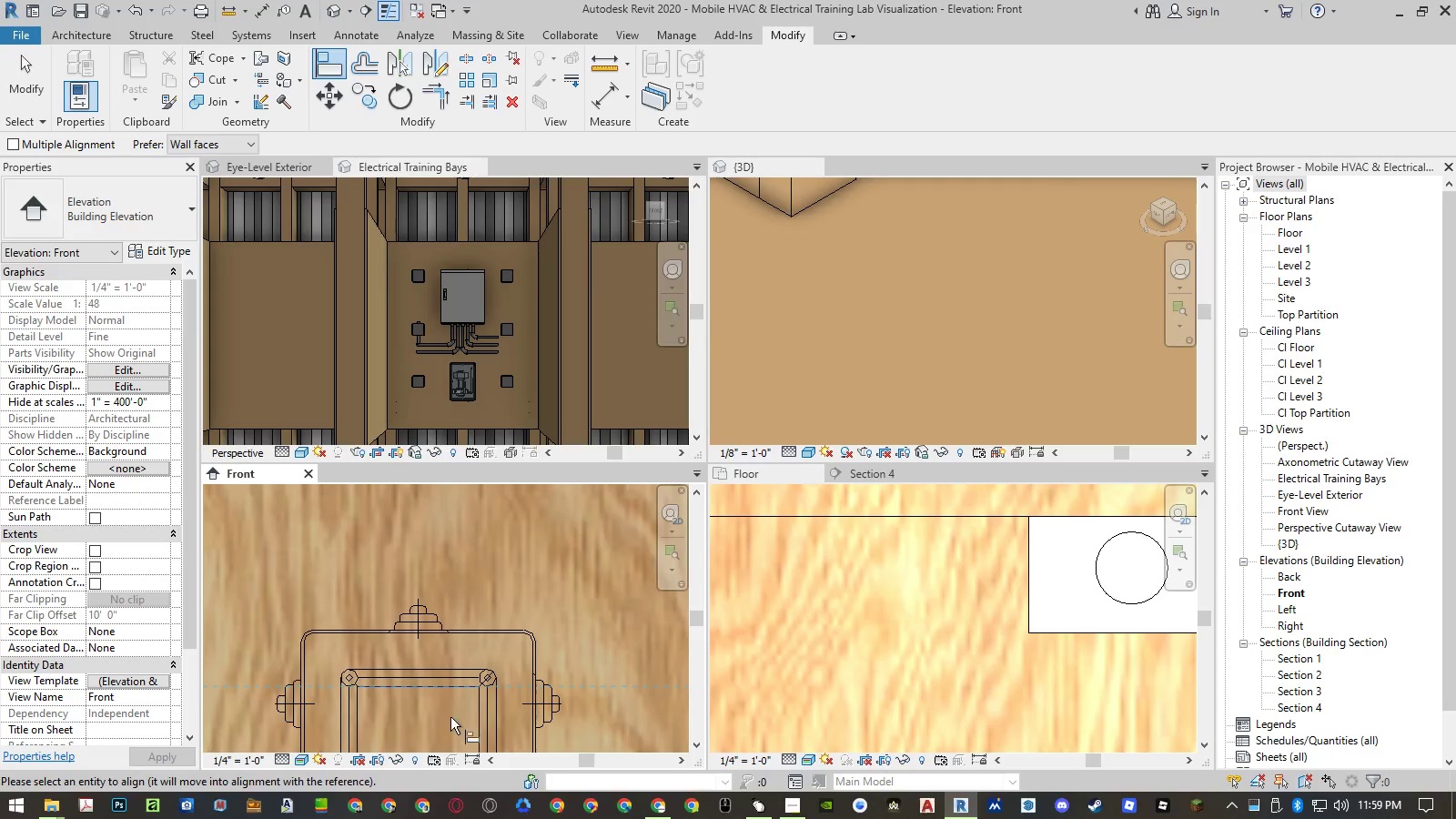 
scroll: coordinate [451, 728], scroll_direction: down, amount: 11.0
 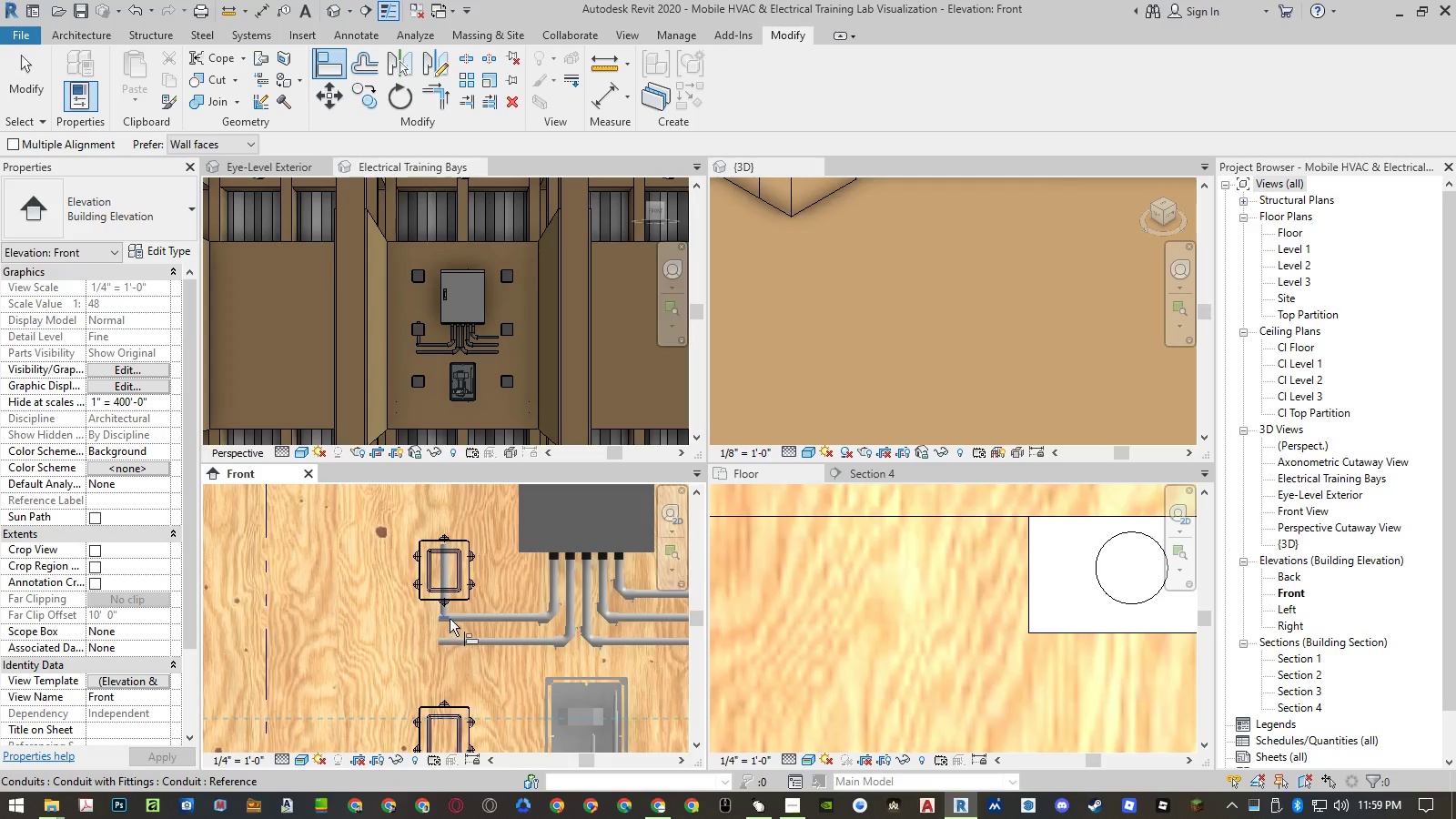 
scroll: coordinate [448, 614], scroll_direction: up, amount: 5.0
 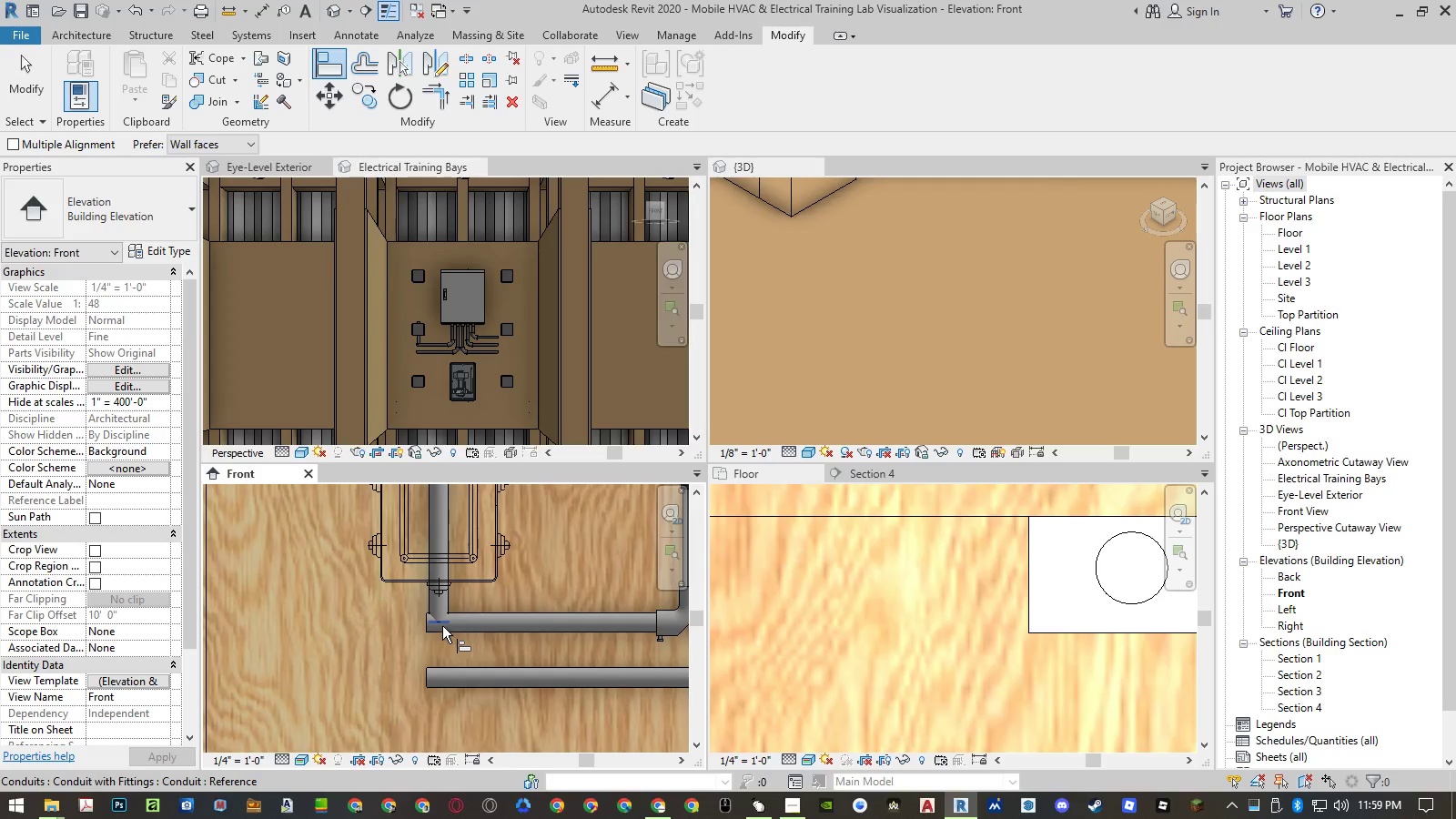 
left_click([442, 625])
 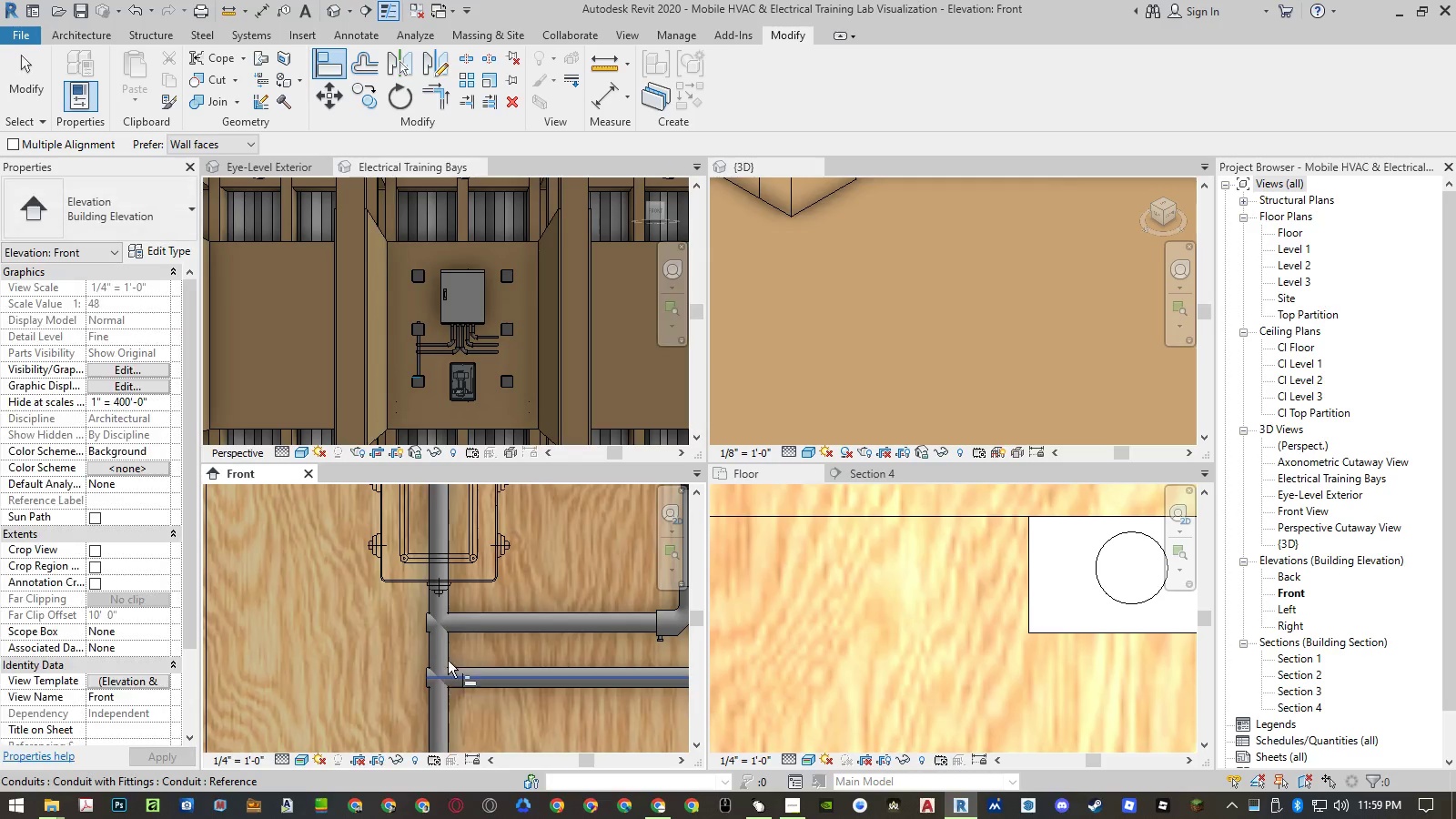 
key(Escape)
 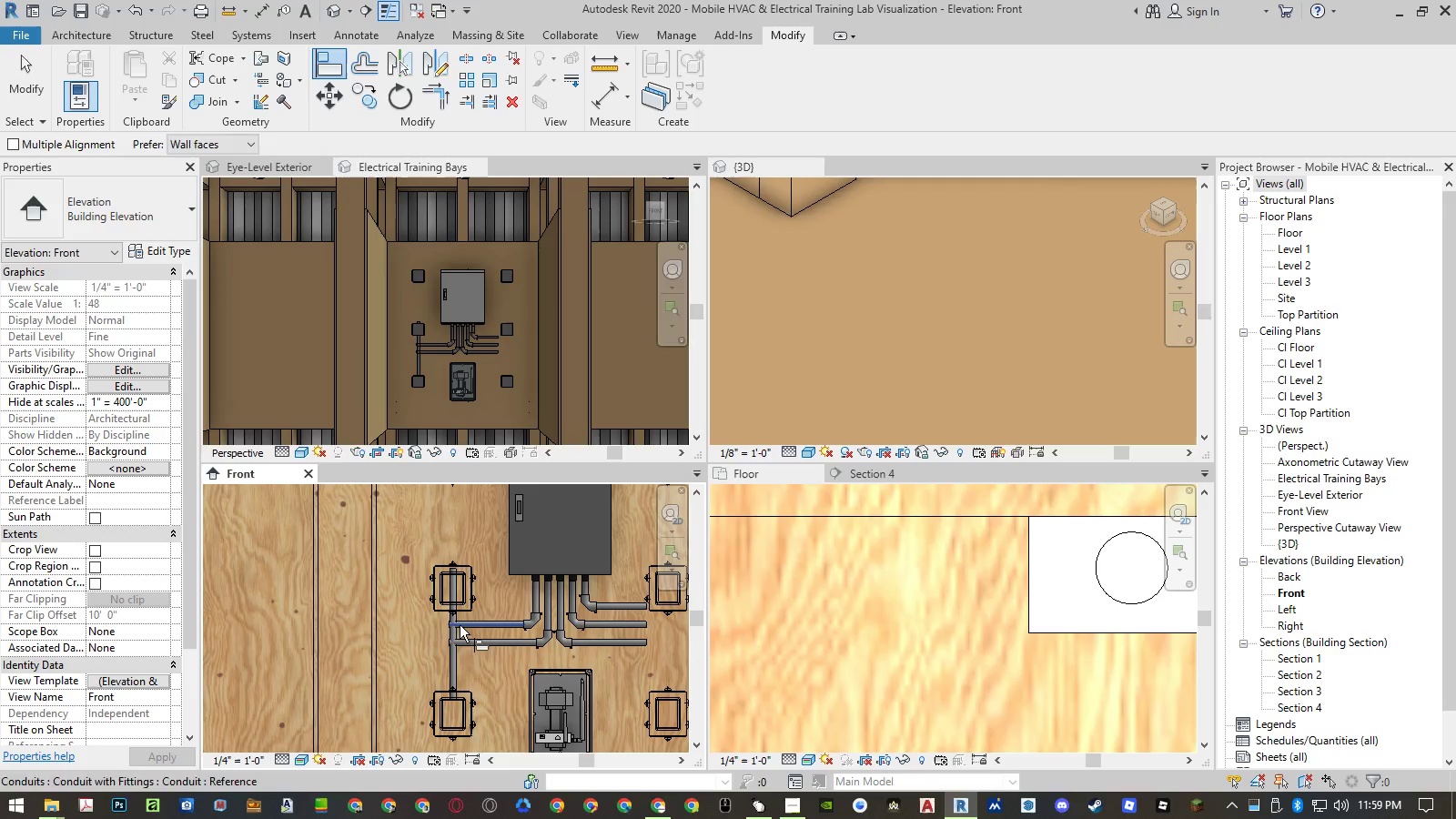 
scroll: coordinate [460, 625], scroll_direction: down, amount: 8.0
 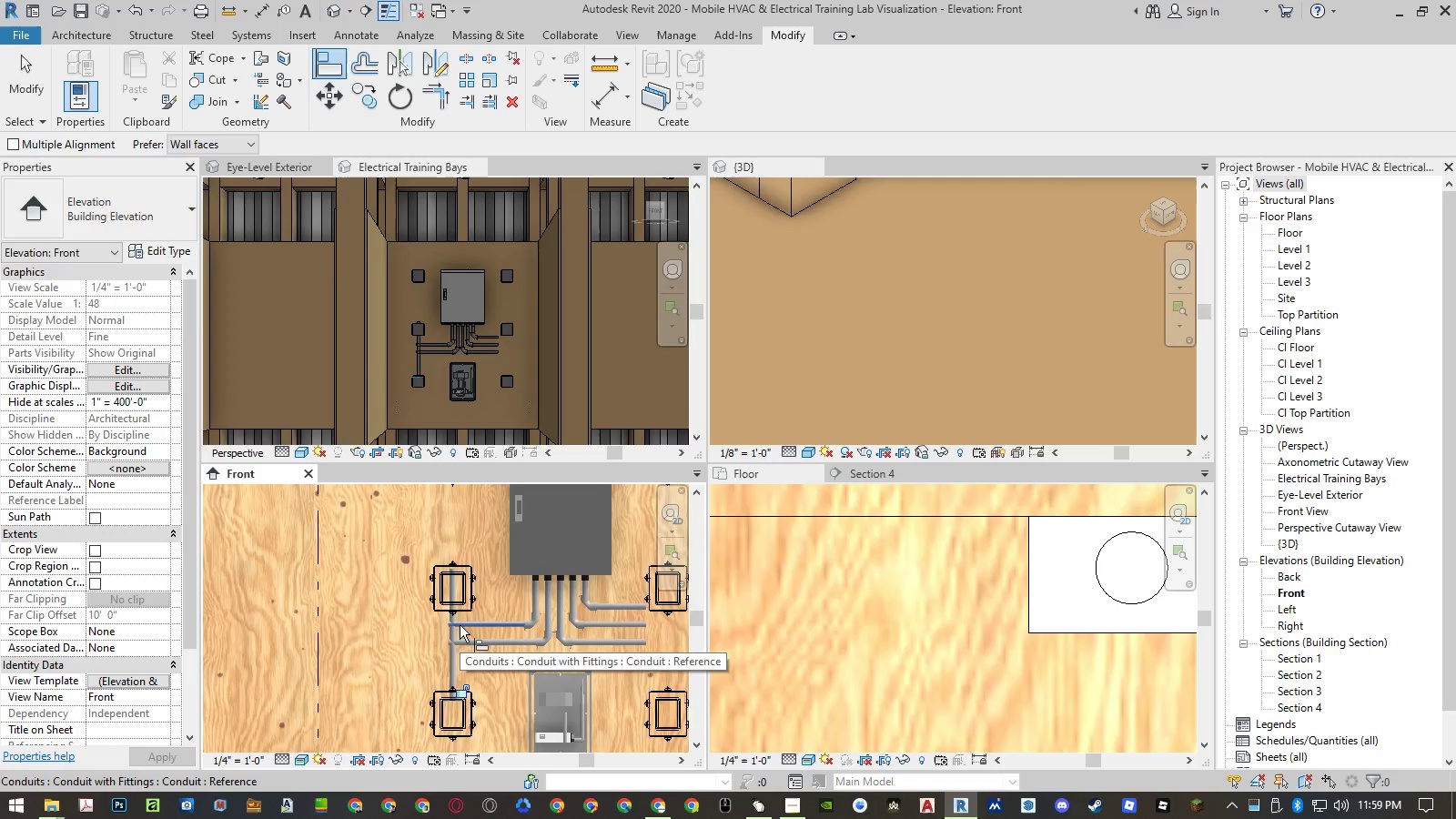 
key(Escape)
type(tr)
 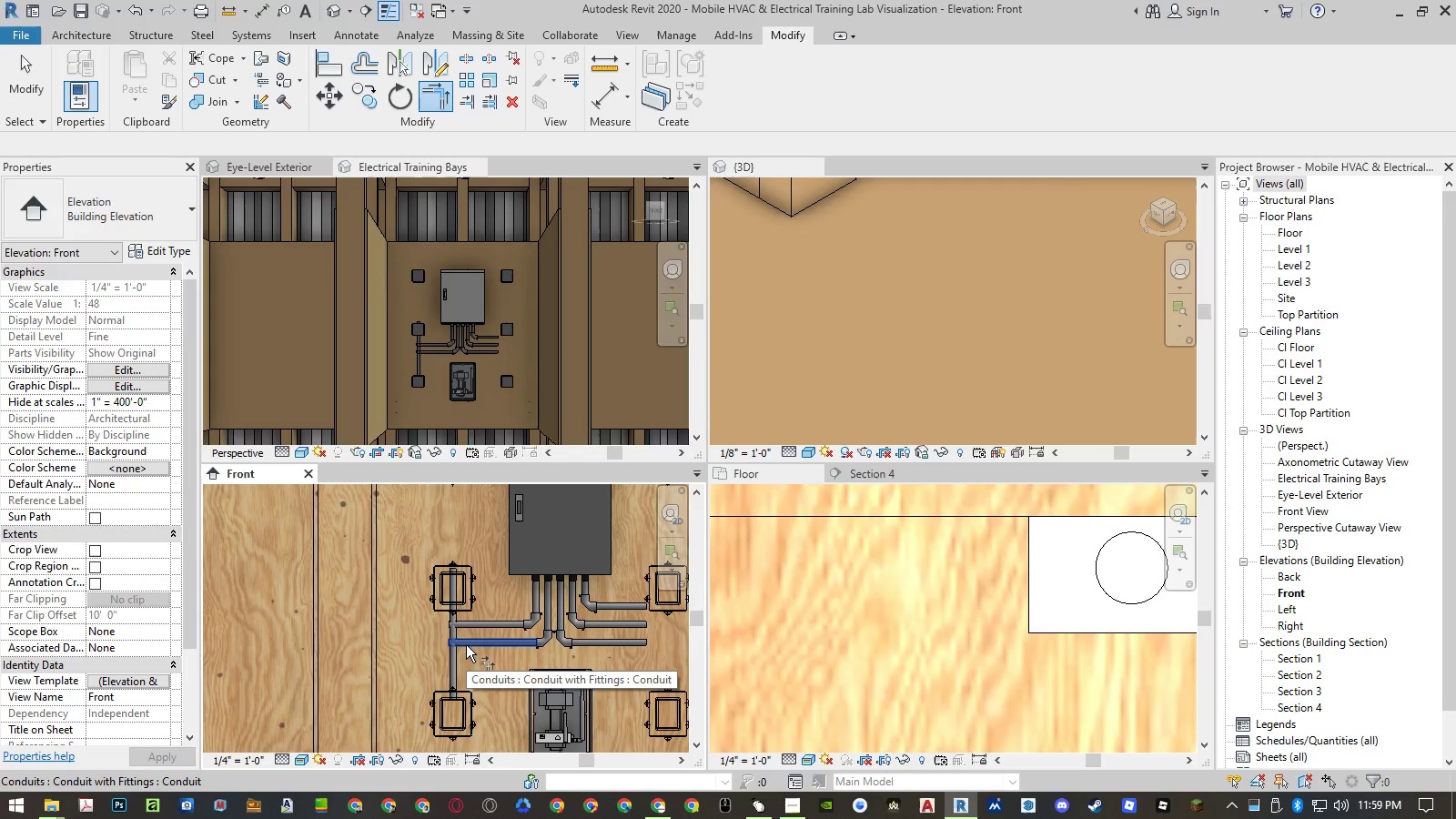 
left_click([466, 645])
 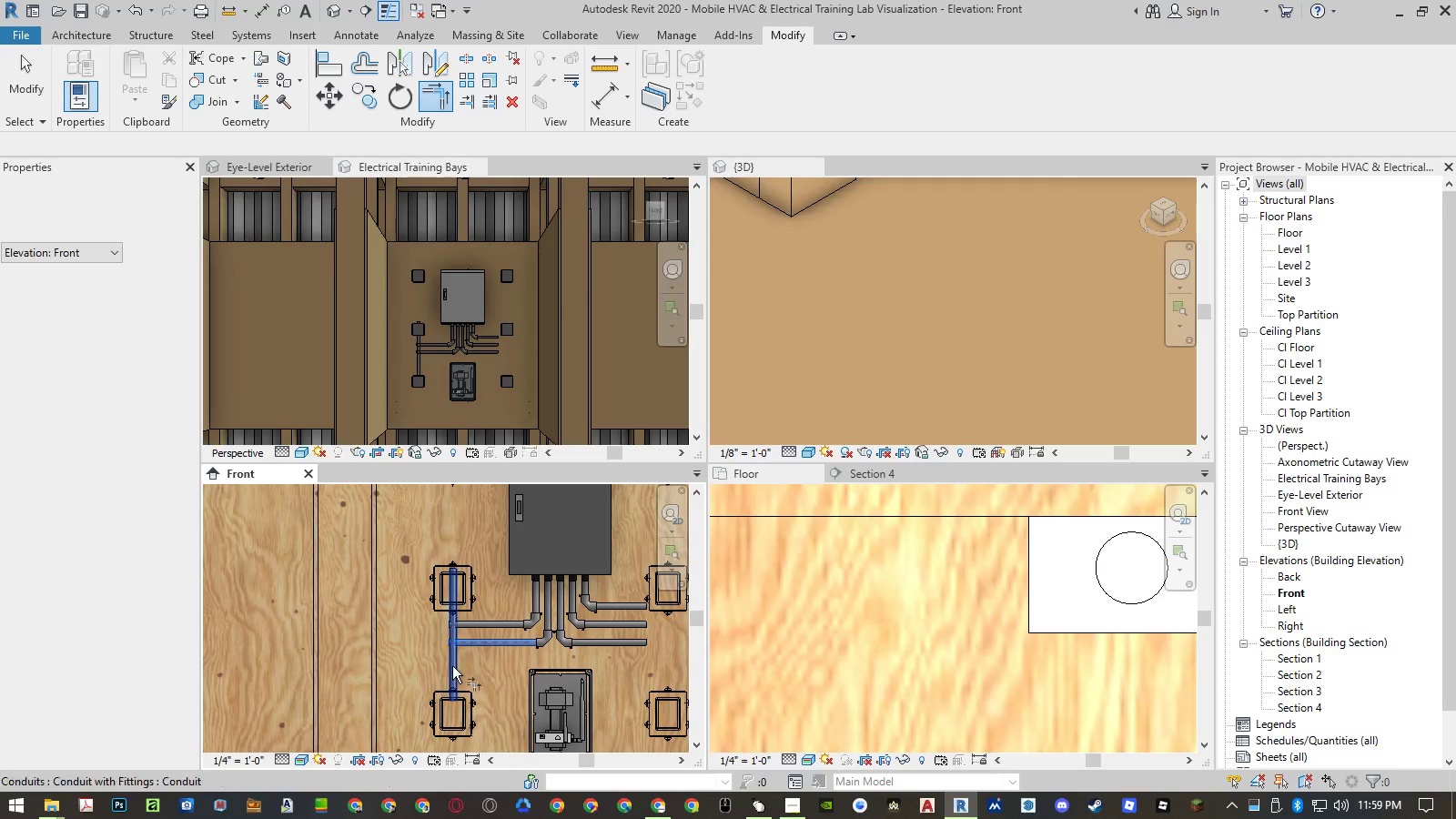 
double_click([452, 666])
 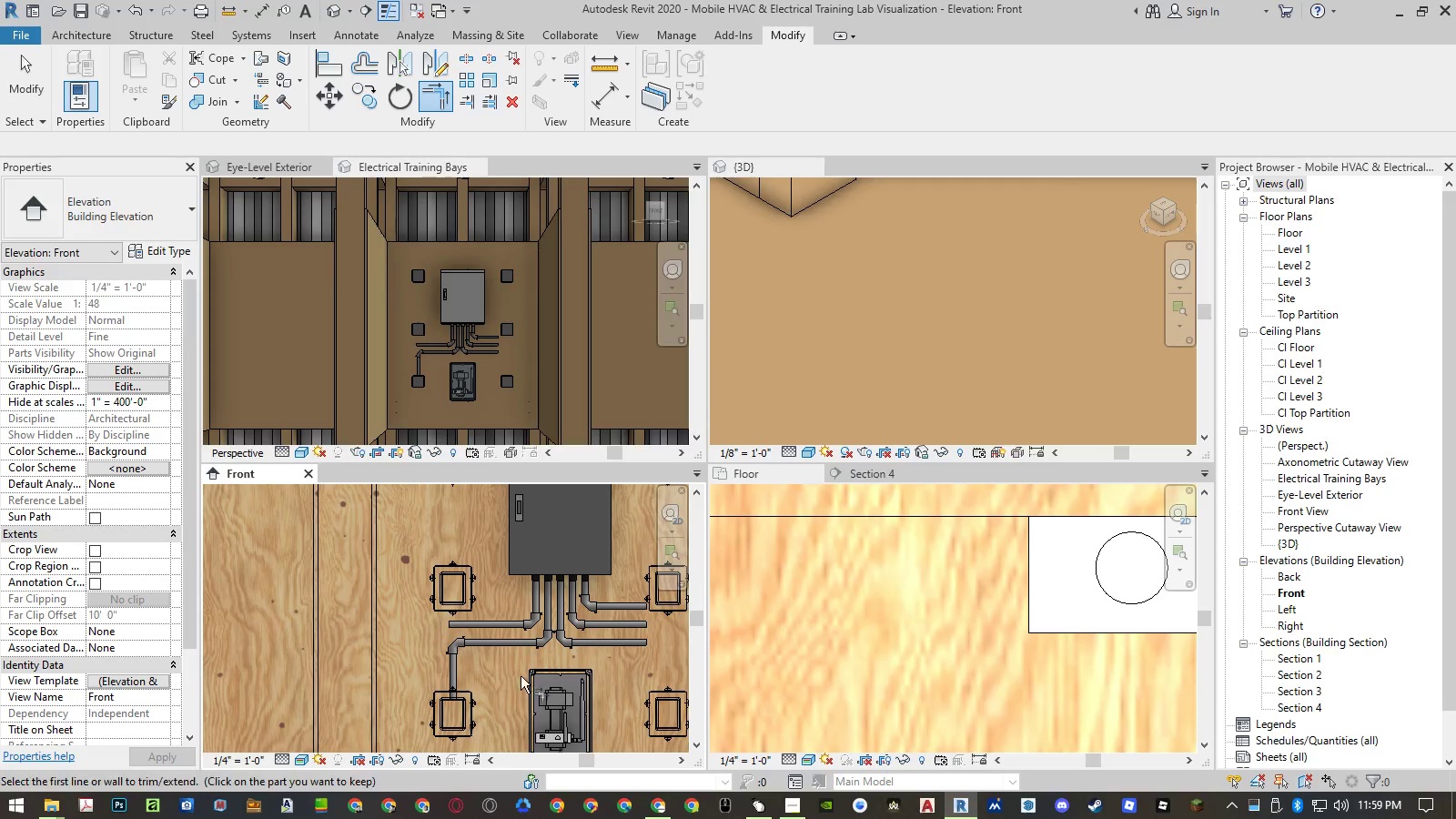 
key(Escape)
 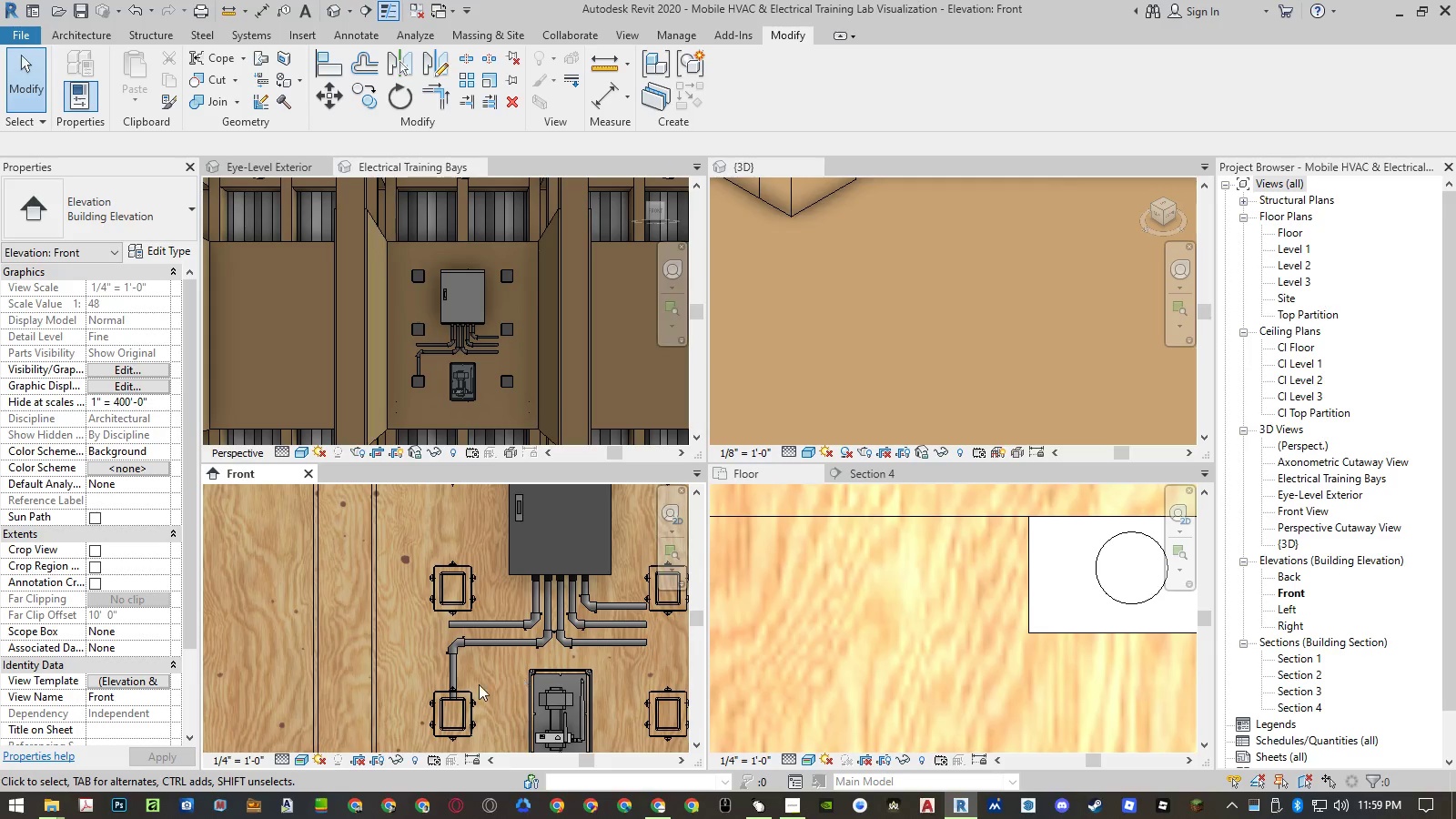 
scroll: coordinate [479, 684], scroll_direction: down, amount: 4.0
 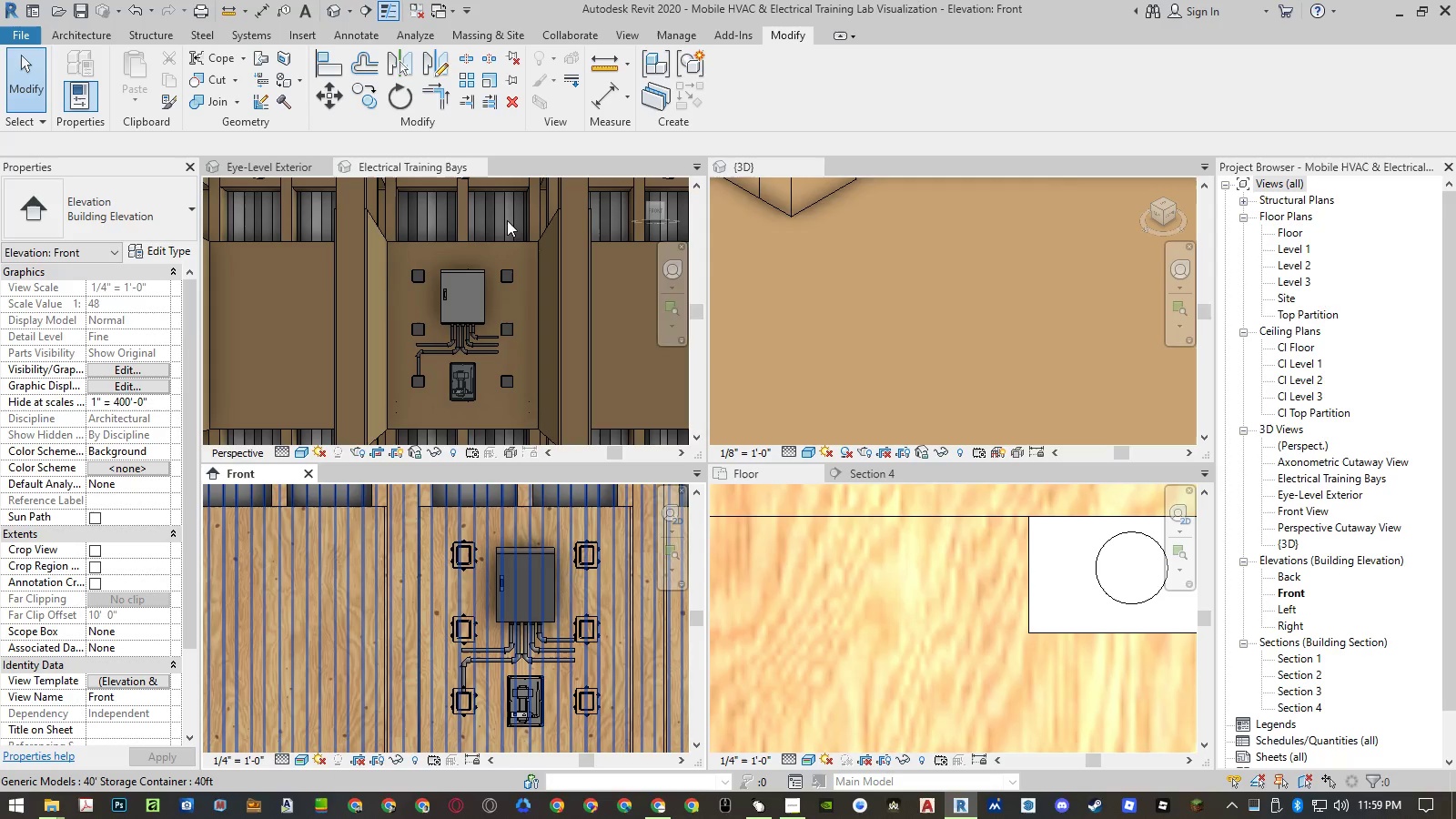 
wait(13.87)
 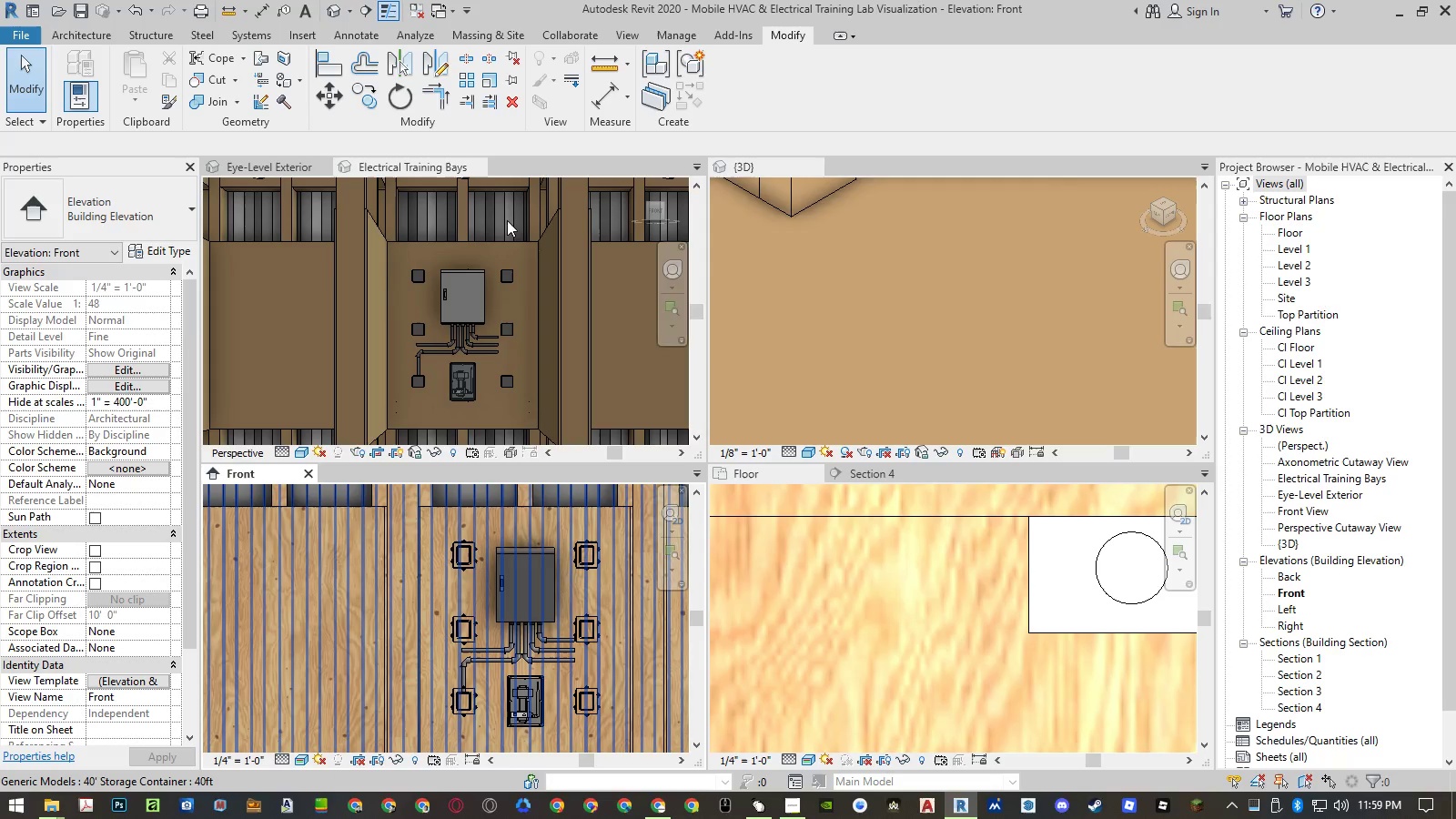 
scroll: coordinate [480, 608], scroll_direction: up, amount: 7.0
 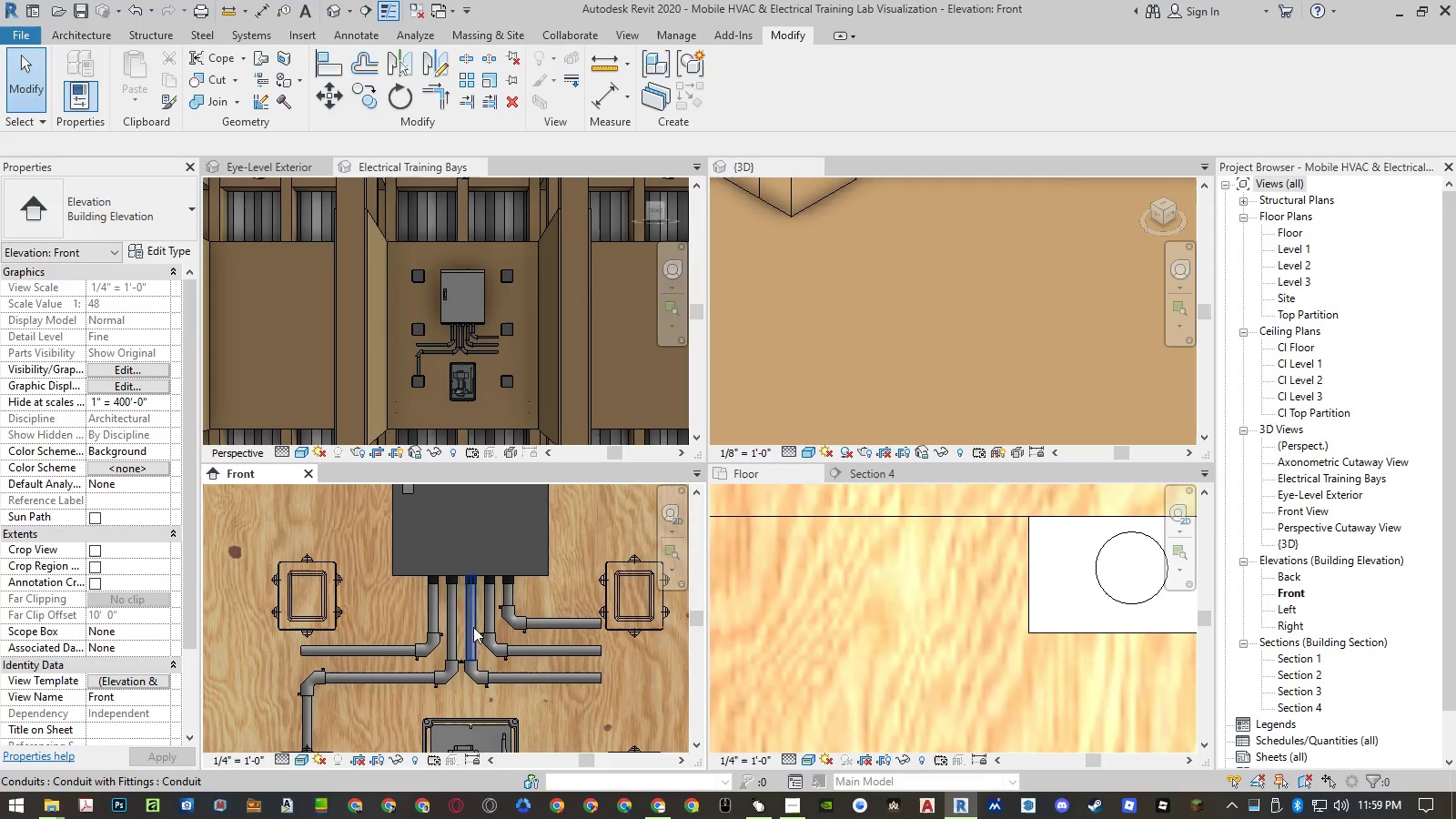 
left_click([471, 627])
 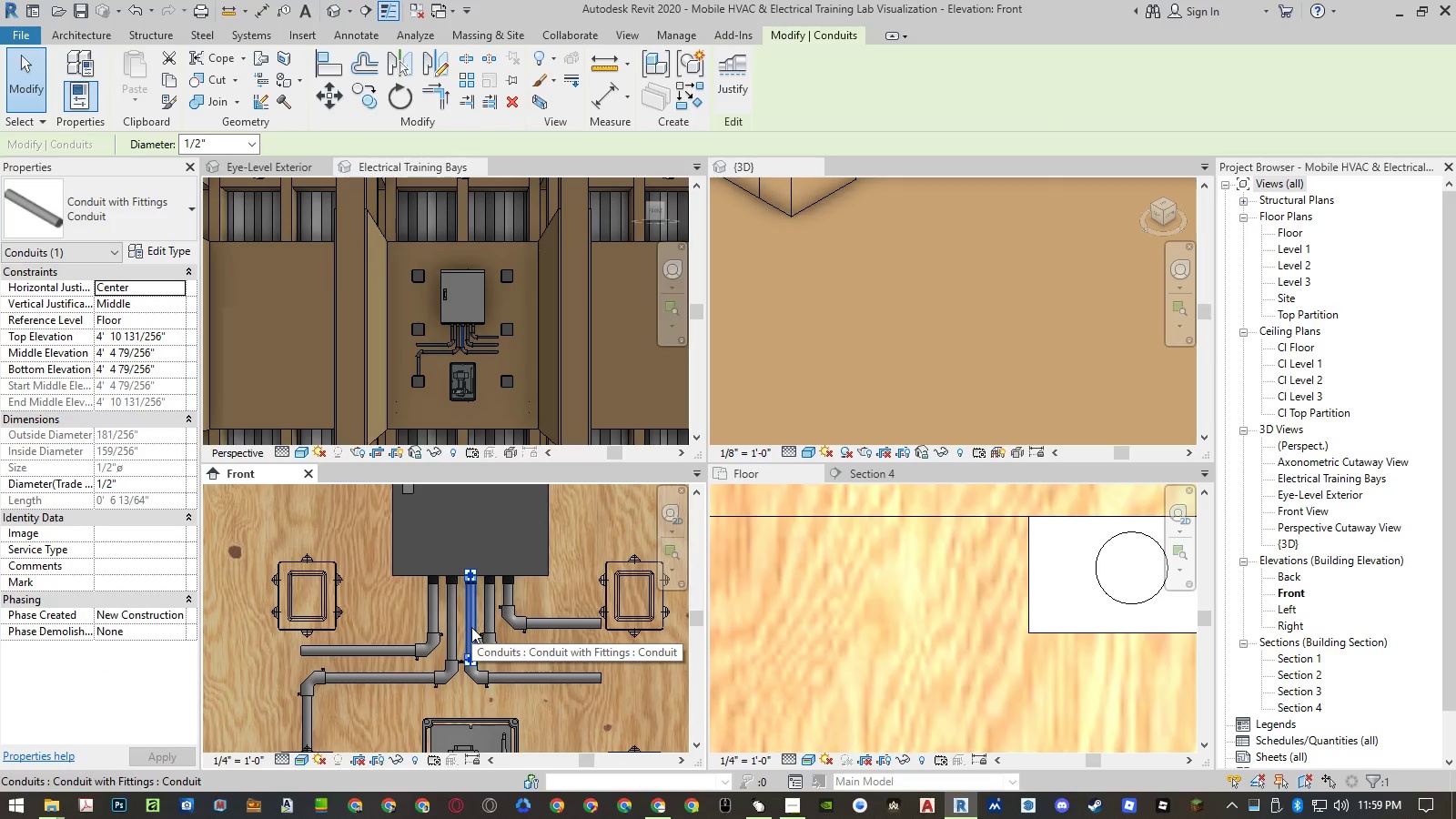 
type(co )
 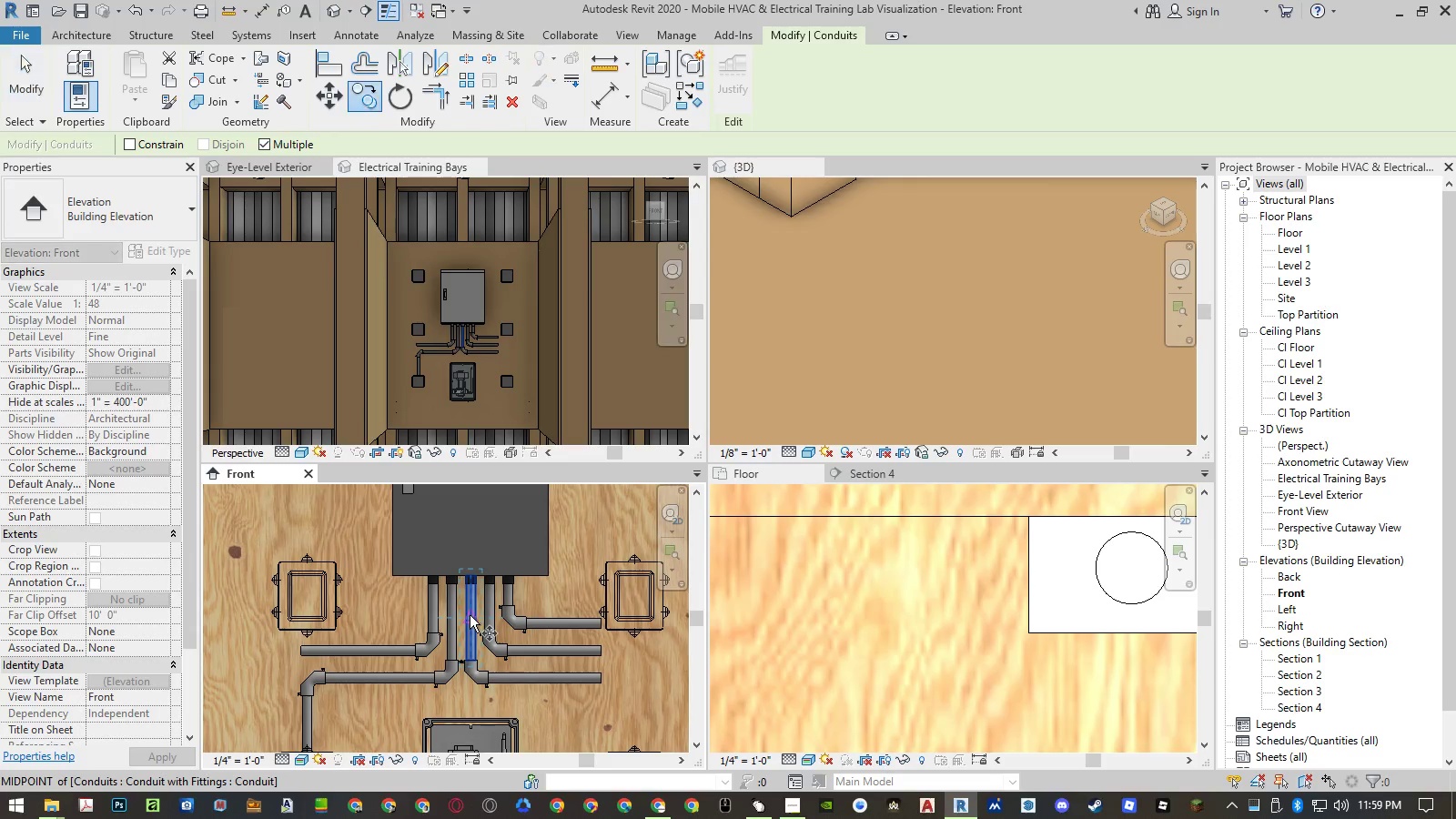 
left_click([470, 615])
 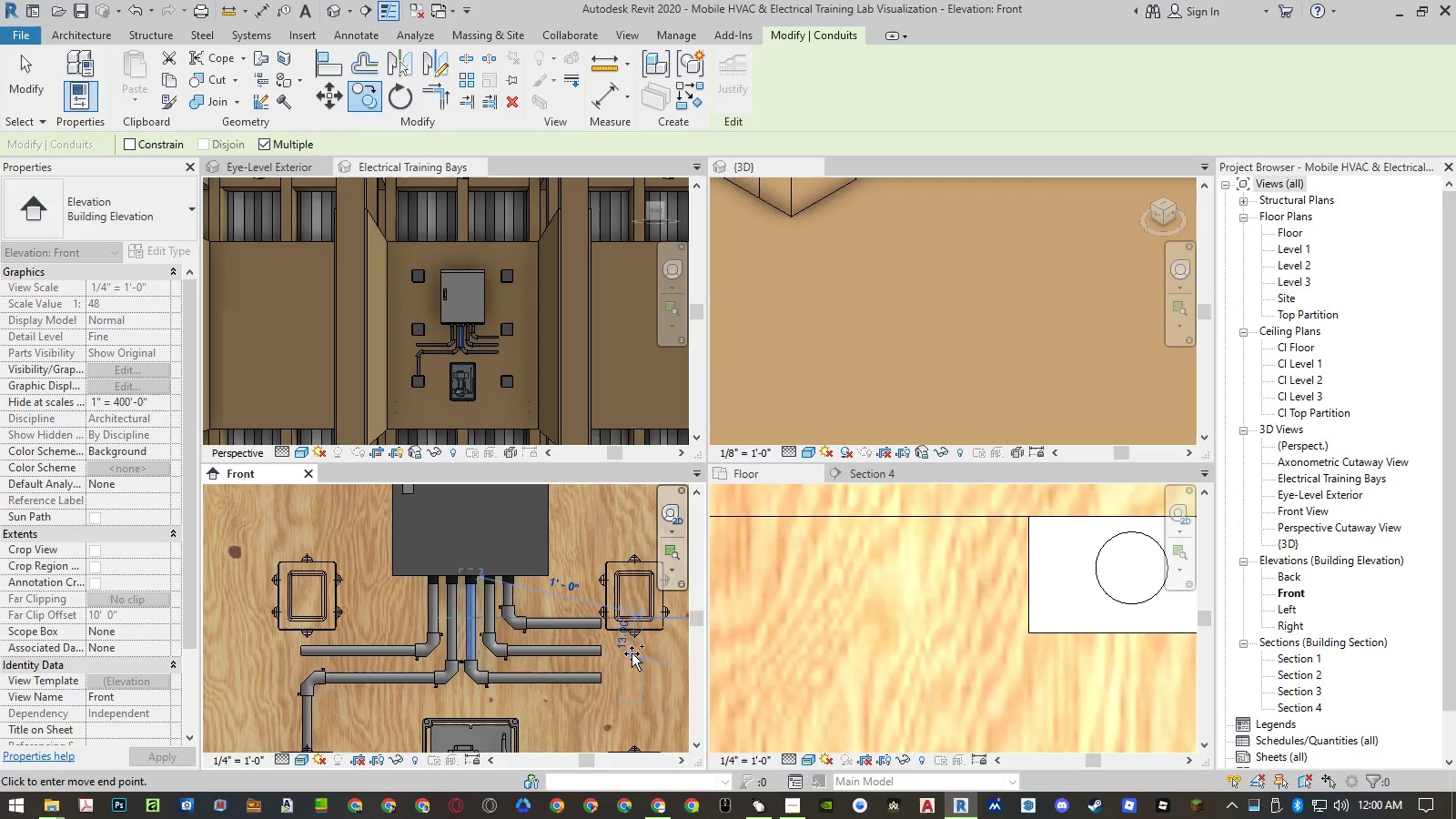 
scroll: coordinate [607, 625], scroll_direction: down, amount: 4.0
 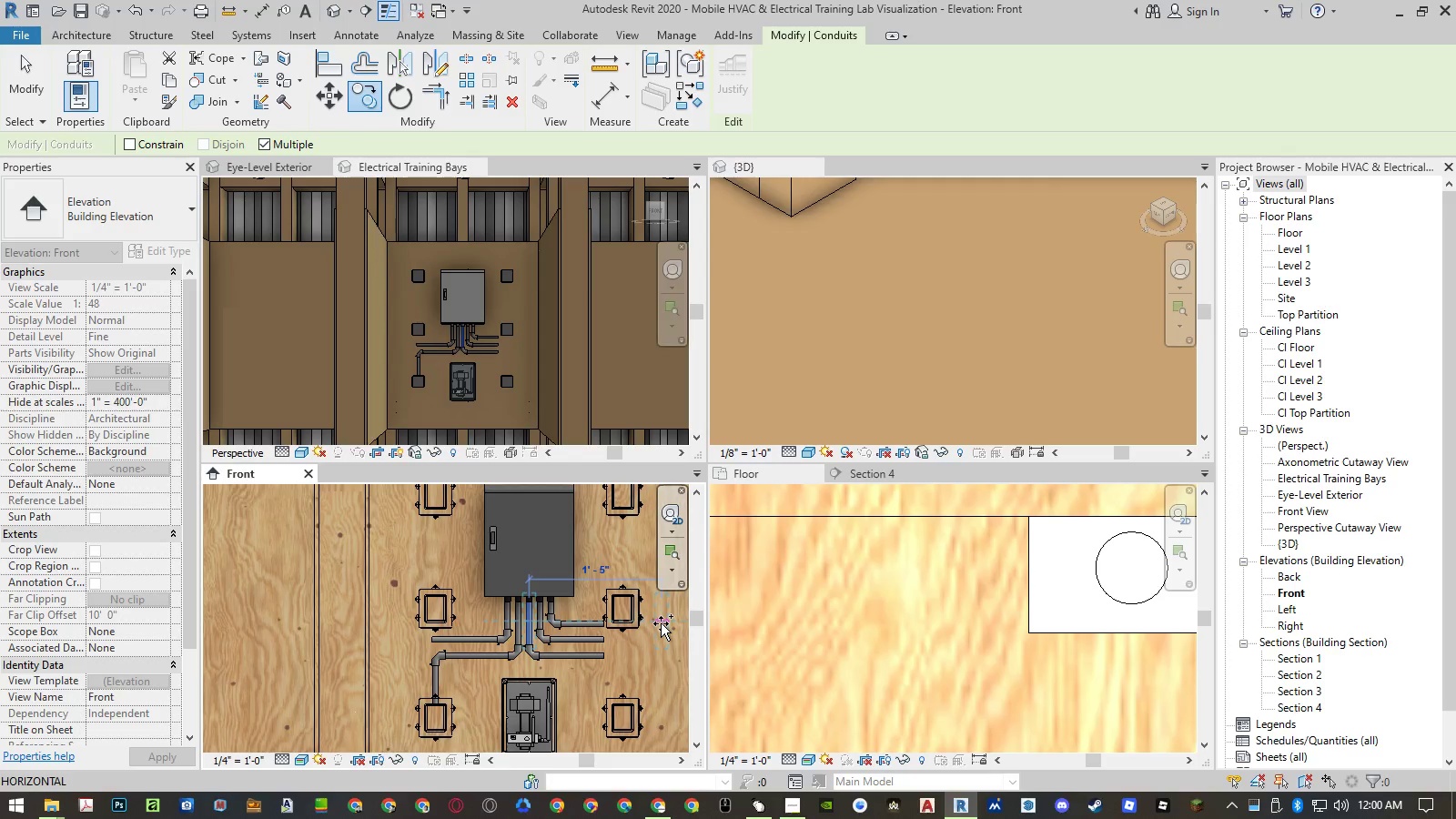 
left_click([661, 623])
 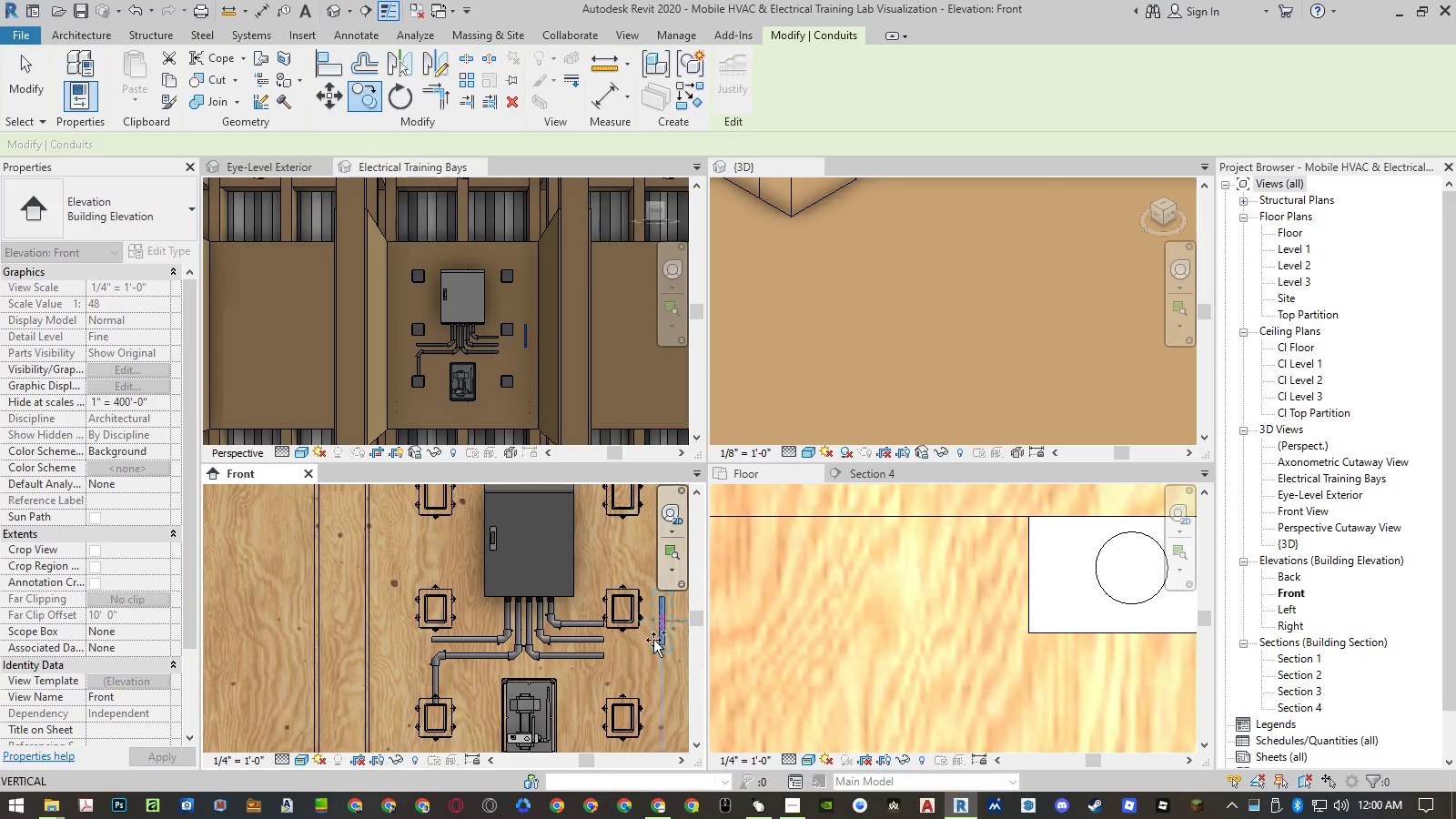 
key(Escape)
key(Escape)
type(al)
 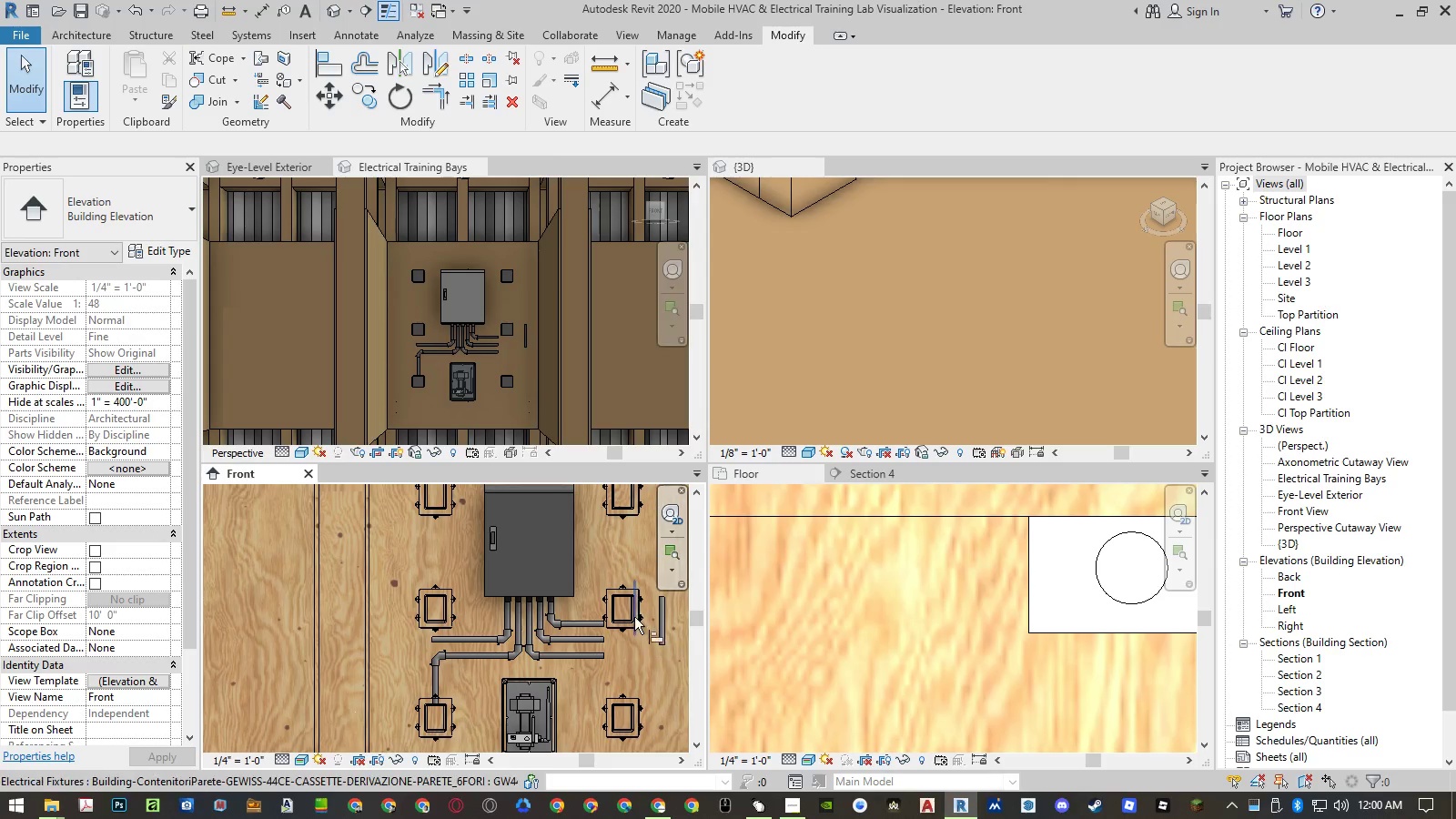 
scroll: coordinate [630, 611], scroll_direction: up, amount: 3.0
 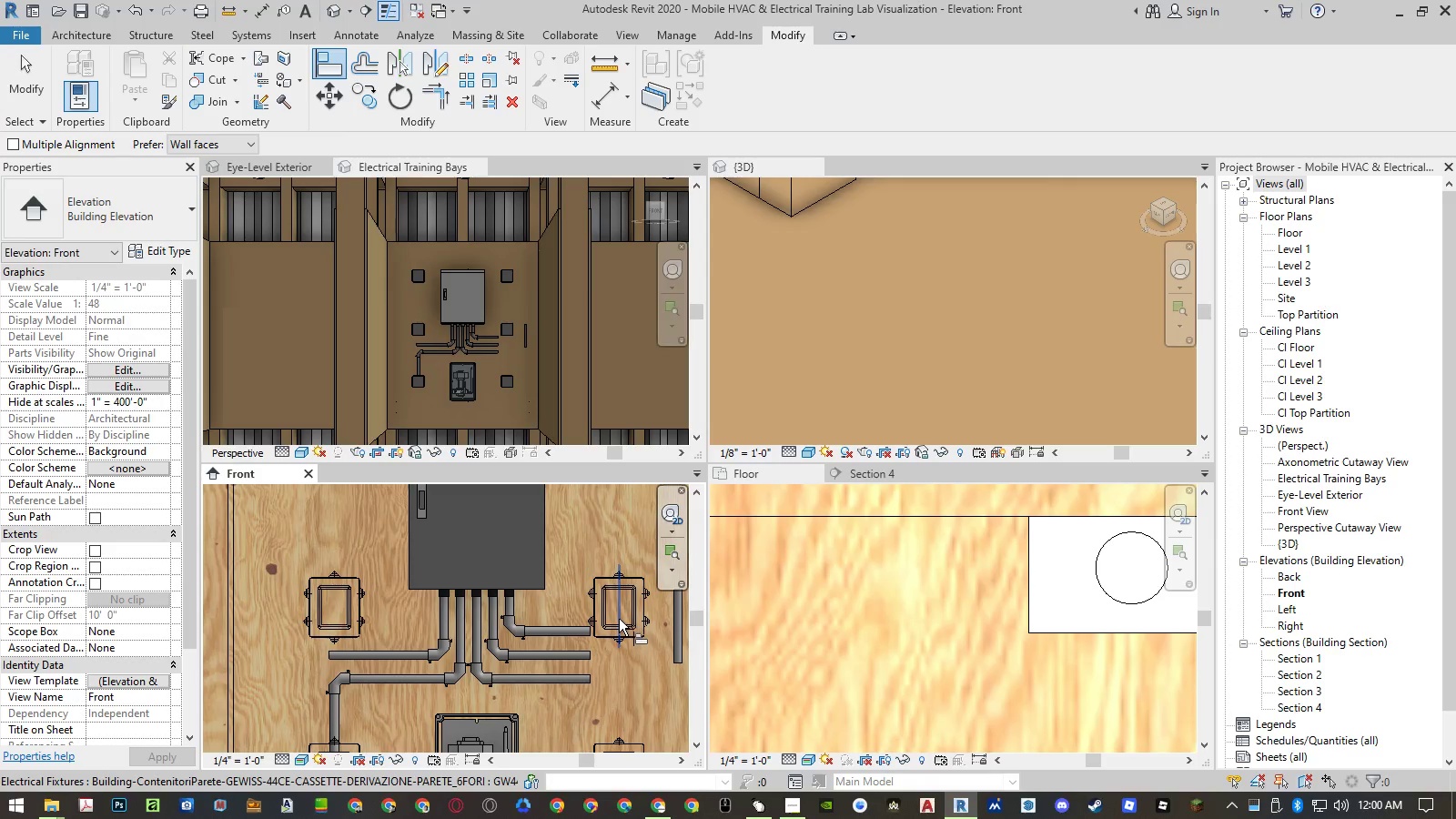 
left_click([619, 619])
 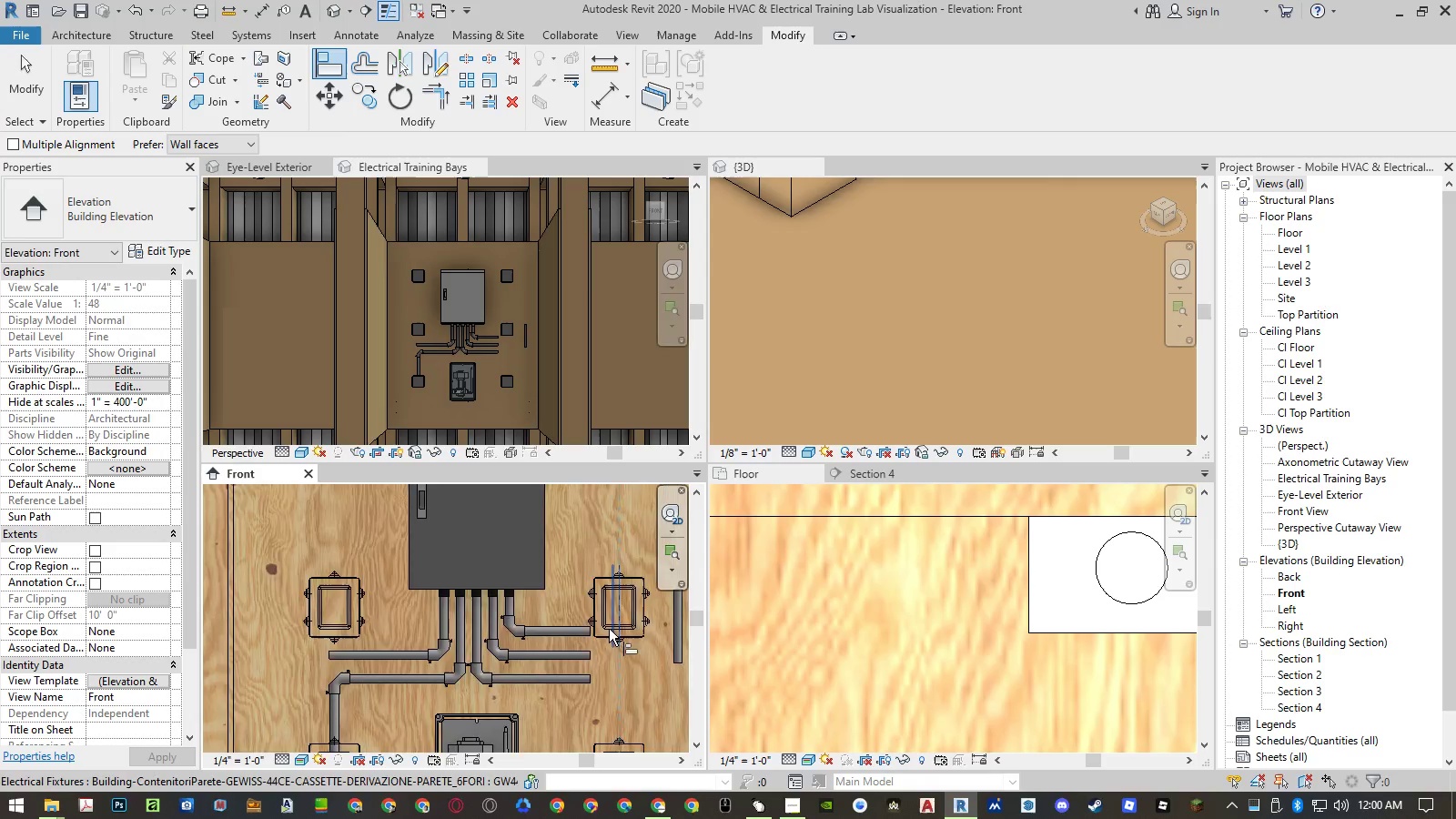 
scroll: coordinate [674, 619], scroll_direction: up, amount: 3.0
 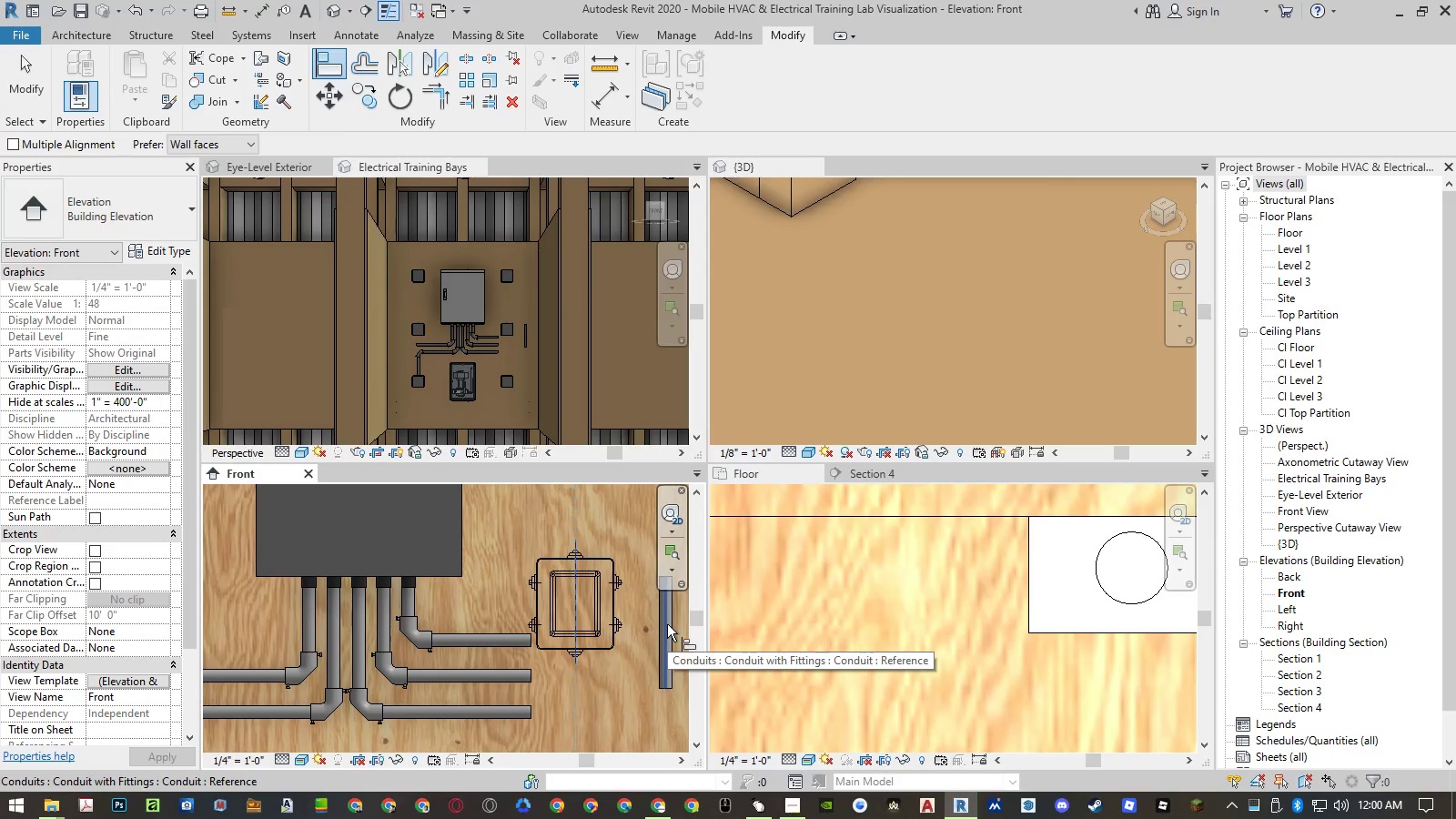 
left_click([667, 624])
 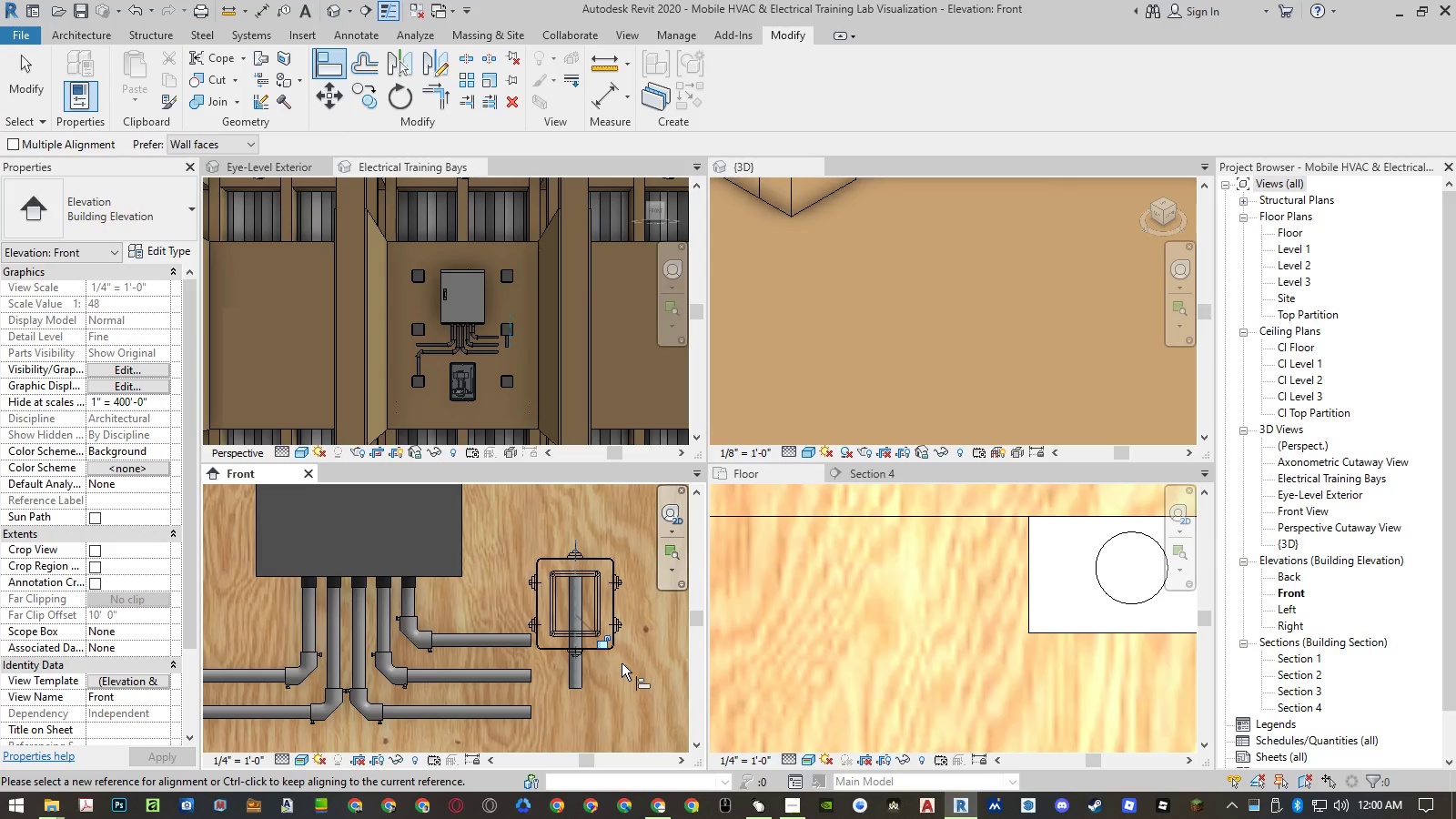 
key(Escape)
 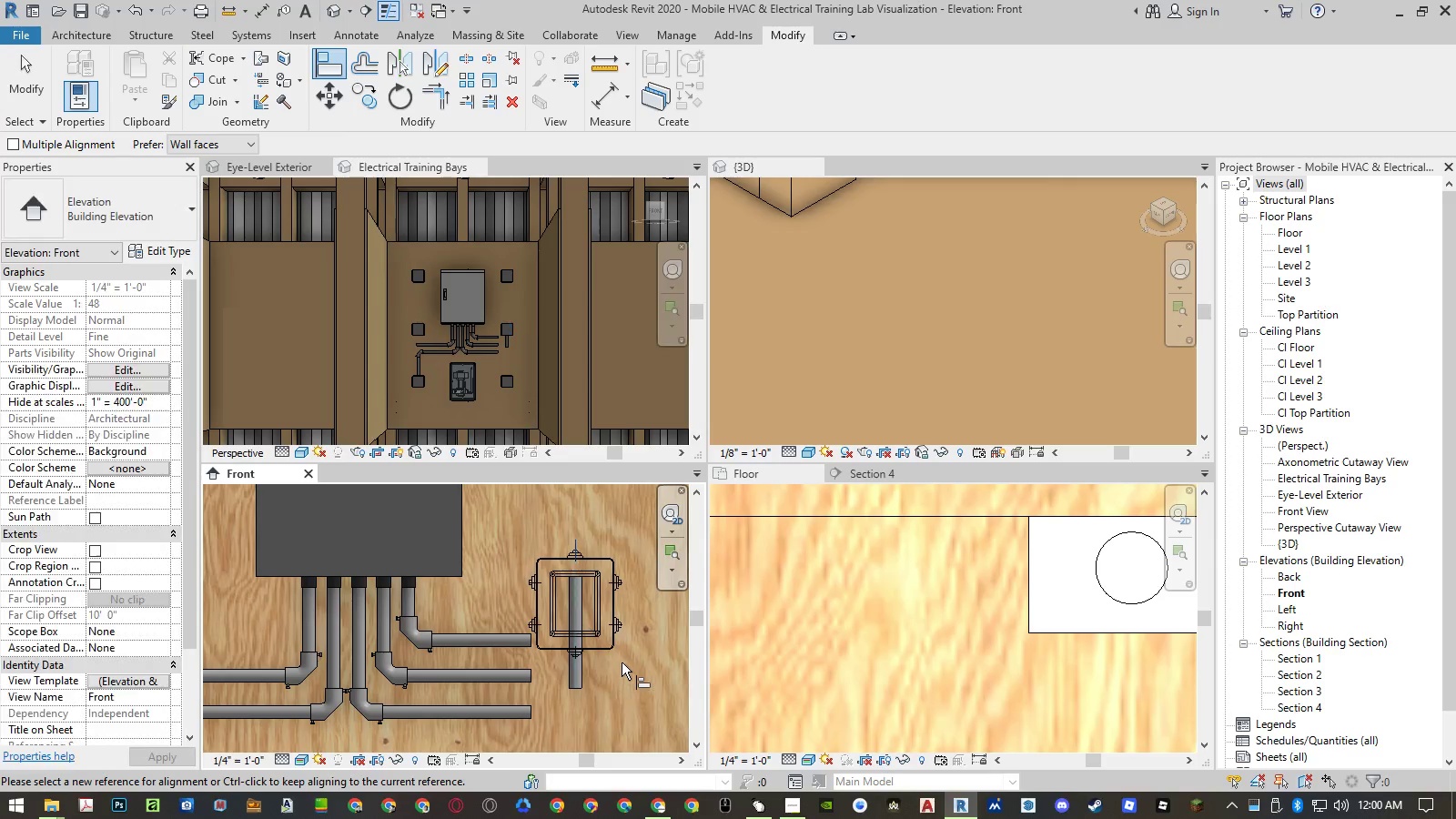 
key(Escape)
 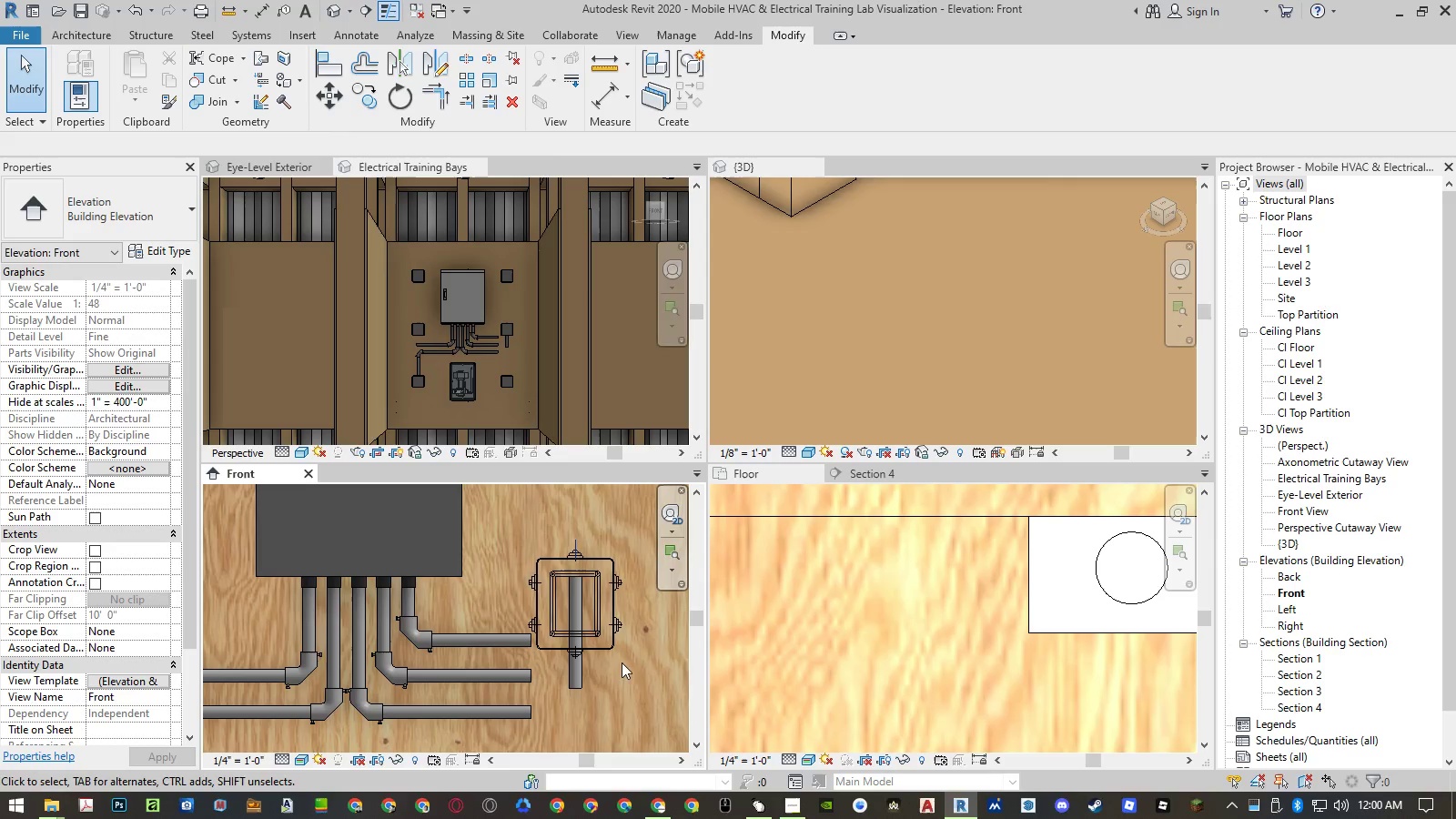 
scroll: coordinate [596, 603], scroll_direction: down, amount: 5.0
 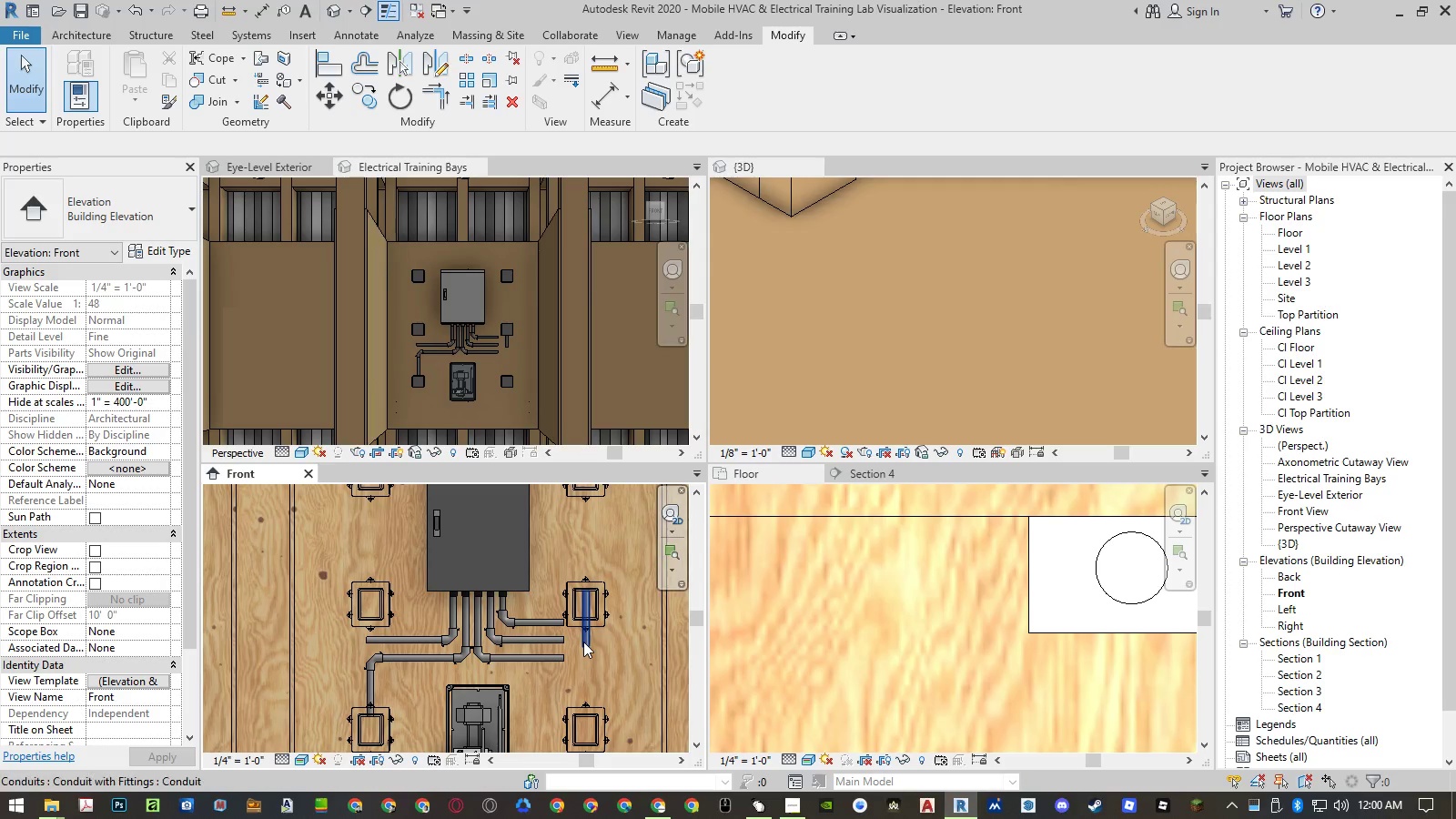 
left_click([583, 642])
 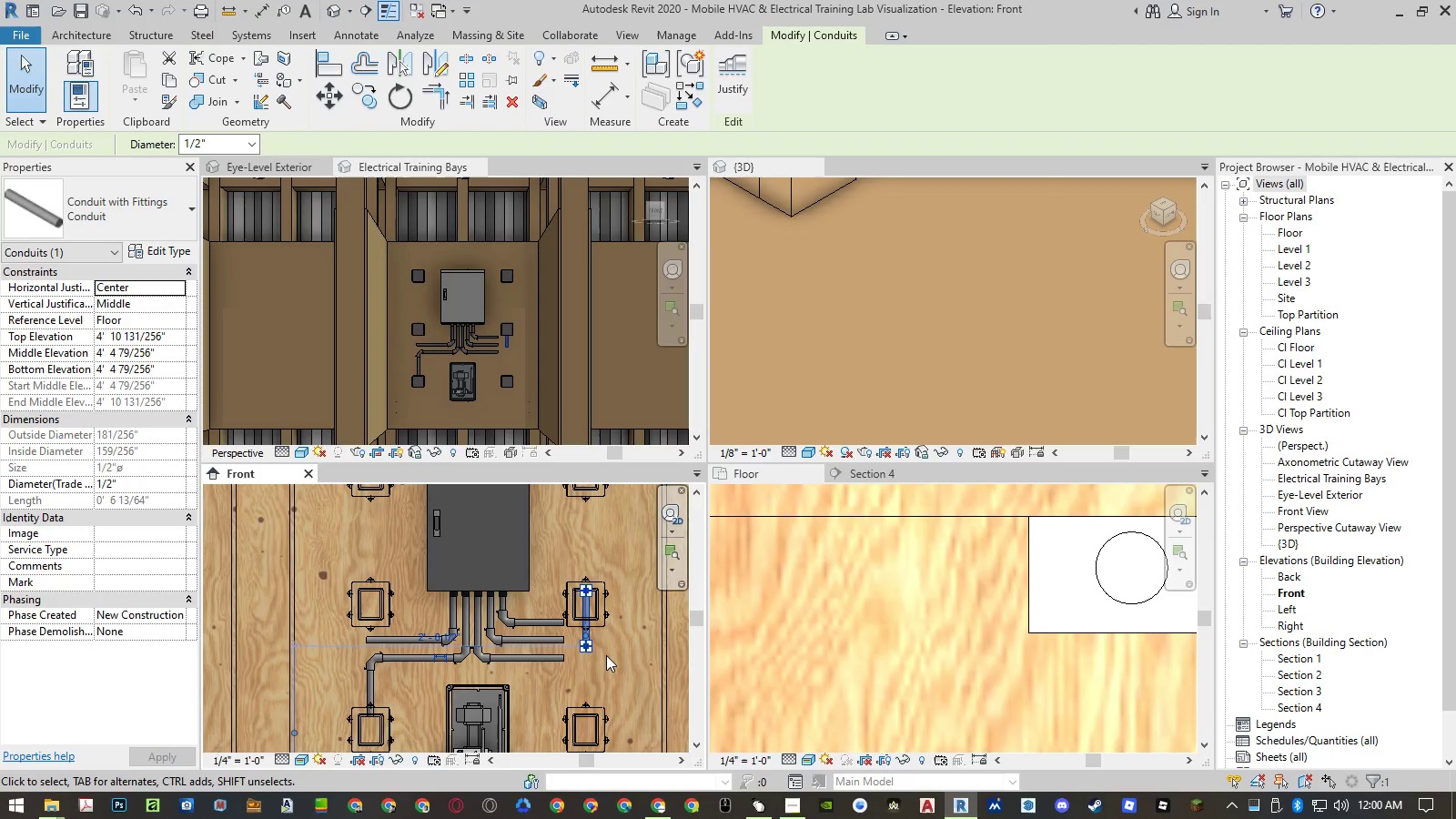 
scroll: coordinate [581, 659], scroll_direction: up, amount: 3.0
 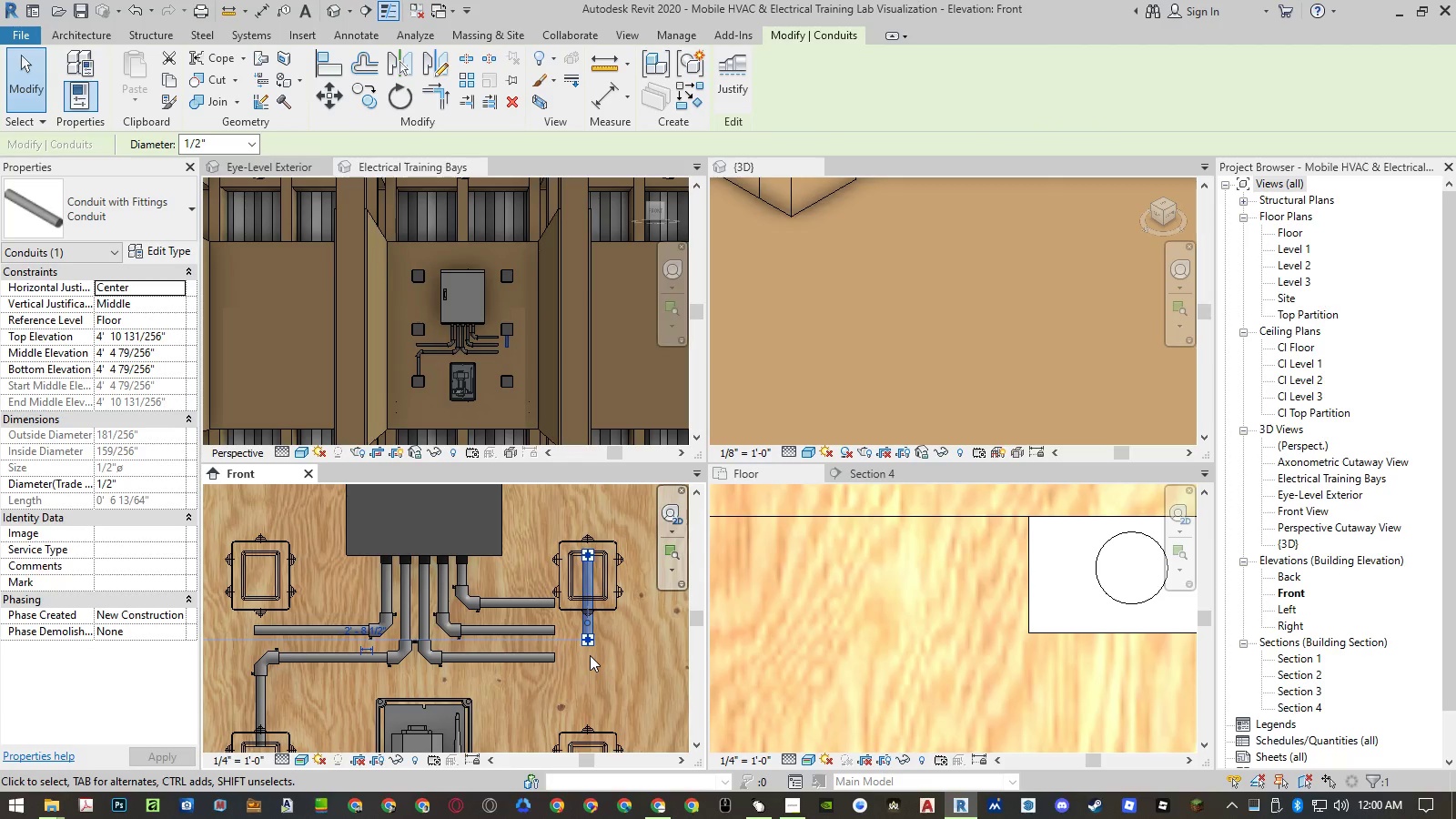 
key(Escape)
type(e)
key(Escape)
key(Escape)
type(ext)
 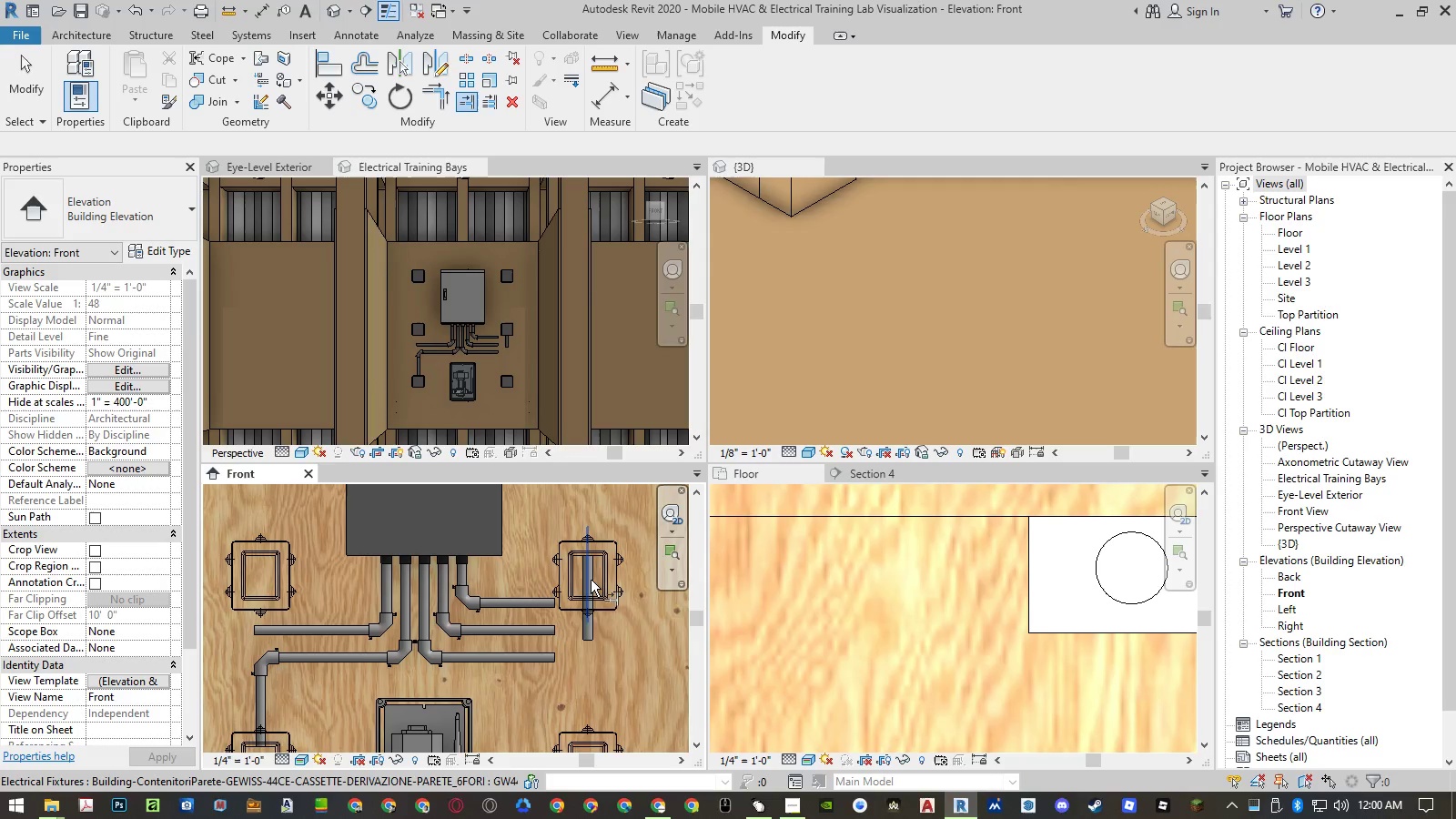 
scroll: coordinate [589, 581], scroll_direction: up, amount: 5.0
 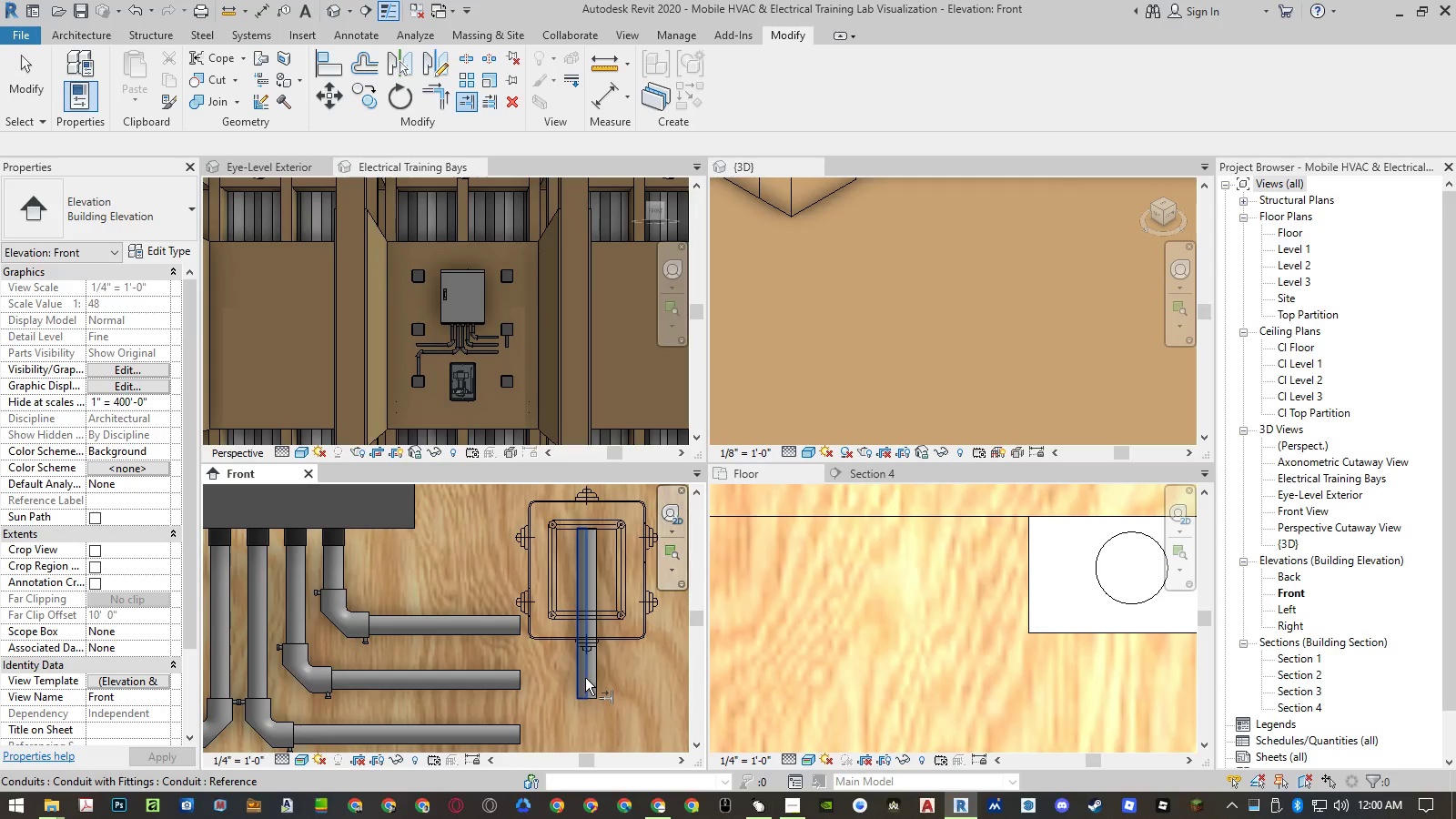 
left_click([585, 679])
 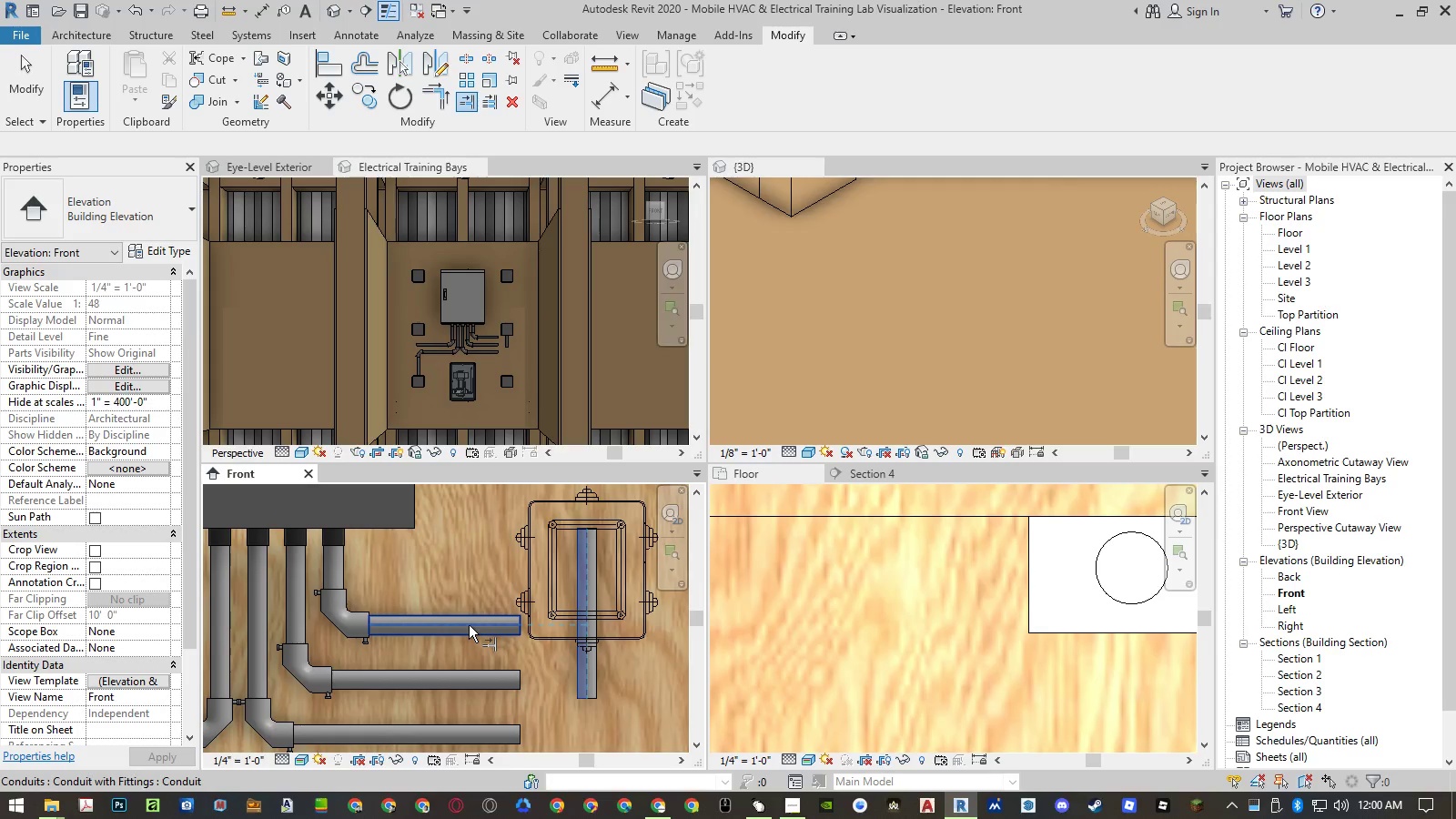 
left_click([469, 625])
 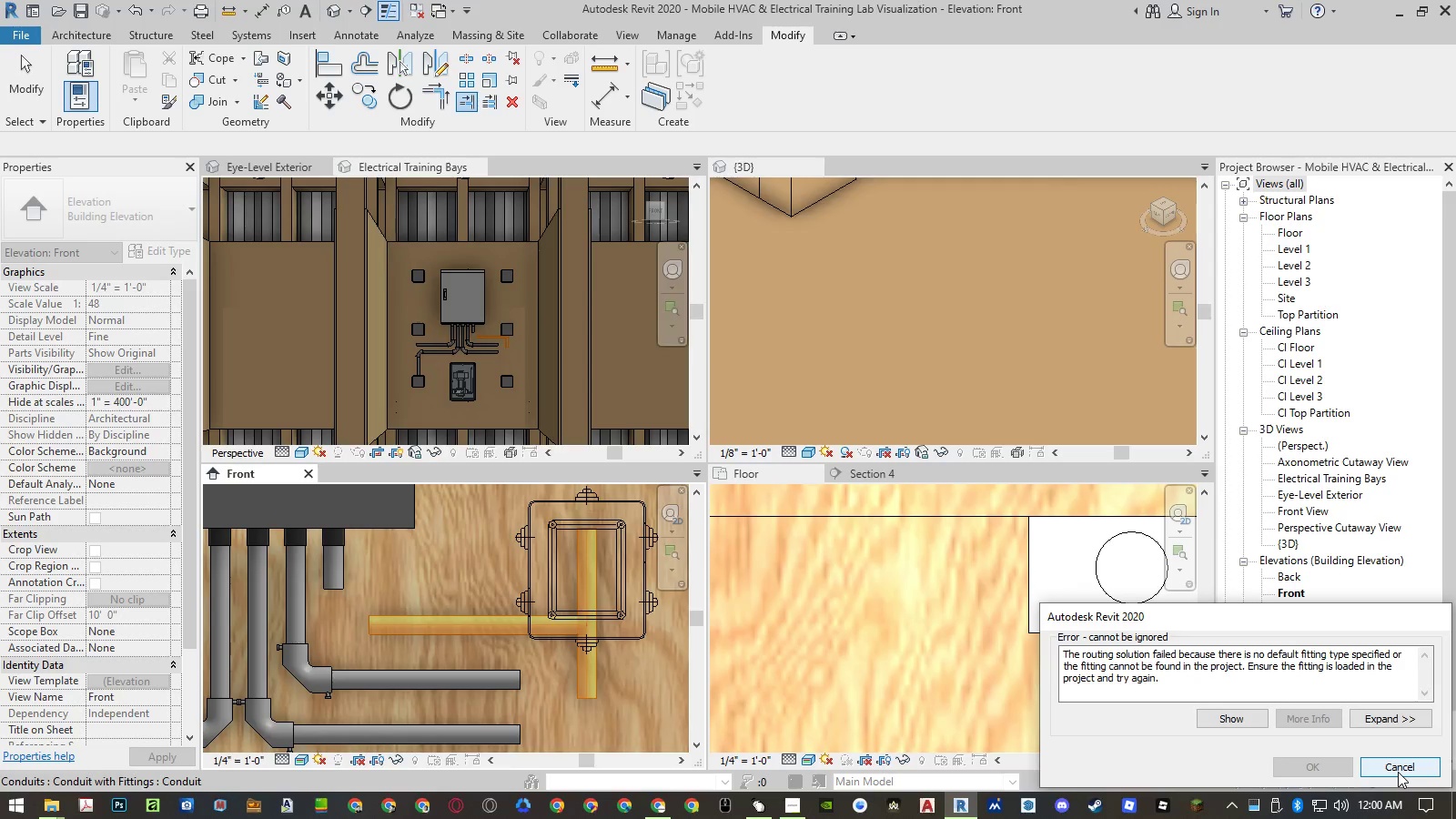 
left_click([1399, 772])
 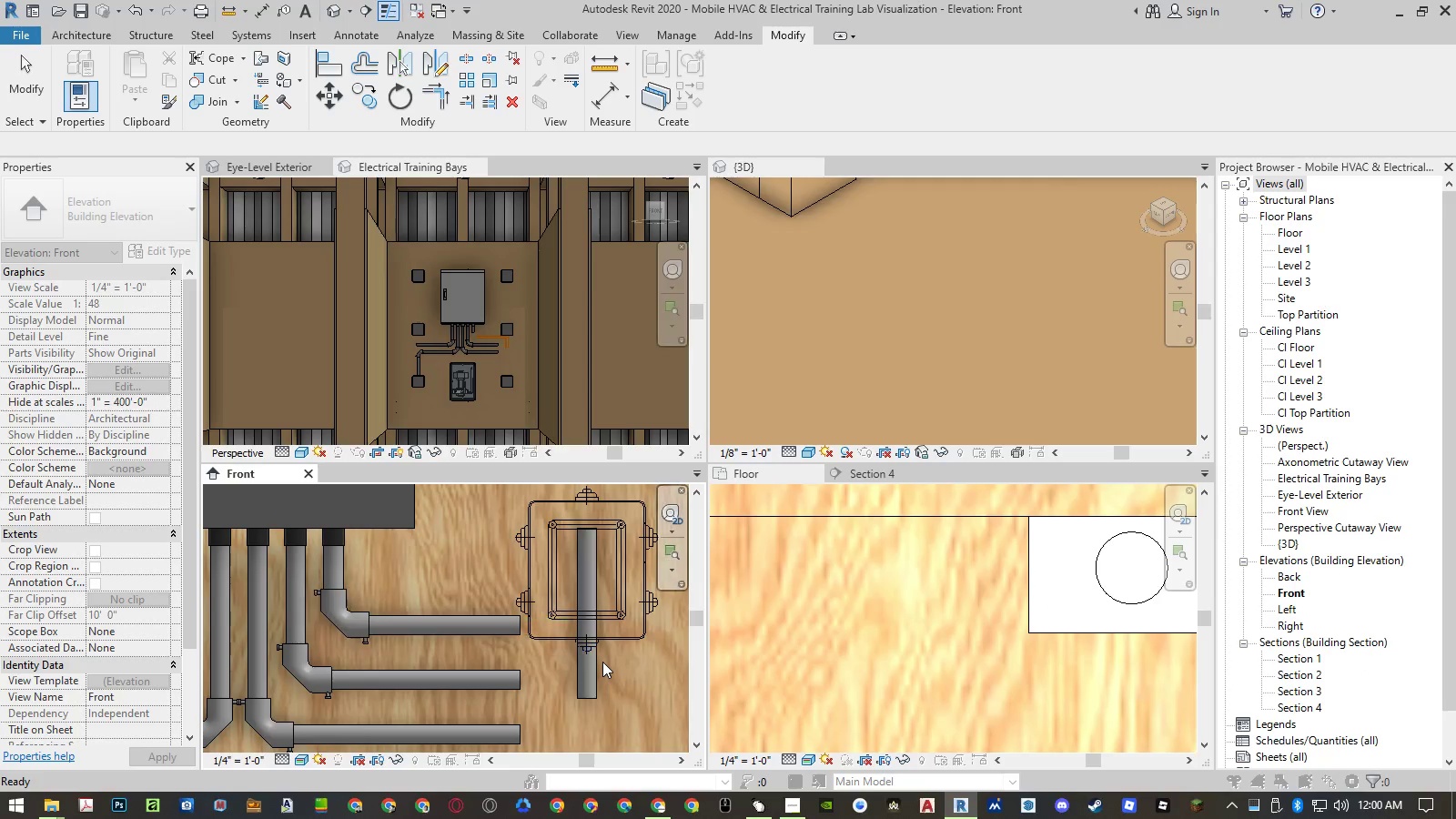 
key(Escape)
 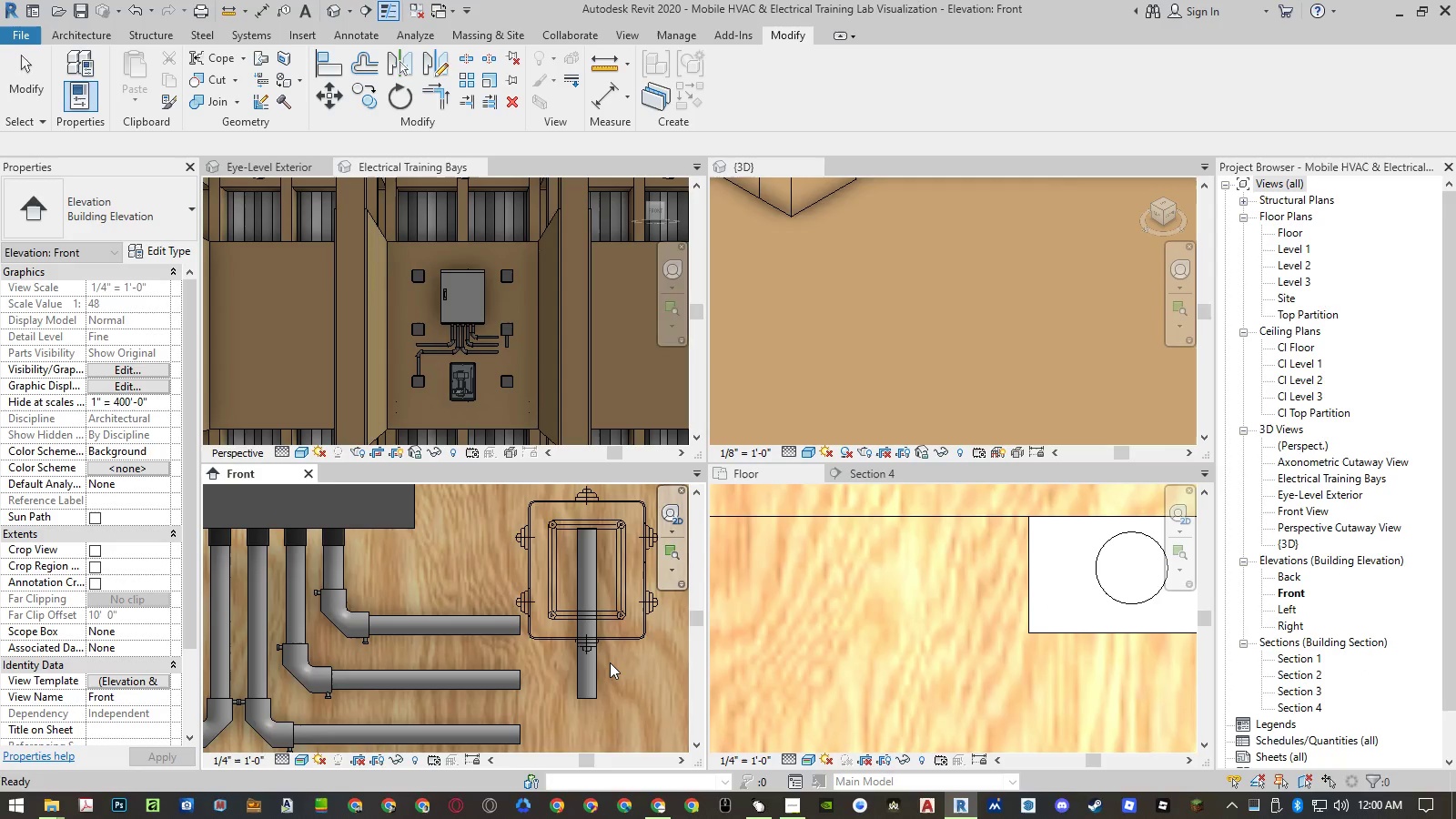 
key(Escape)
 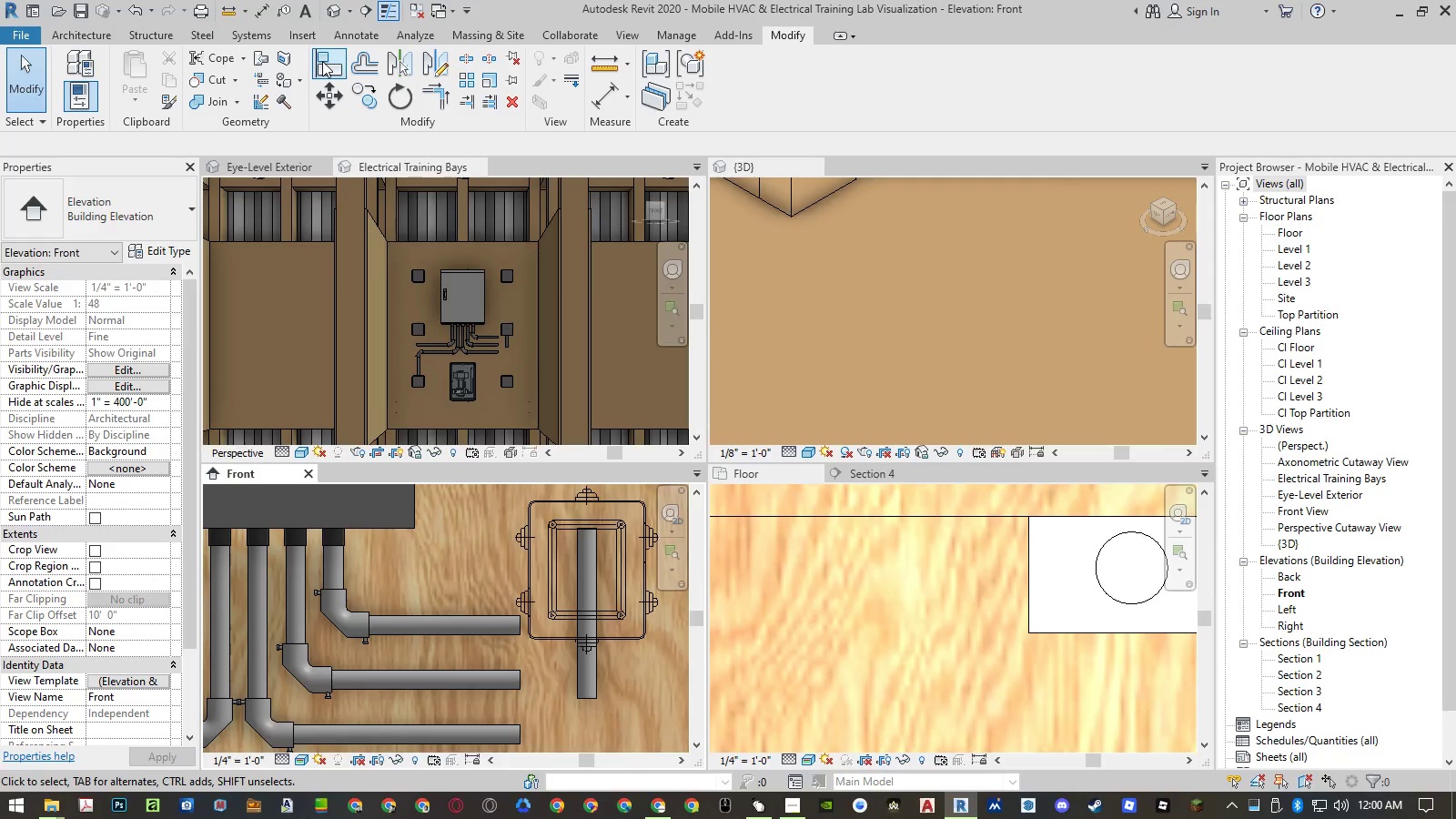 
left_click([306, 35])
 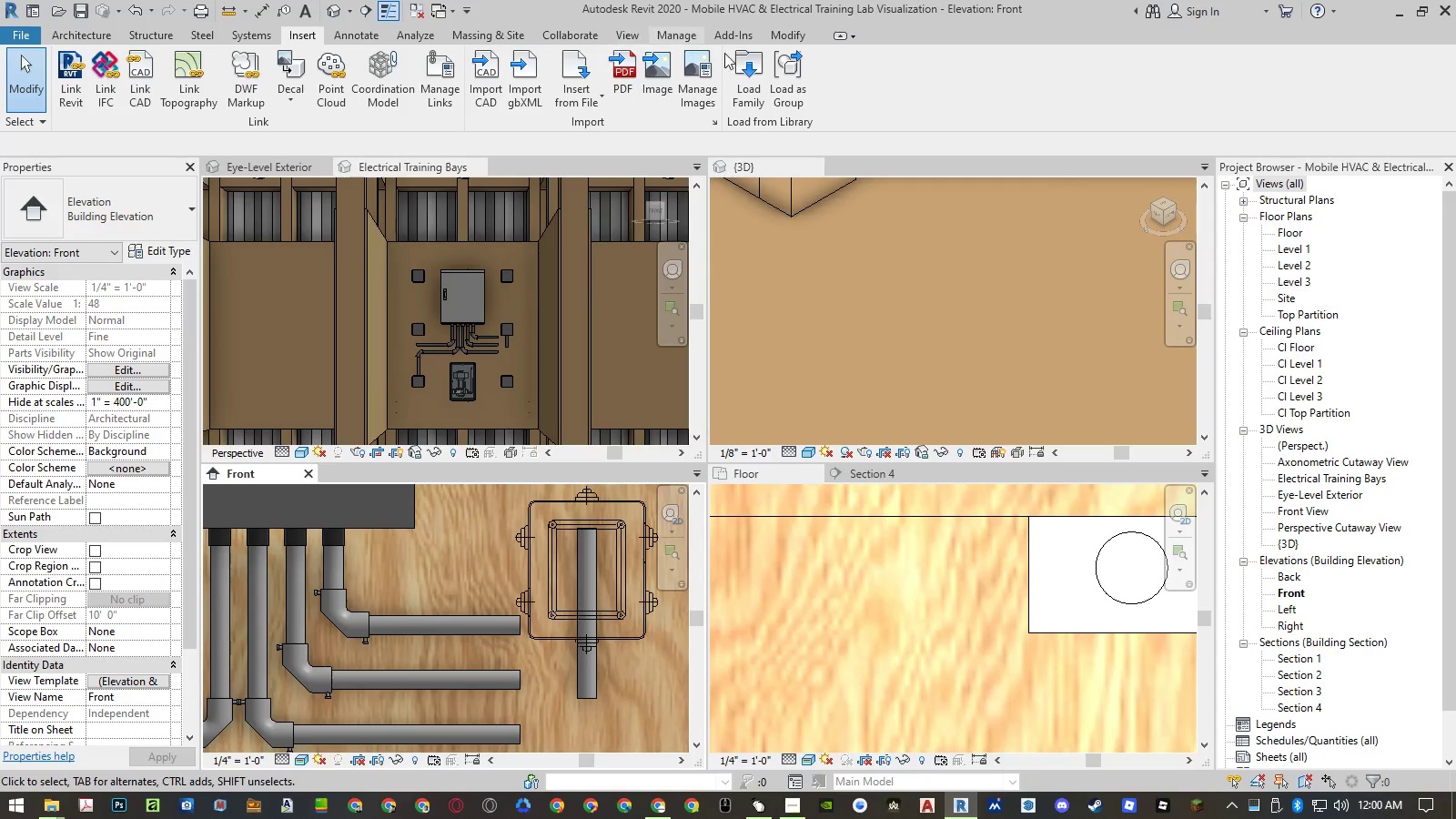 
left_click([740, 60])
 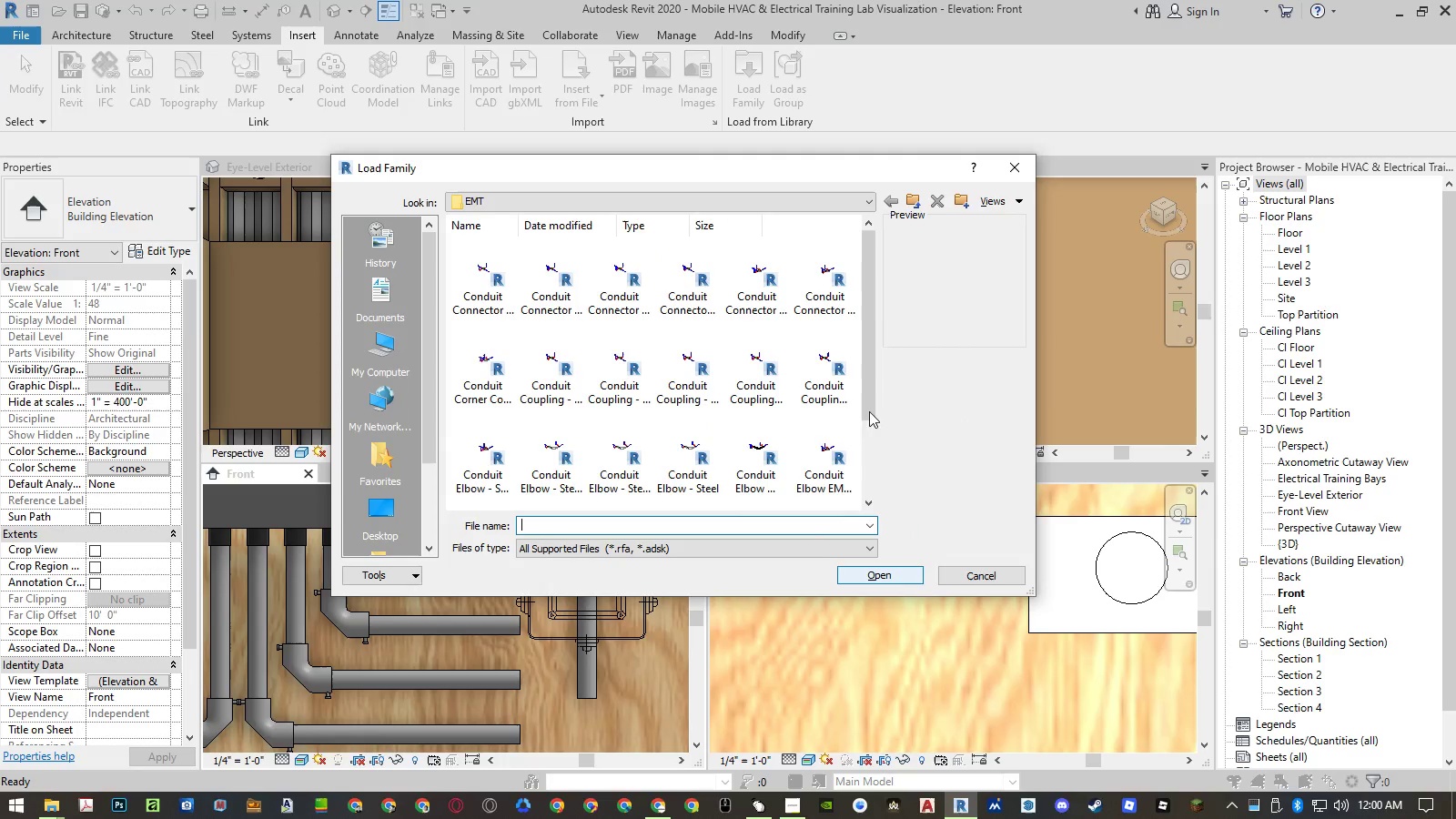 
left_click([718, 298])
 